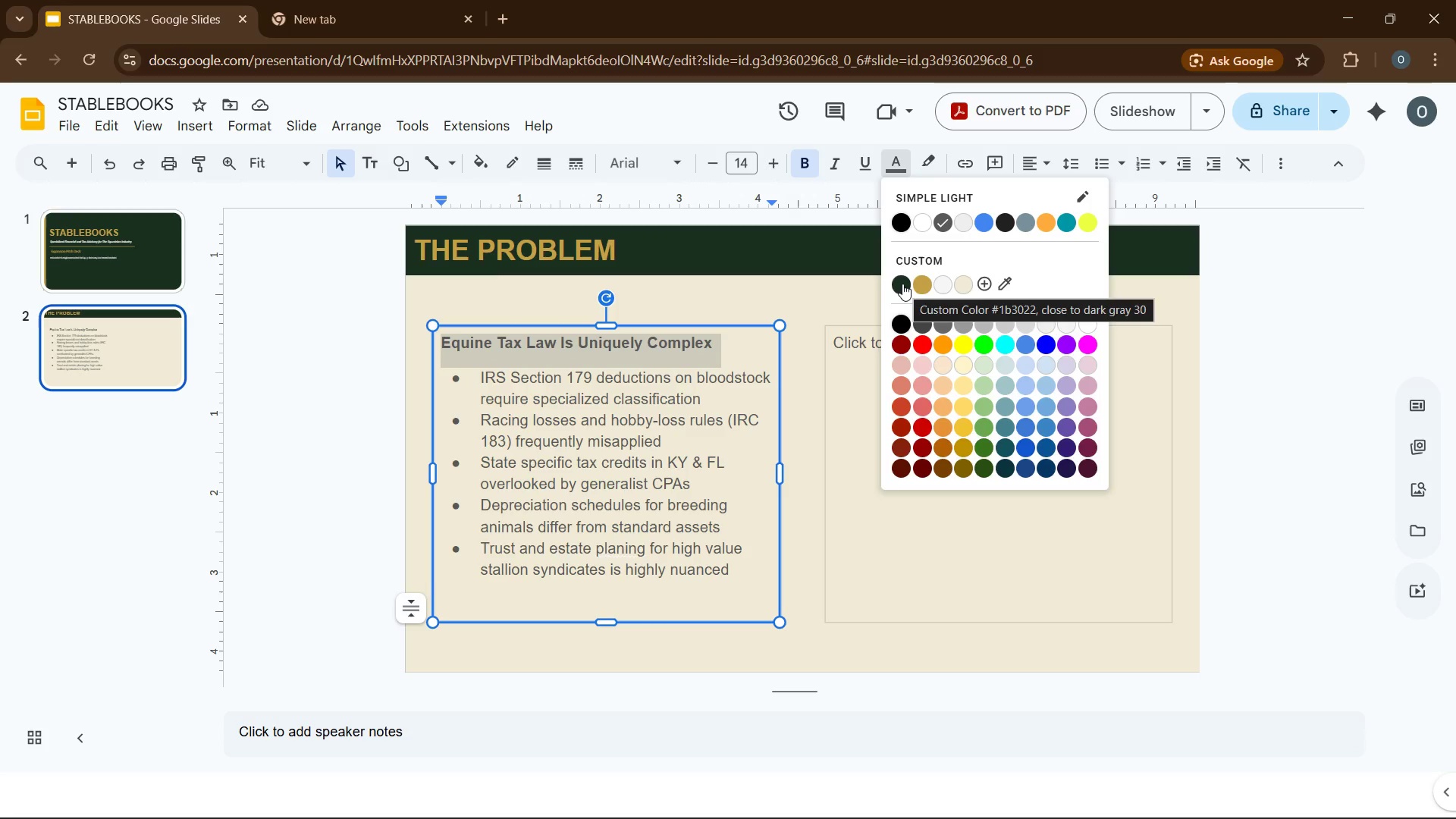 
left_click([902, 284])
 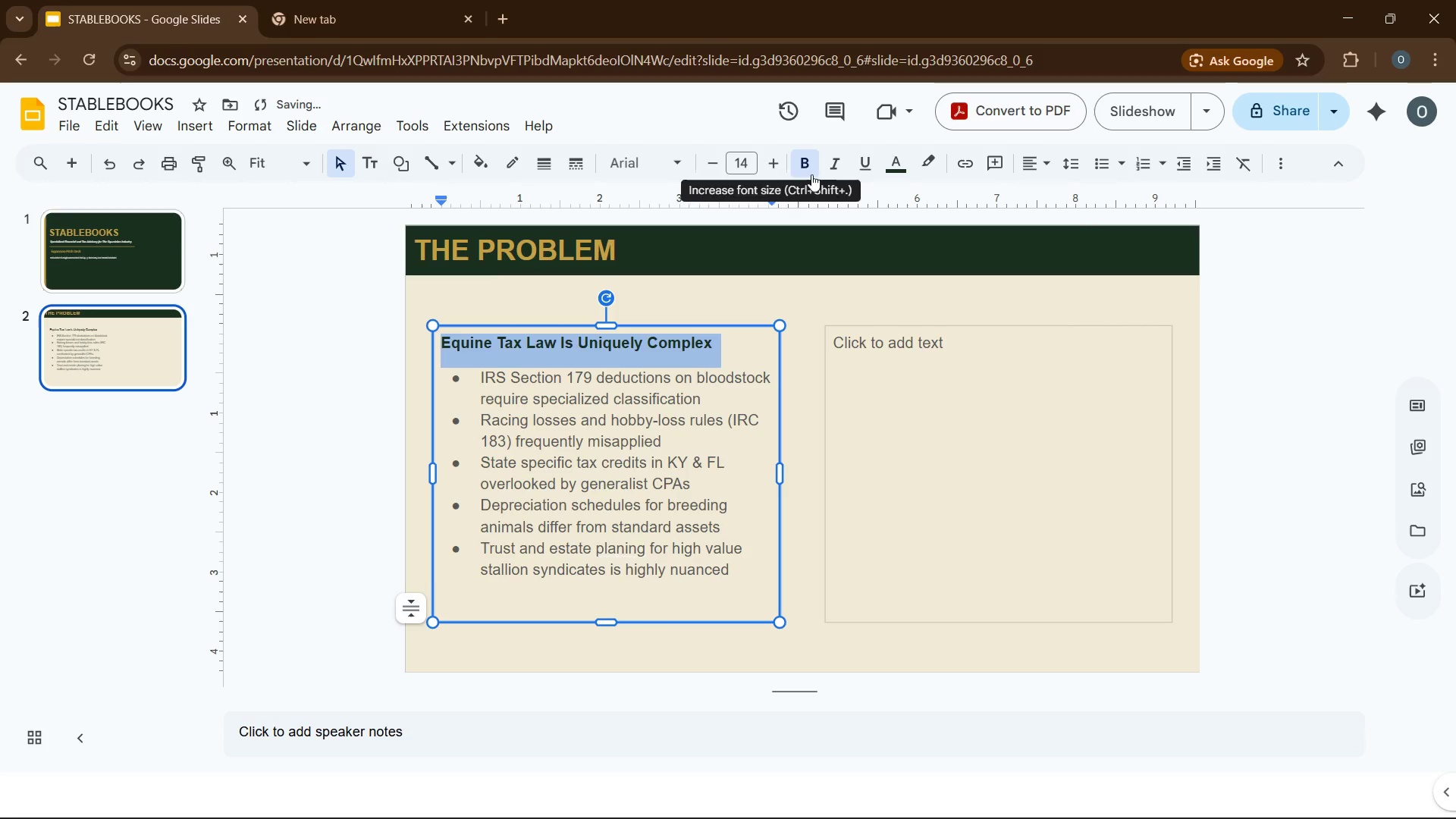 
left_click([695, 128])
 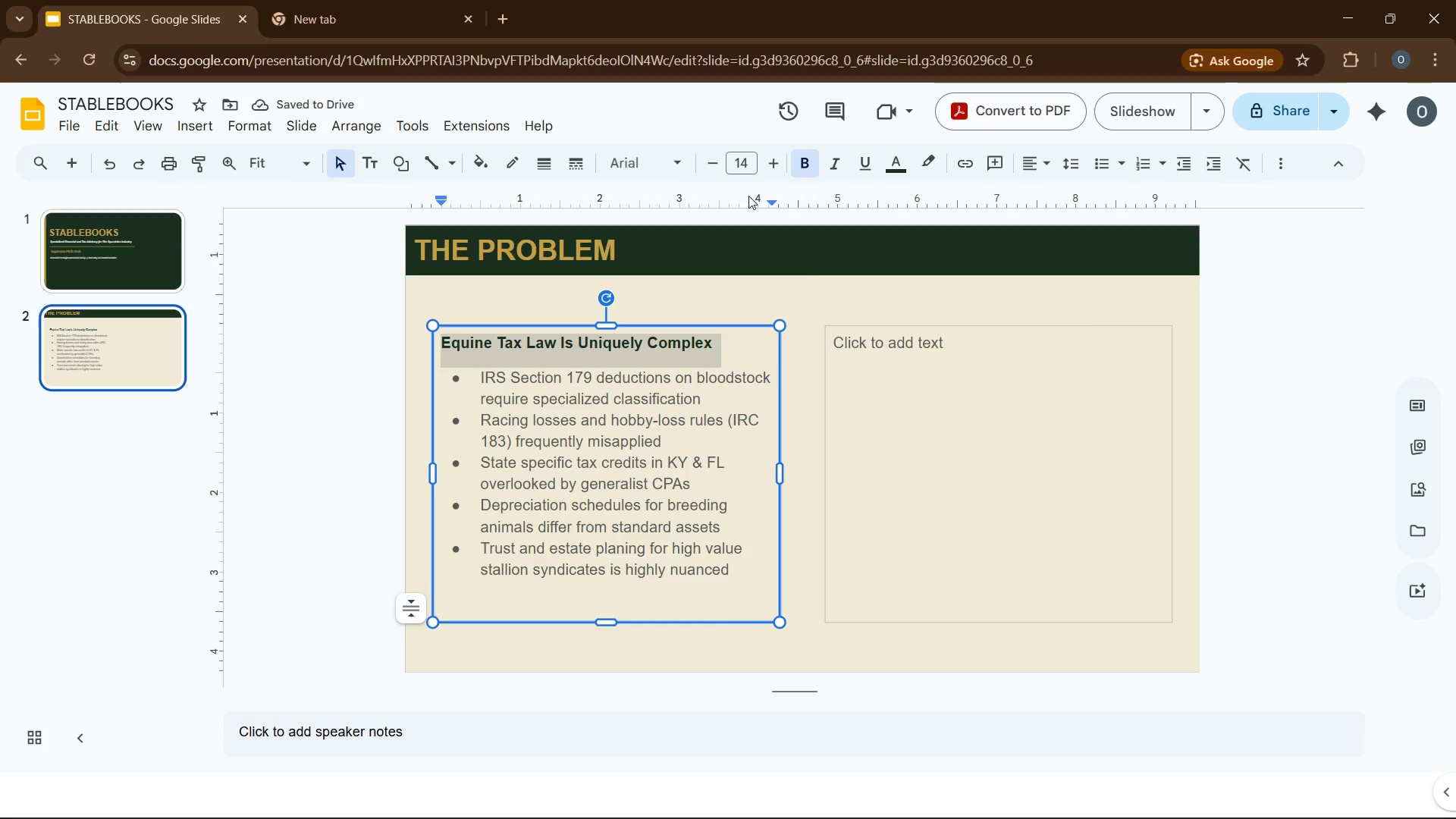 
left_click([915, 404])
 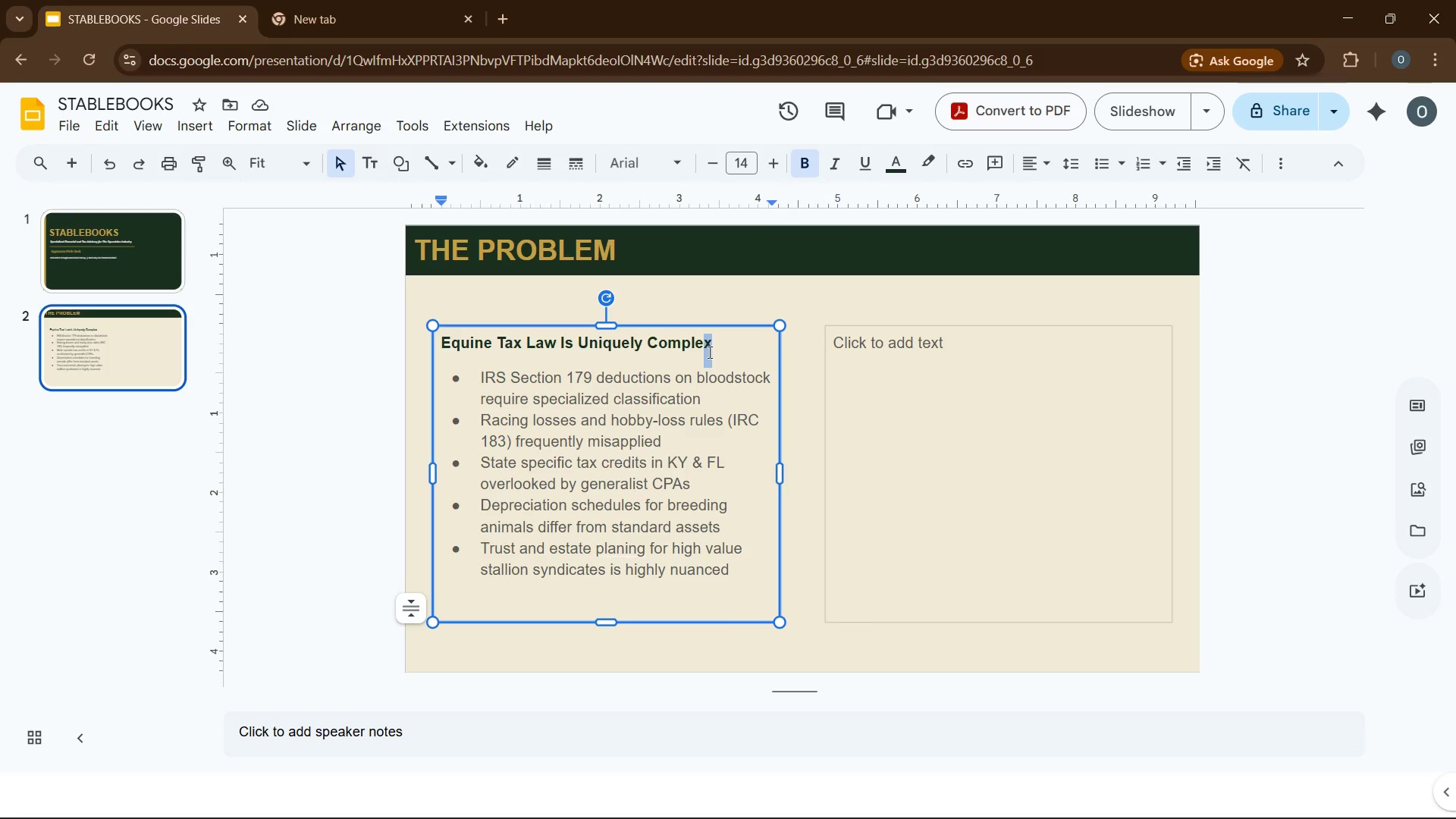 
left_click([703, 345])
 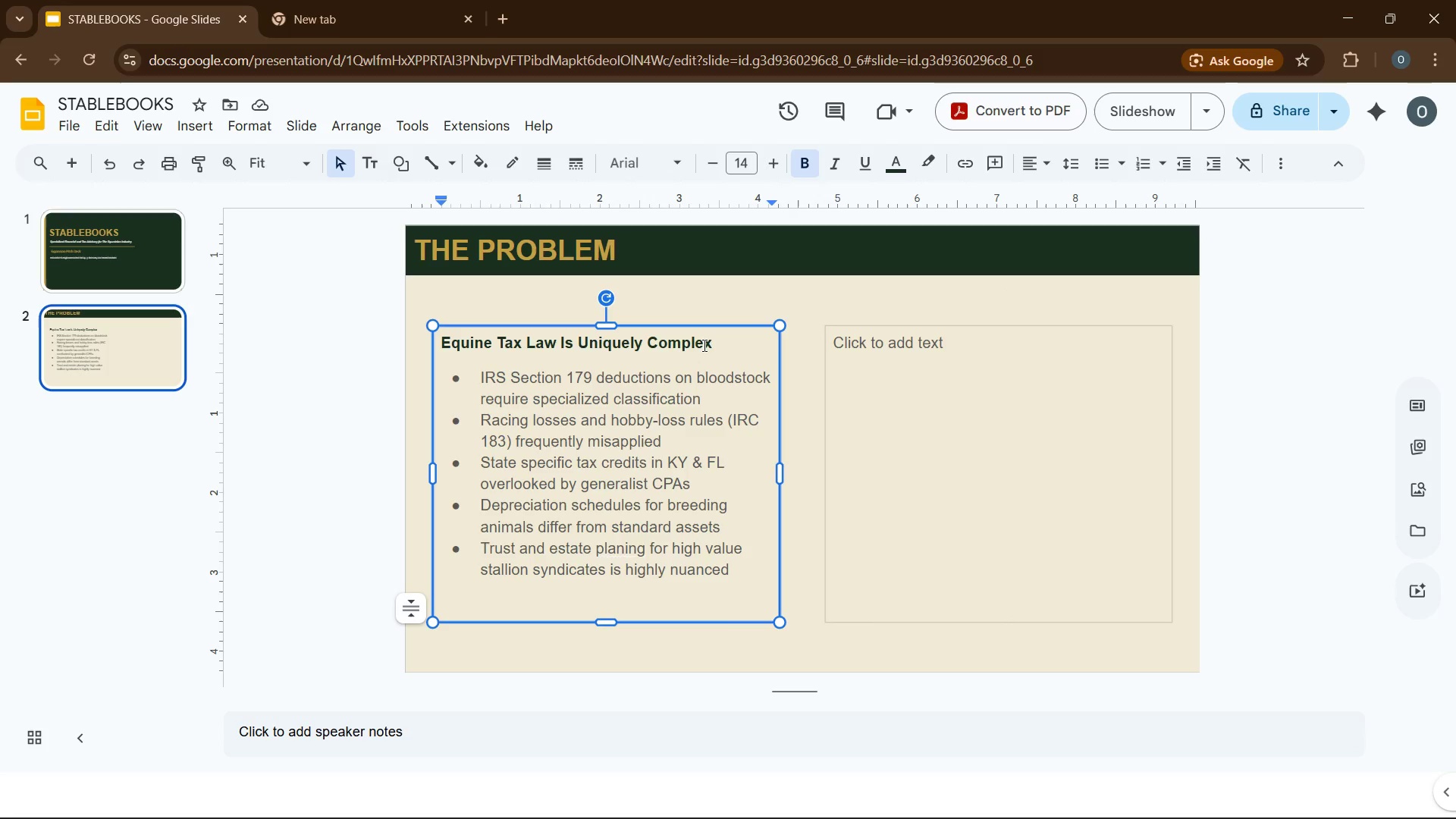 
left_click([757, 411])
 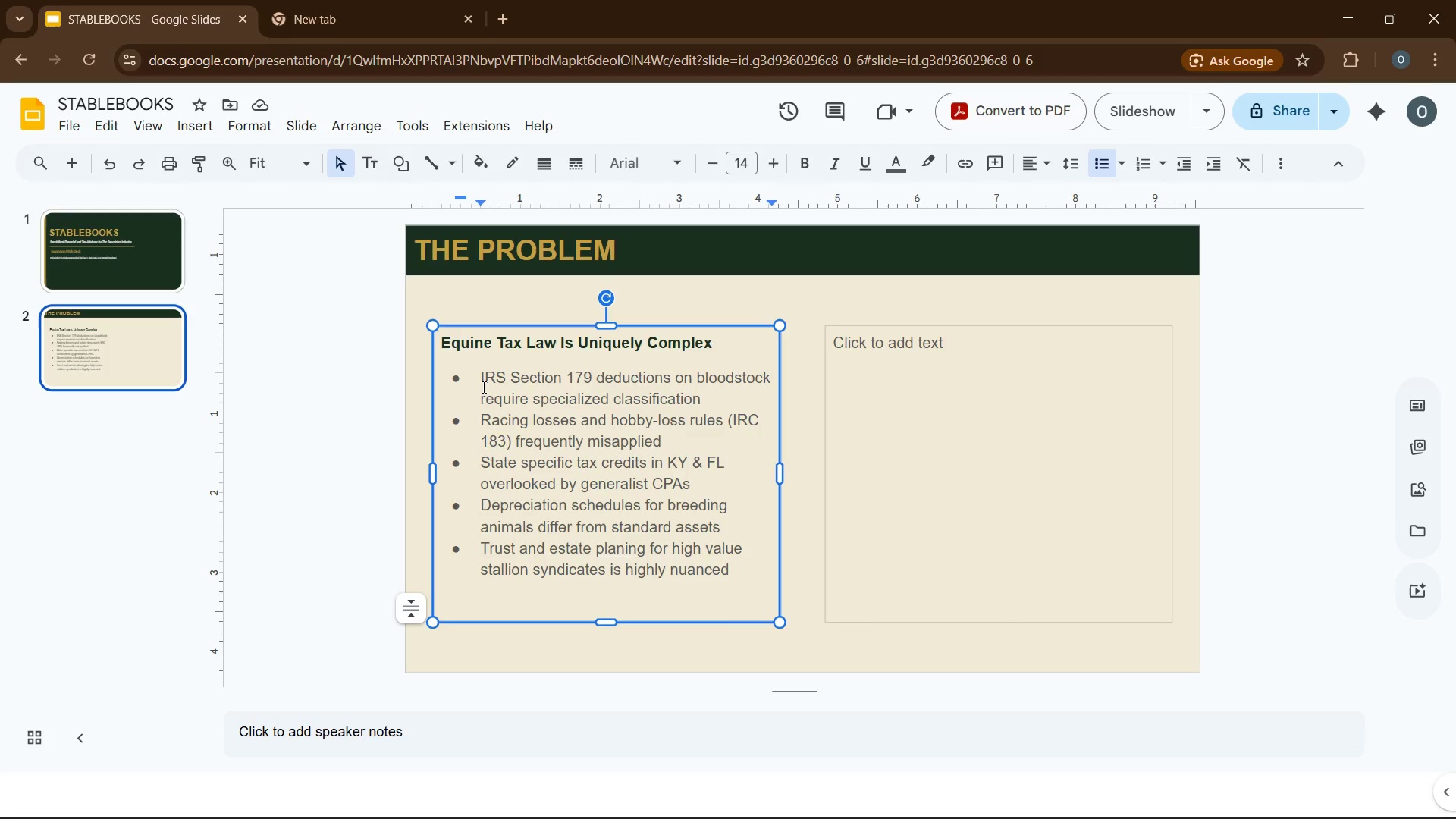 
left_click_drag(start_coordinate=[482, 381], to_coordinate=[557, 474])
 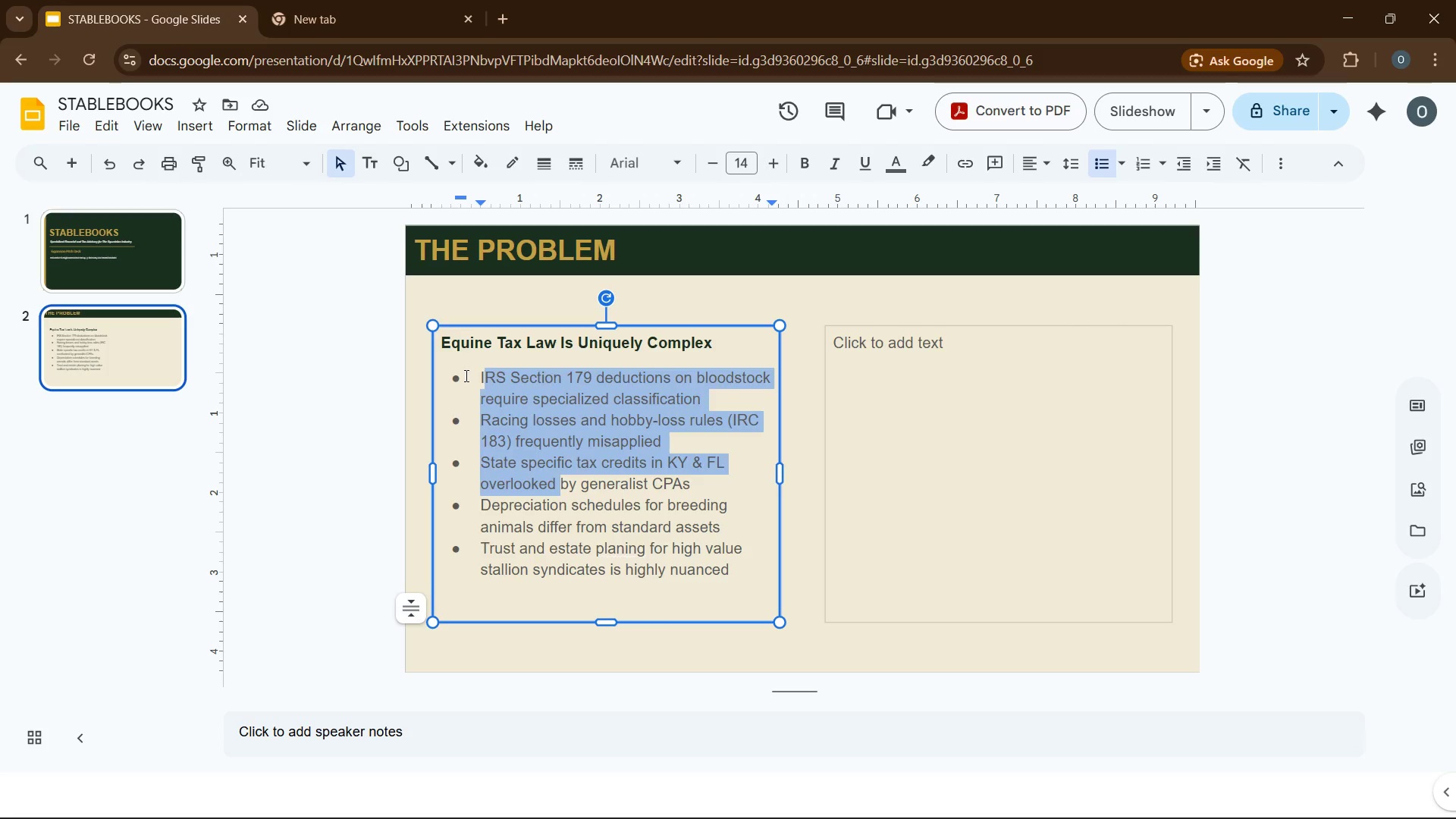 
left_click_drag(start_coordinate=[465, 375], to_coordinate=[728, 574])
 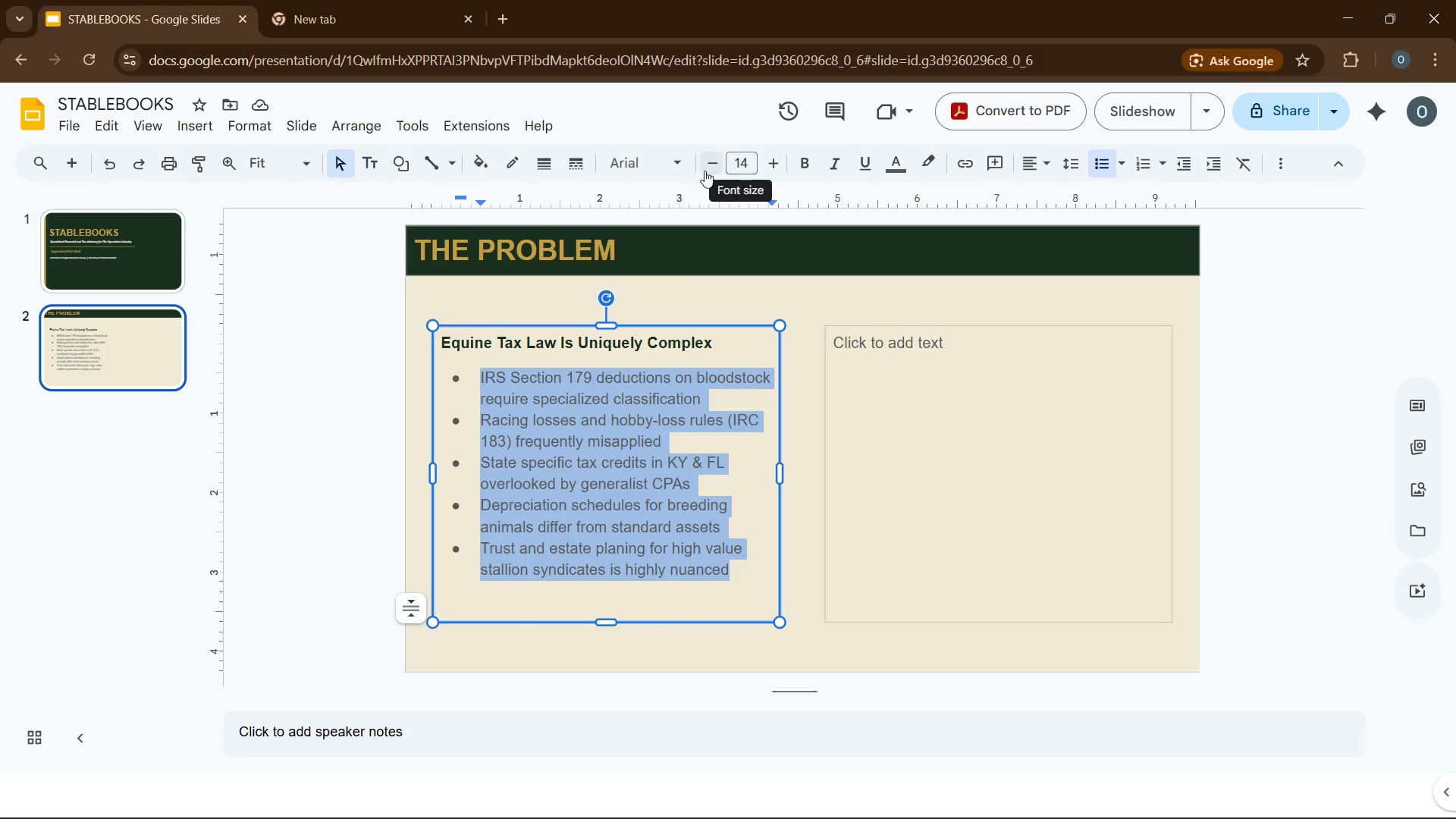 
left_click([674, 166])
 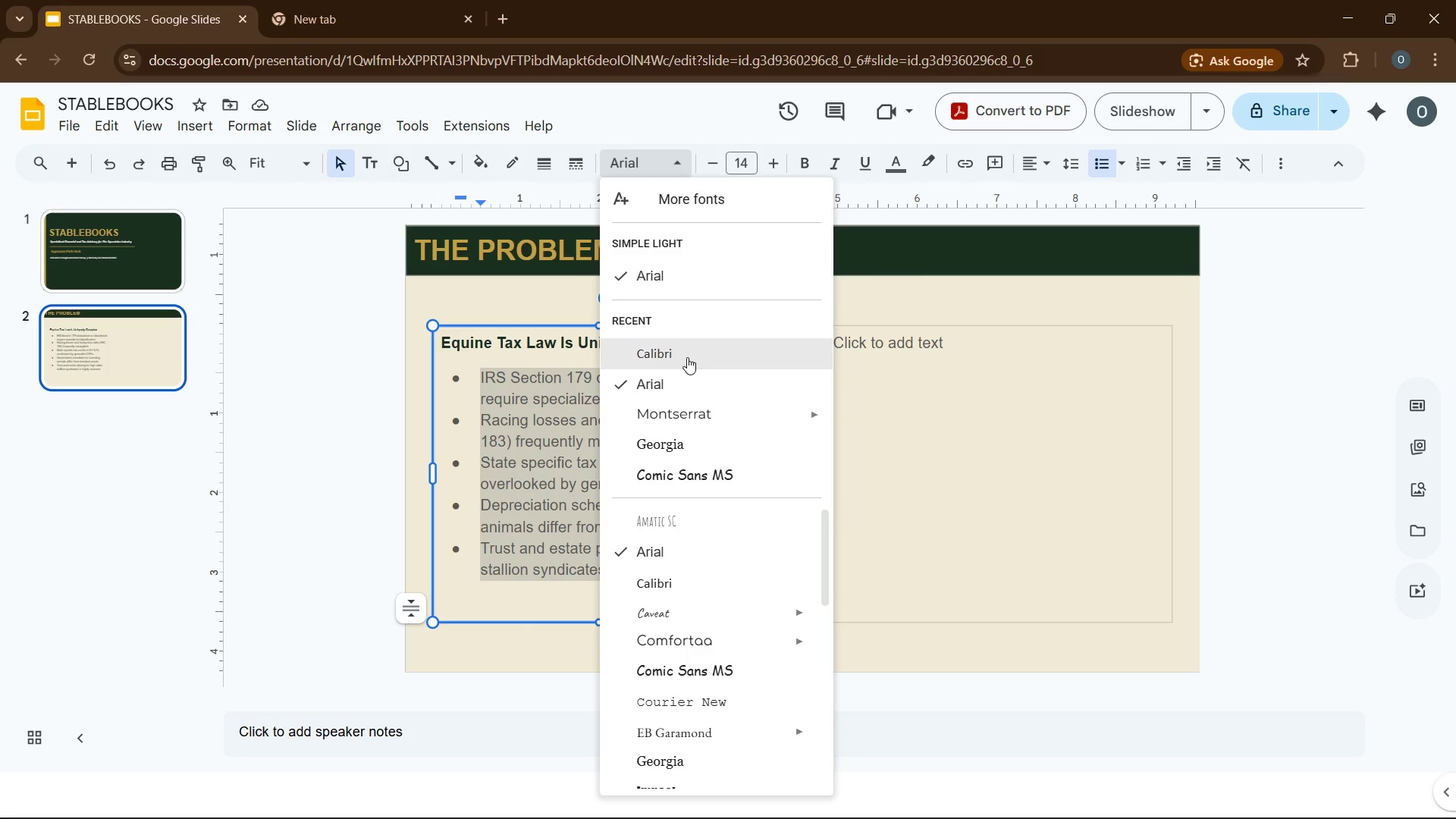 
left_click([687, 357])
 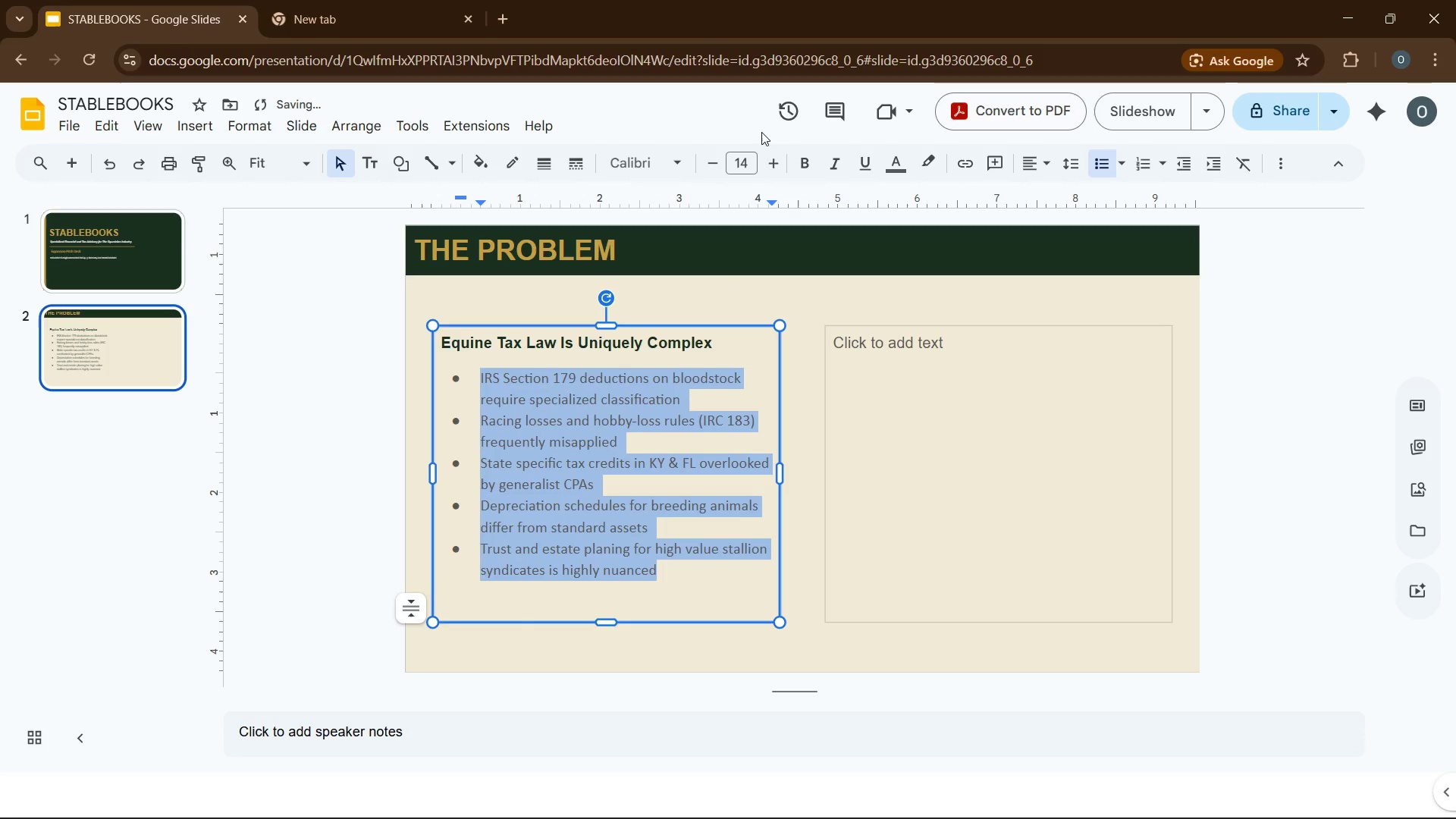 
mouse_move([780, 162])
 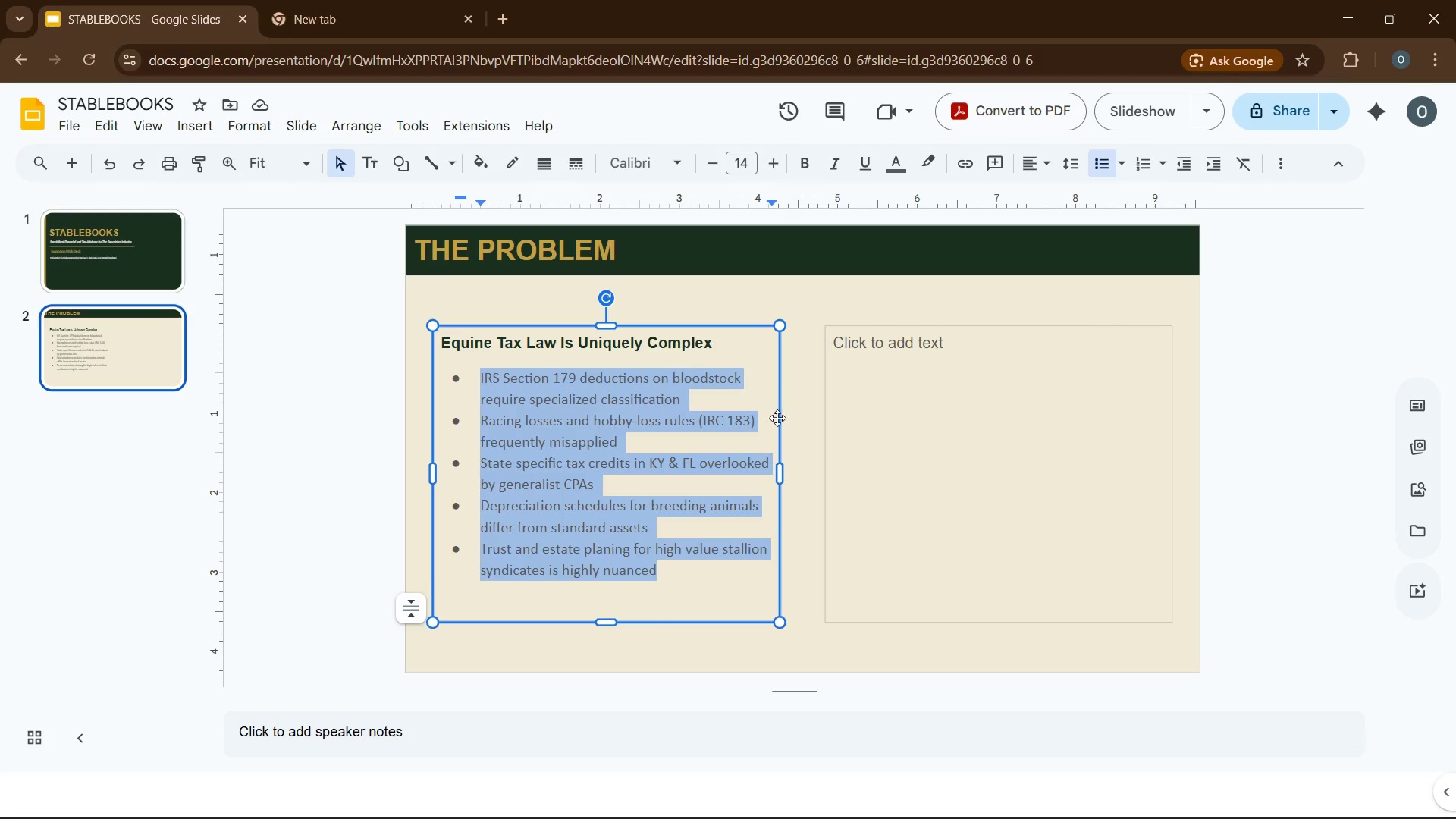 
left_click_drag(start_coordinate=[781, 479], to_coordinate=[798, 477])
 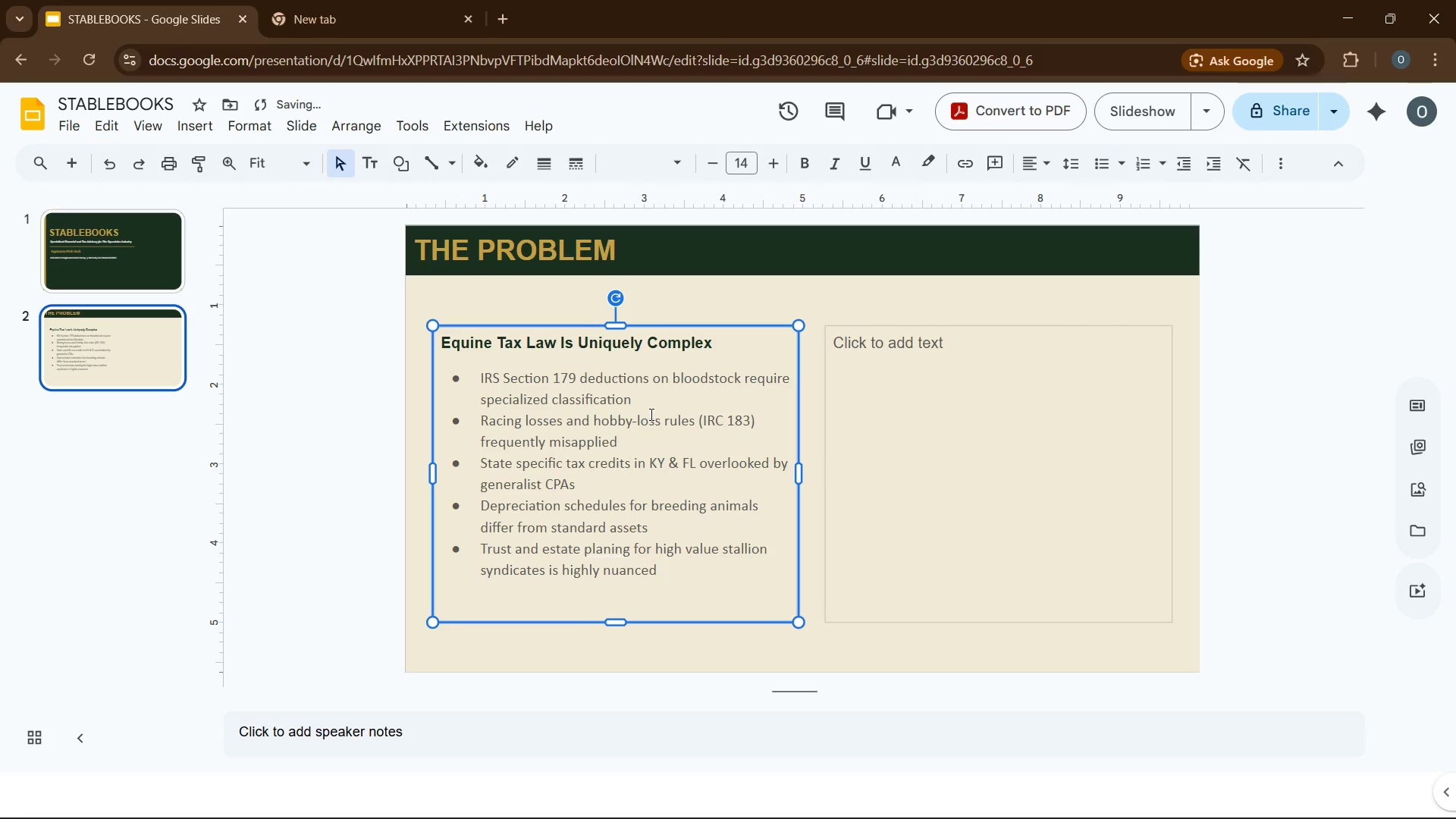 
left_click([650, 414])
 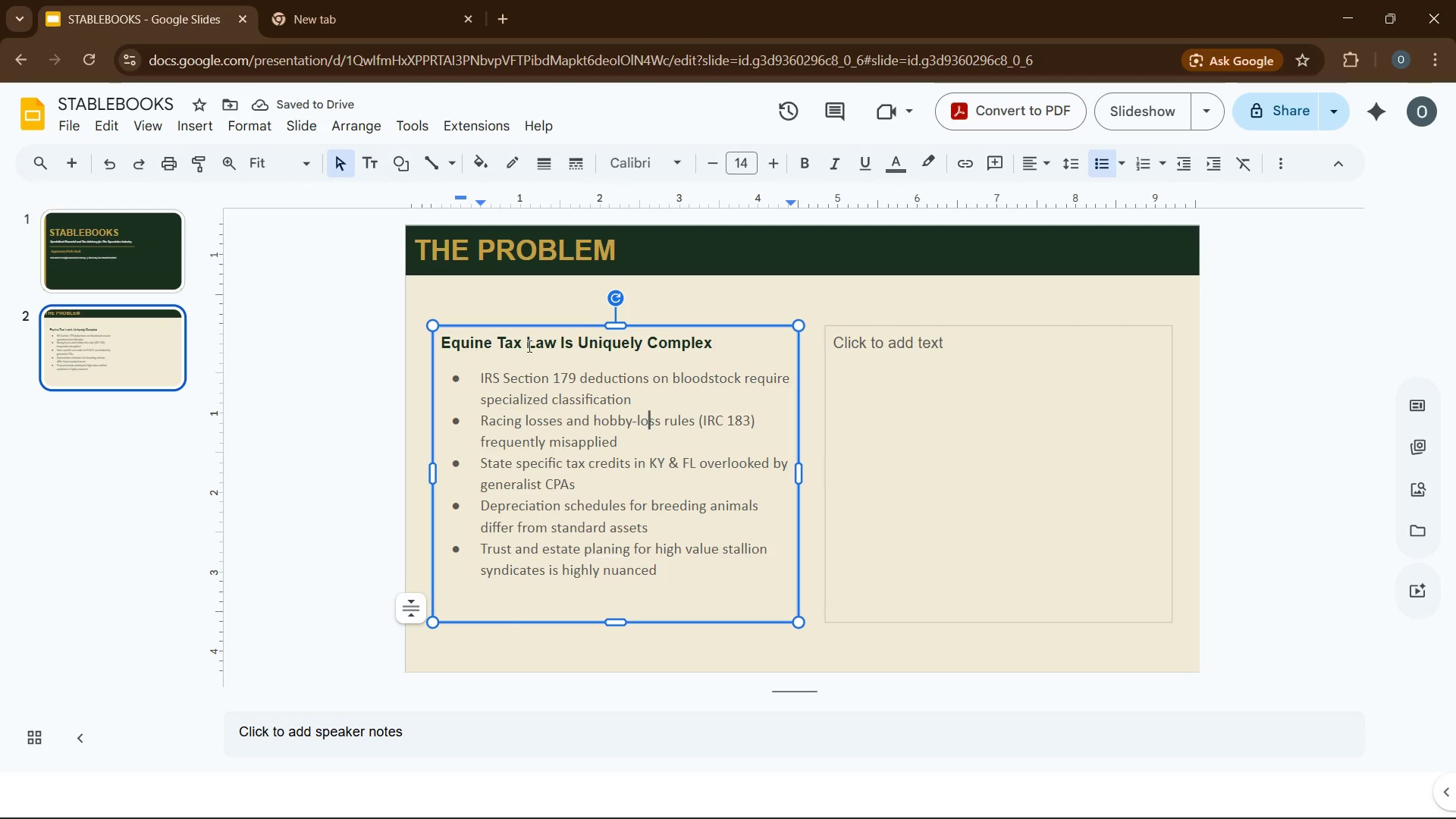 
left_click([470, 348])
 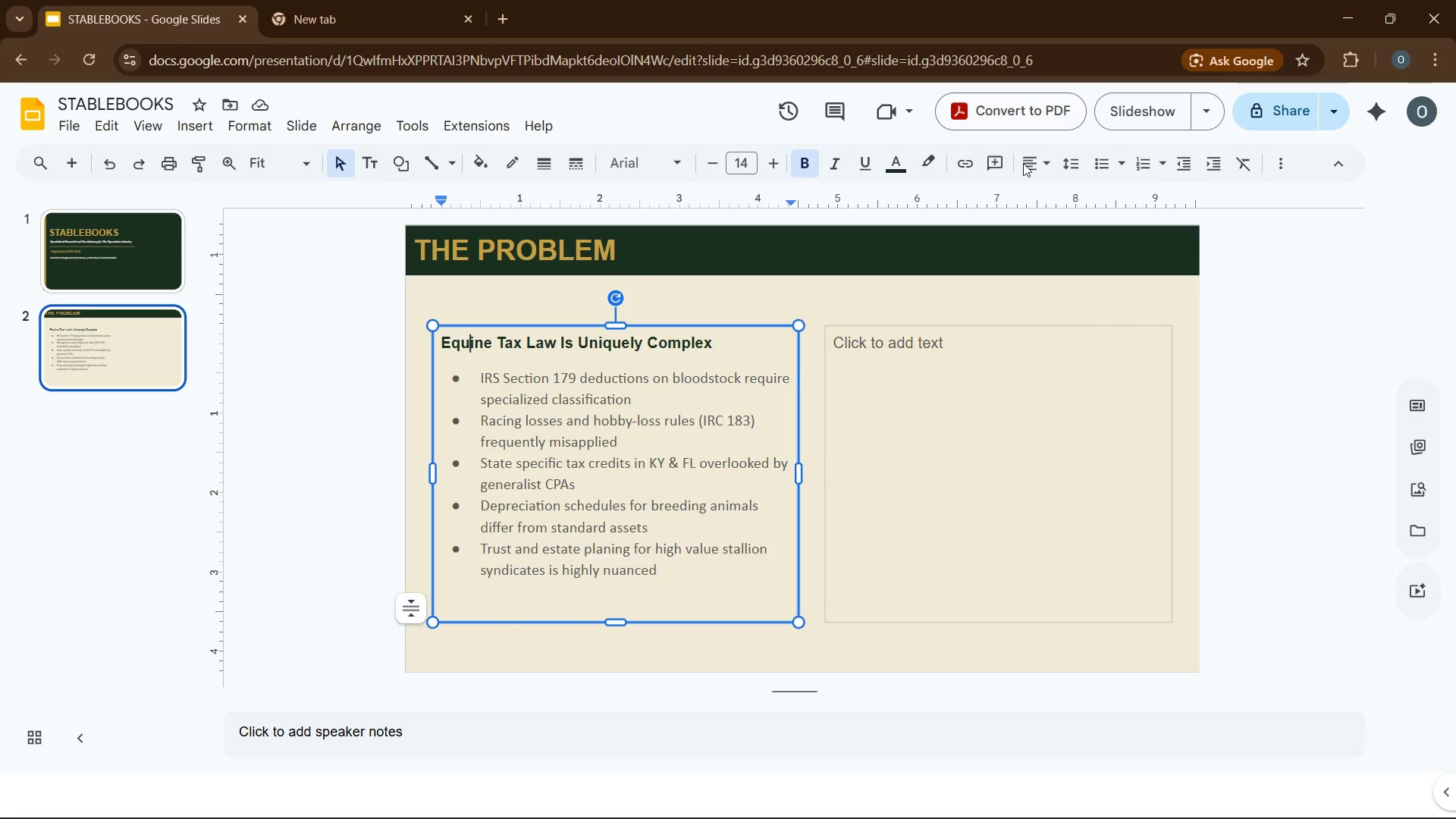 
left_click([1026, 164])
 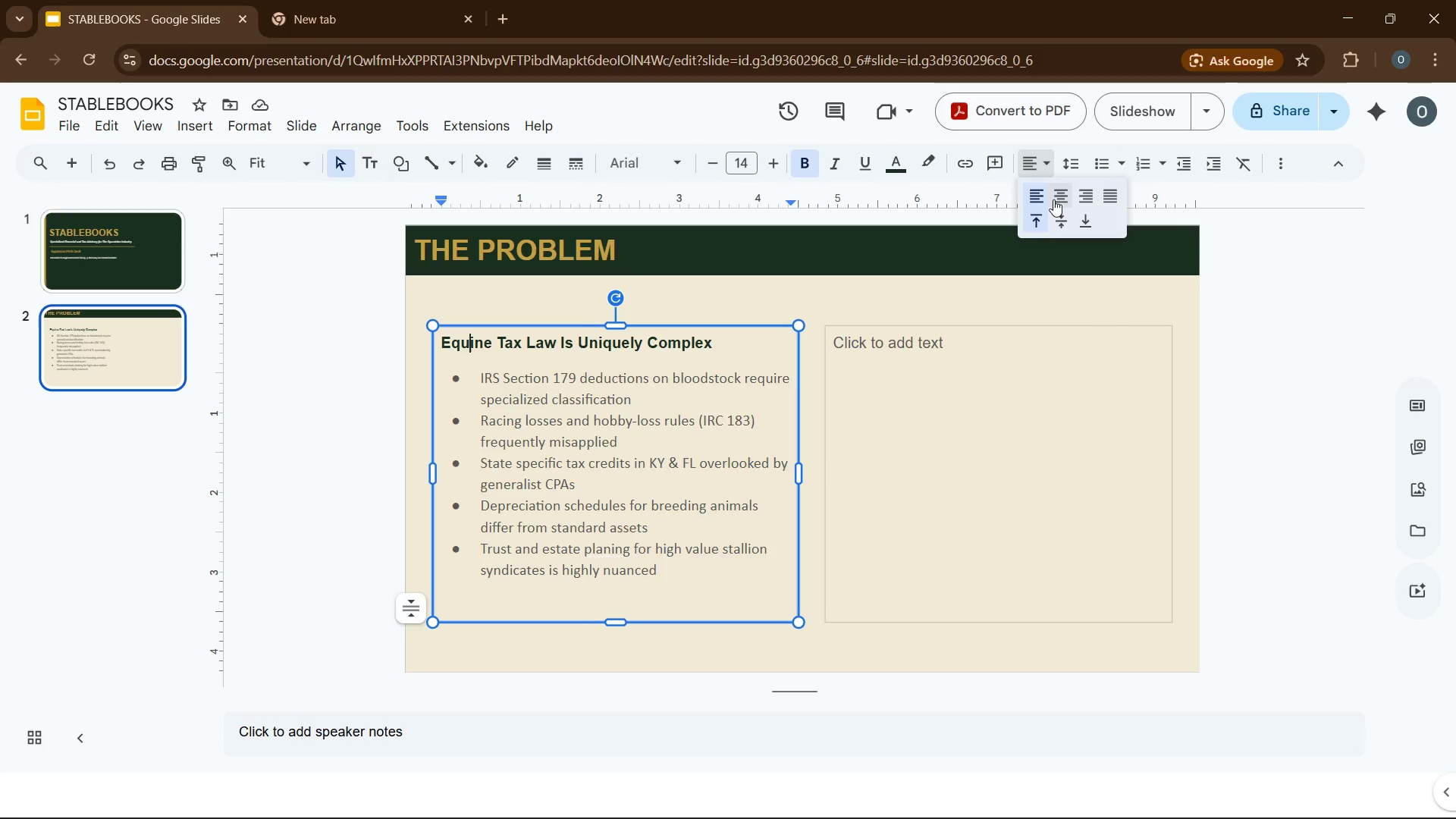 
left_click([1056, 198])
 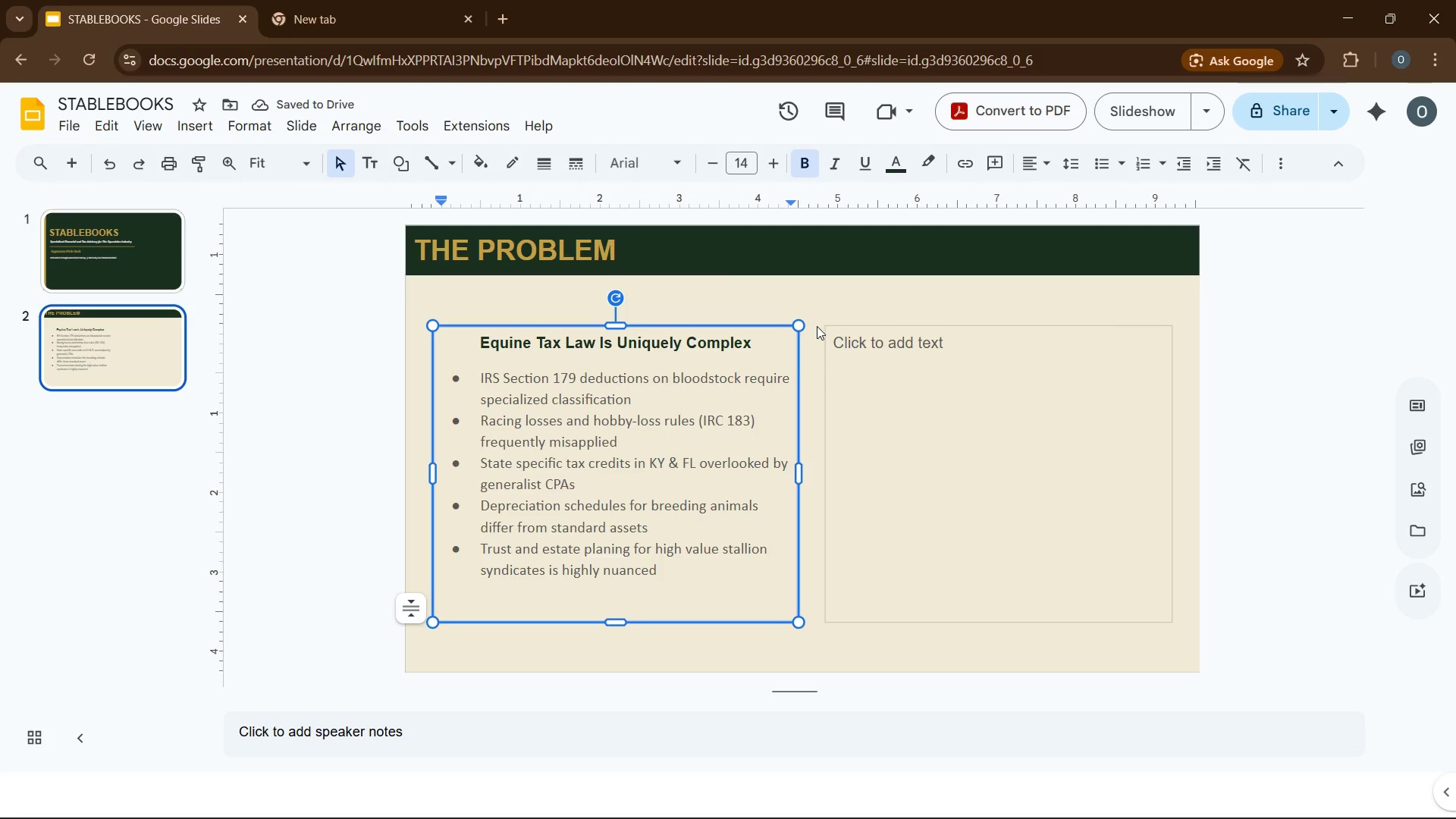 
wait(6.5)
 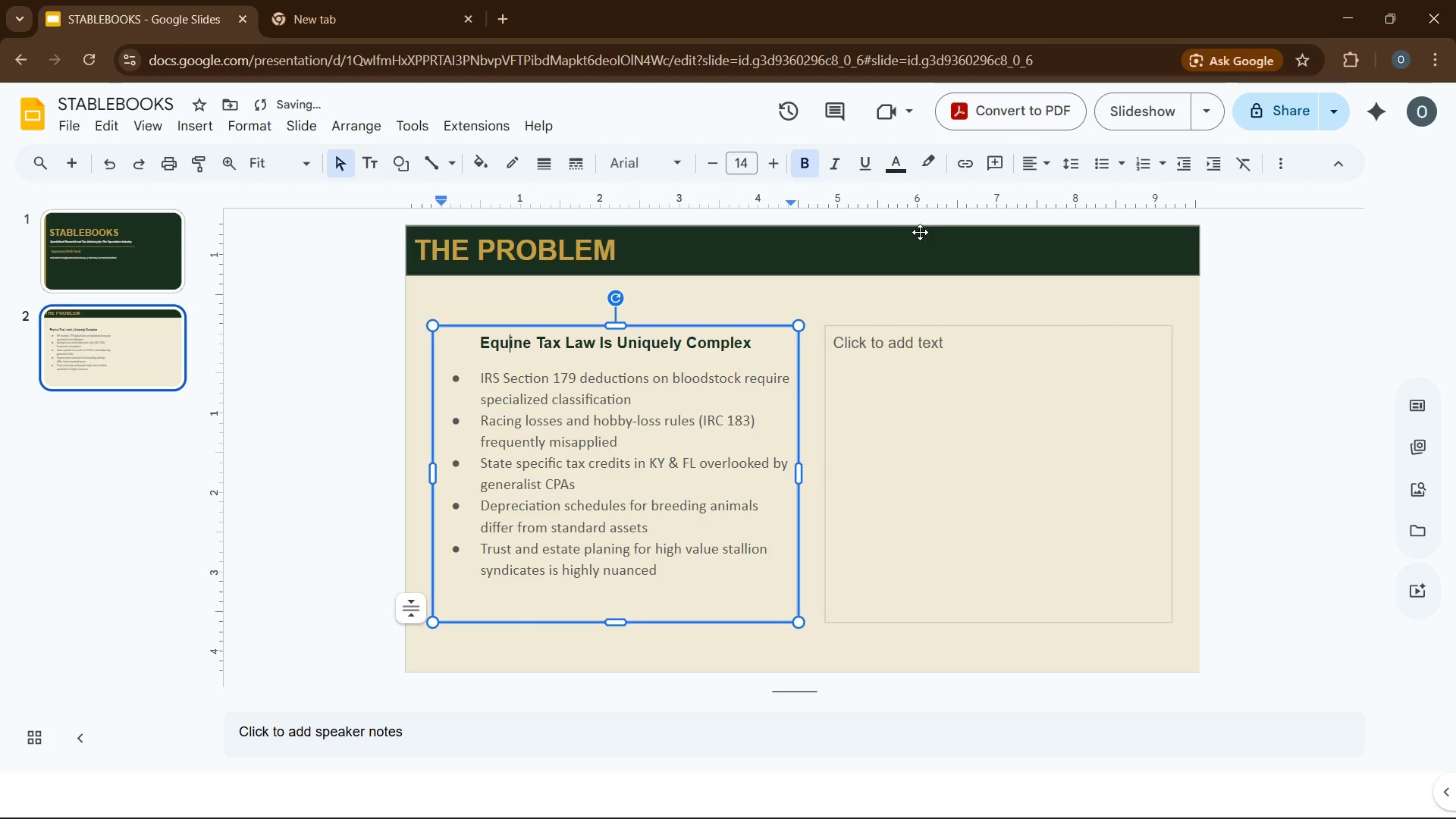 
left_click([716, 260])
 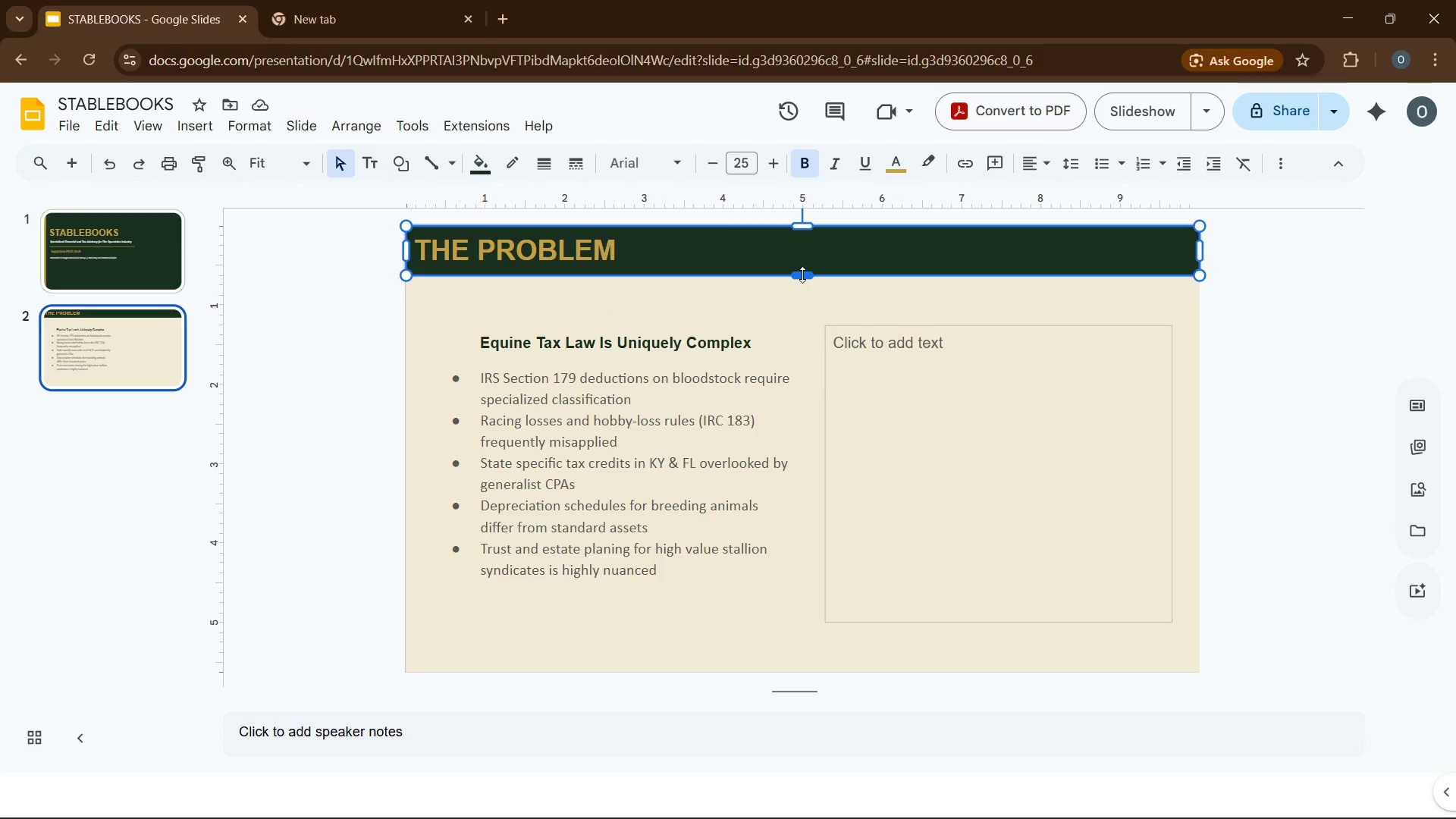 
left_click_drag(start_coordinate=[802, 275], to_coordinate=[812, 303])
 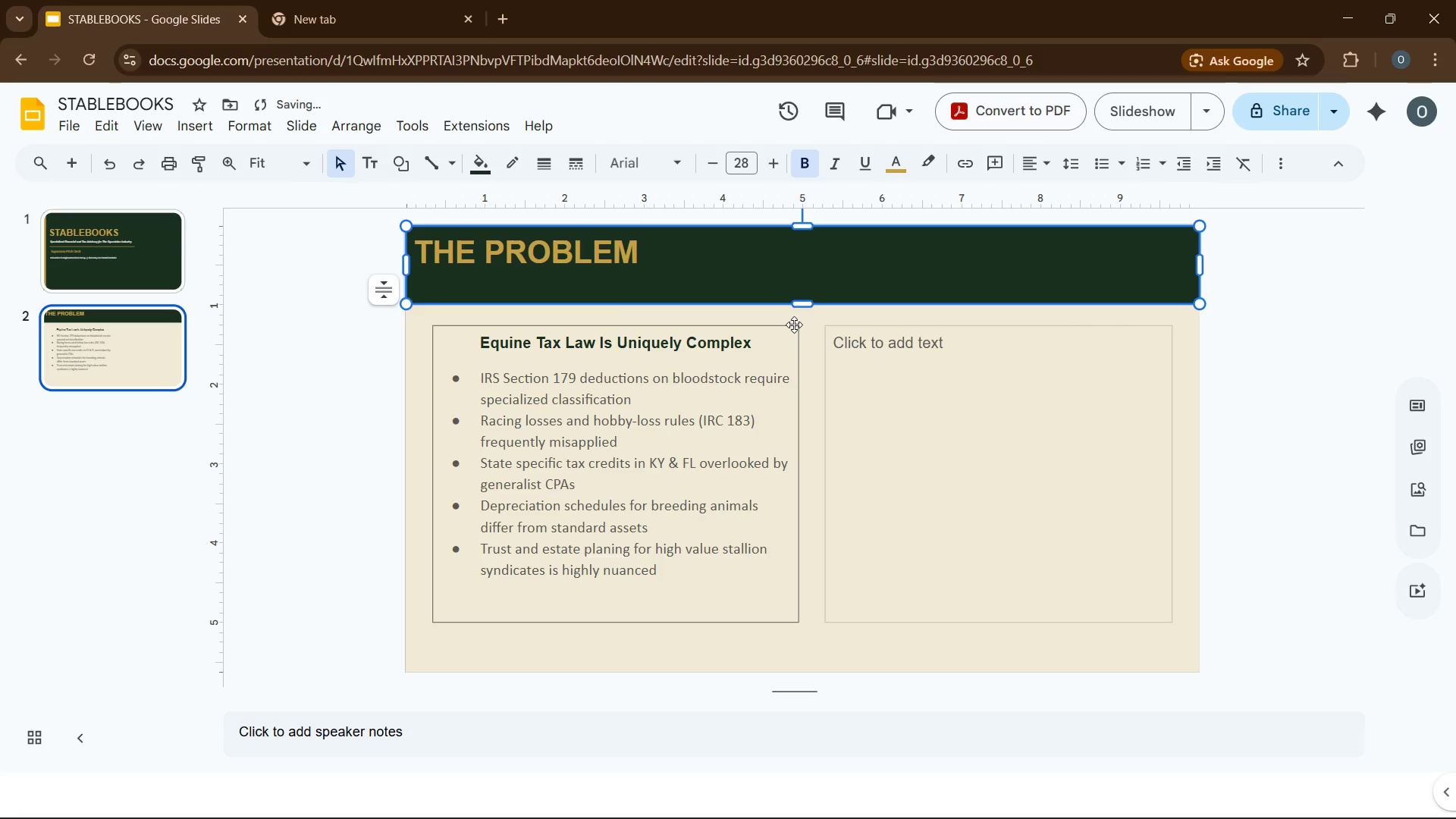 
left_click([794, 325])
 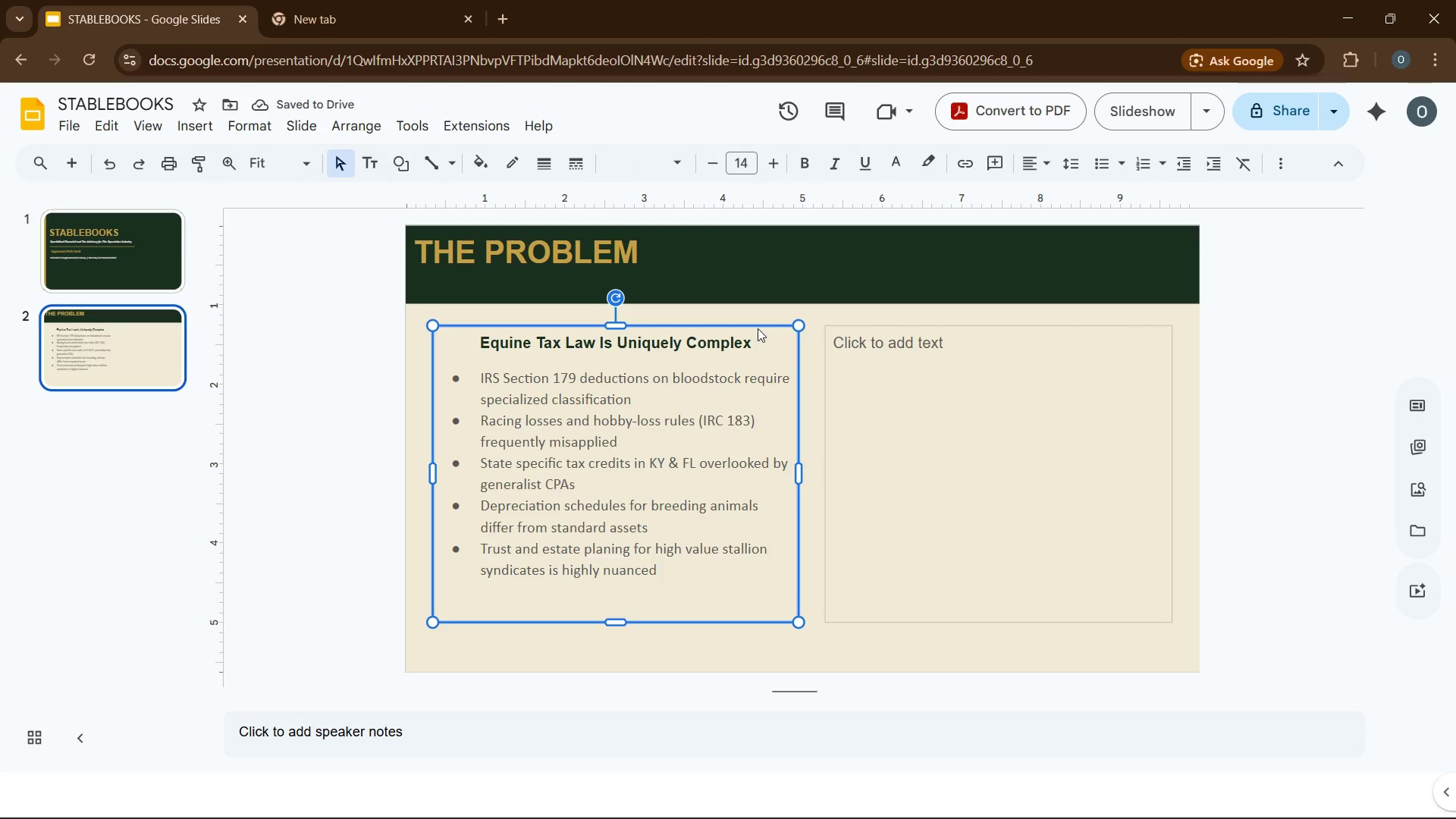 
left_click([757, 329])
 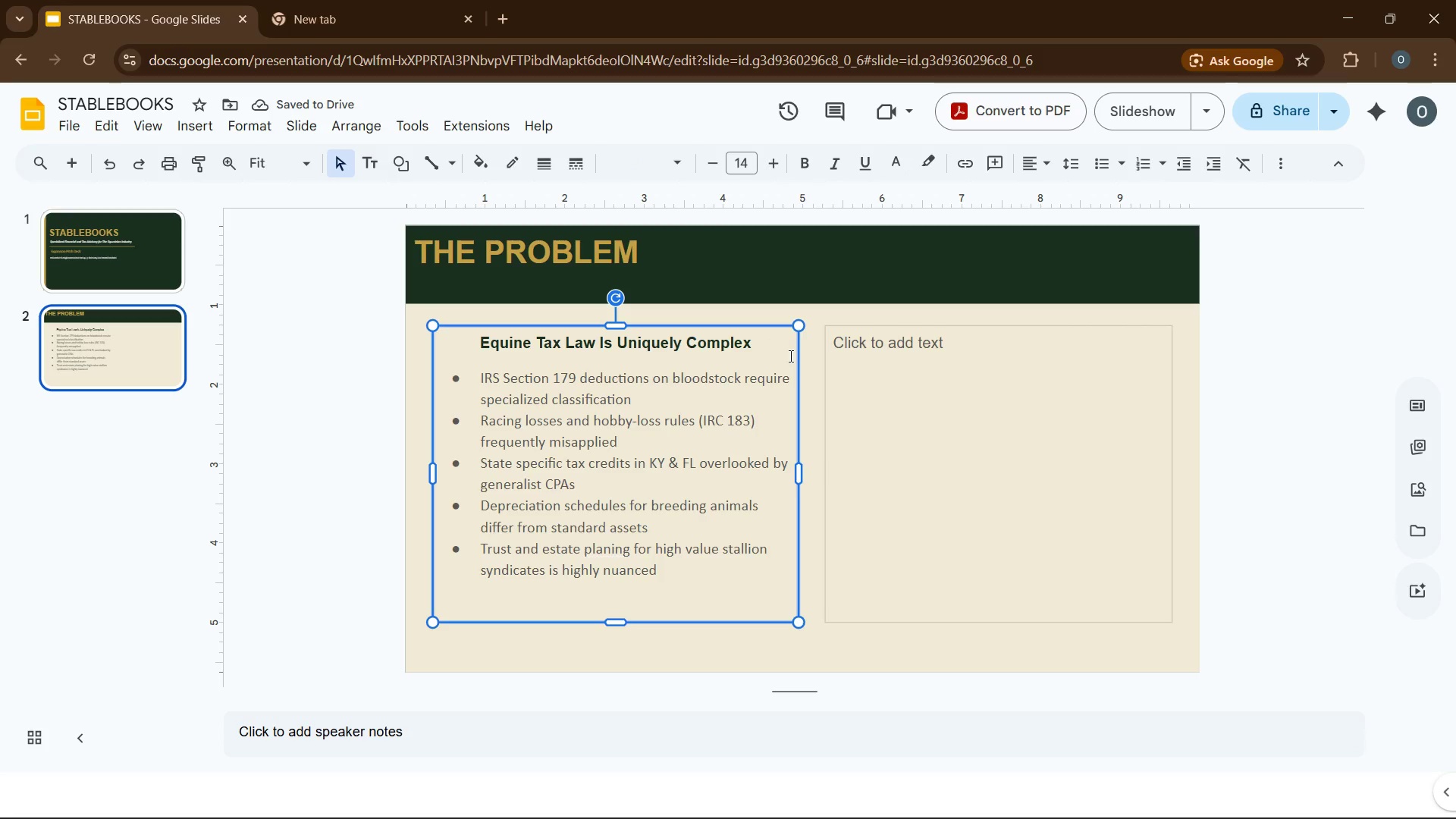 
left_click([789, 356])
 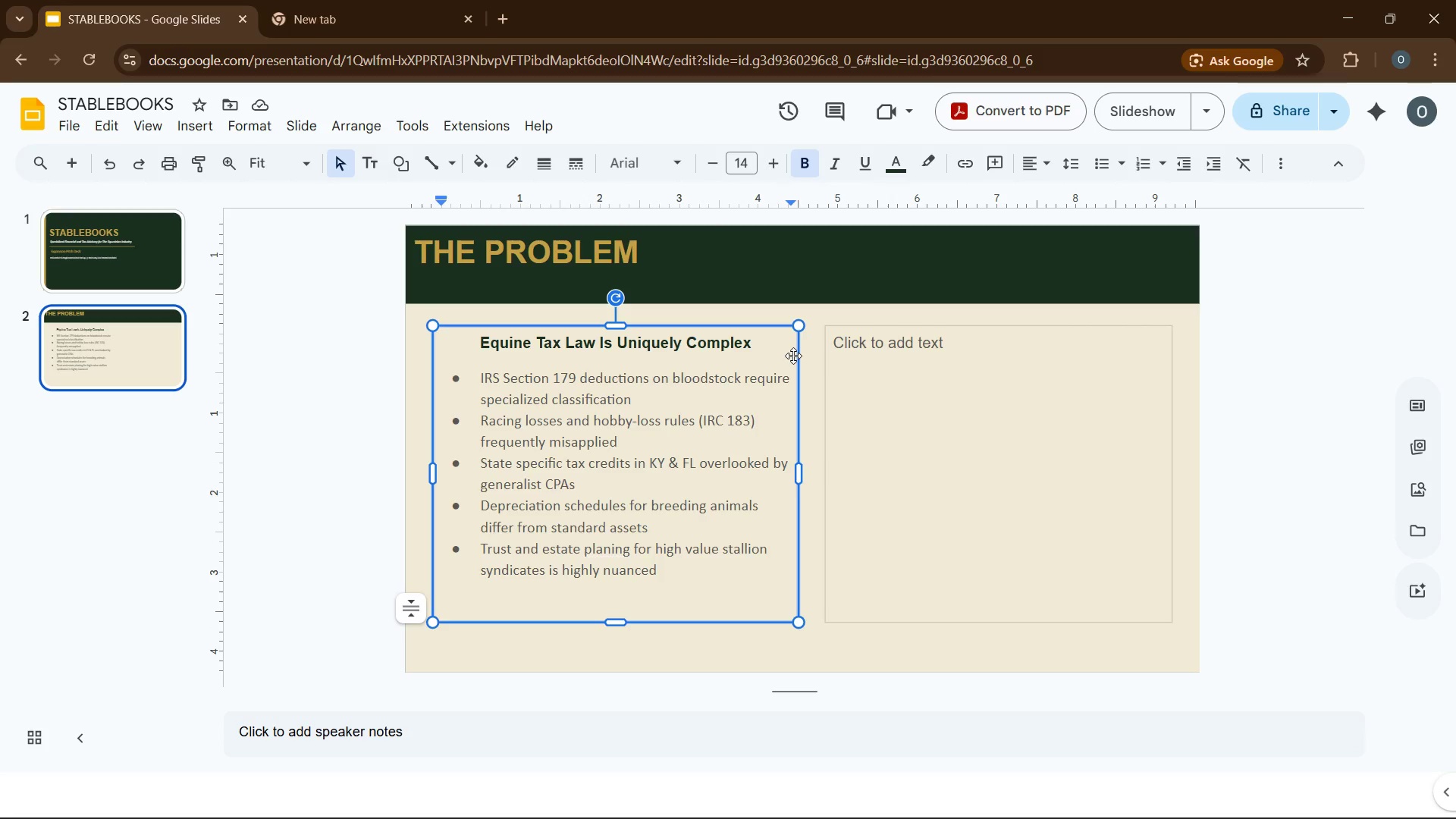 
left_click_drag(start_coordinate=[793, 356], to_coordinate=[795, 339])
 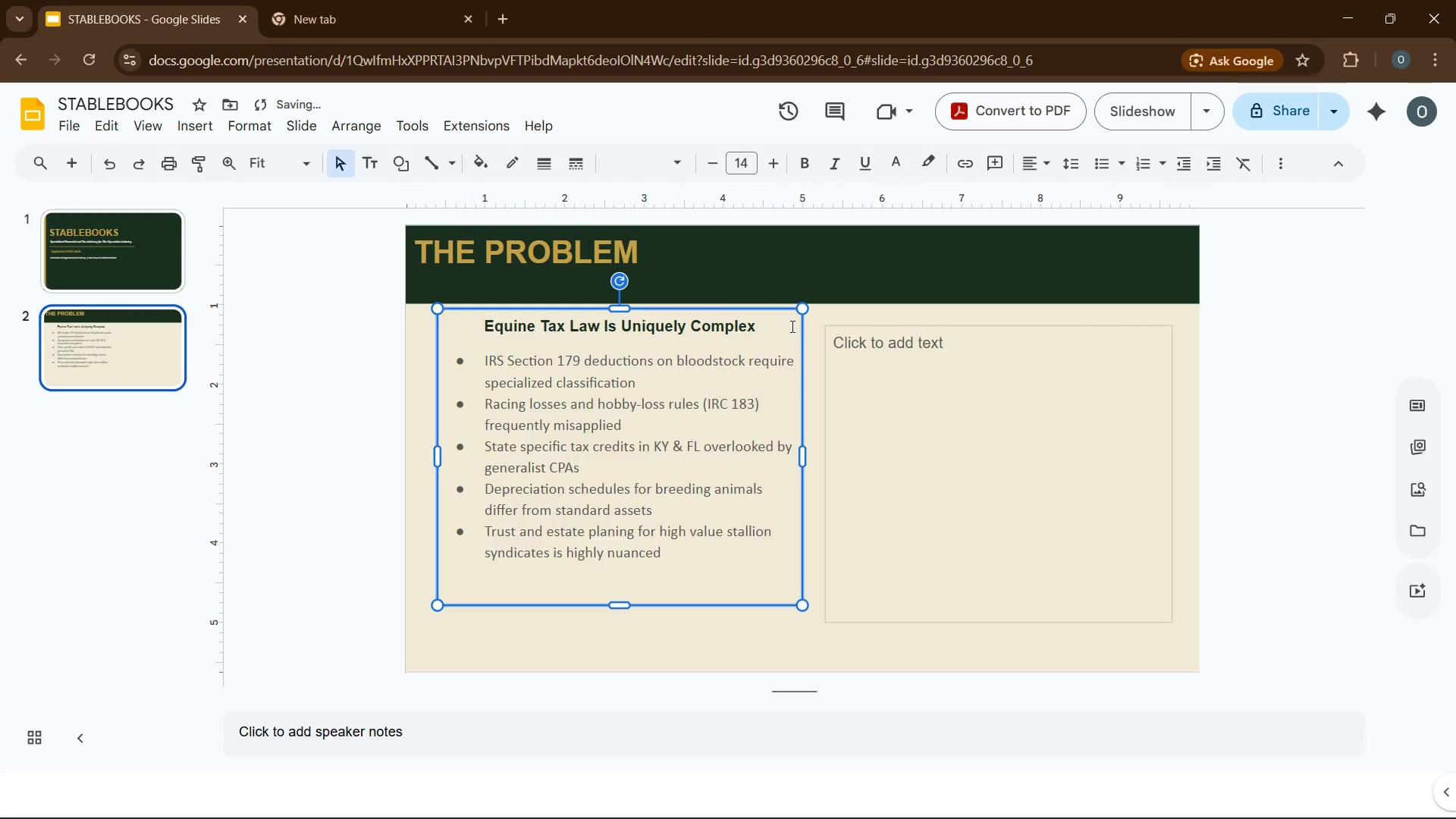 
key(ArrowUp)
 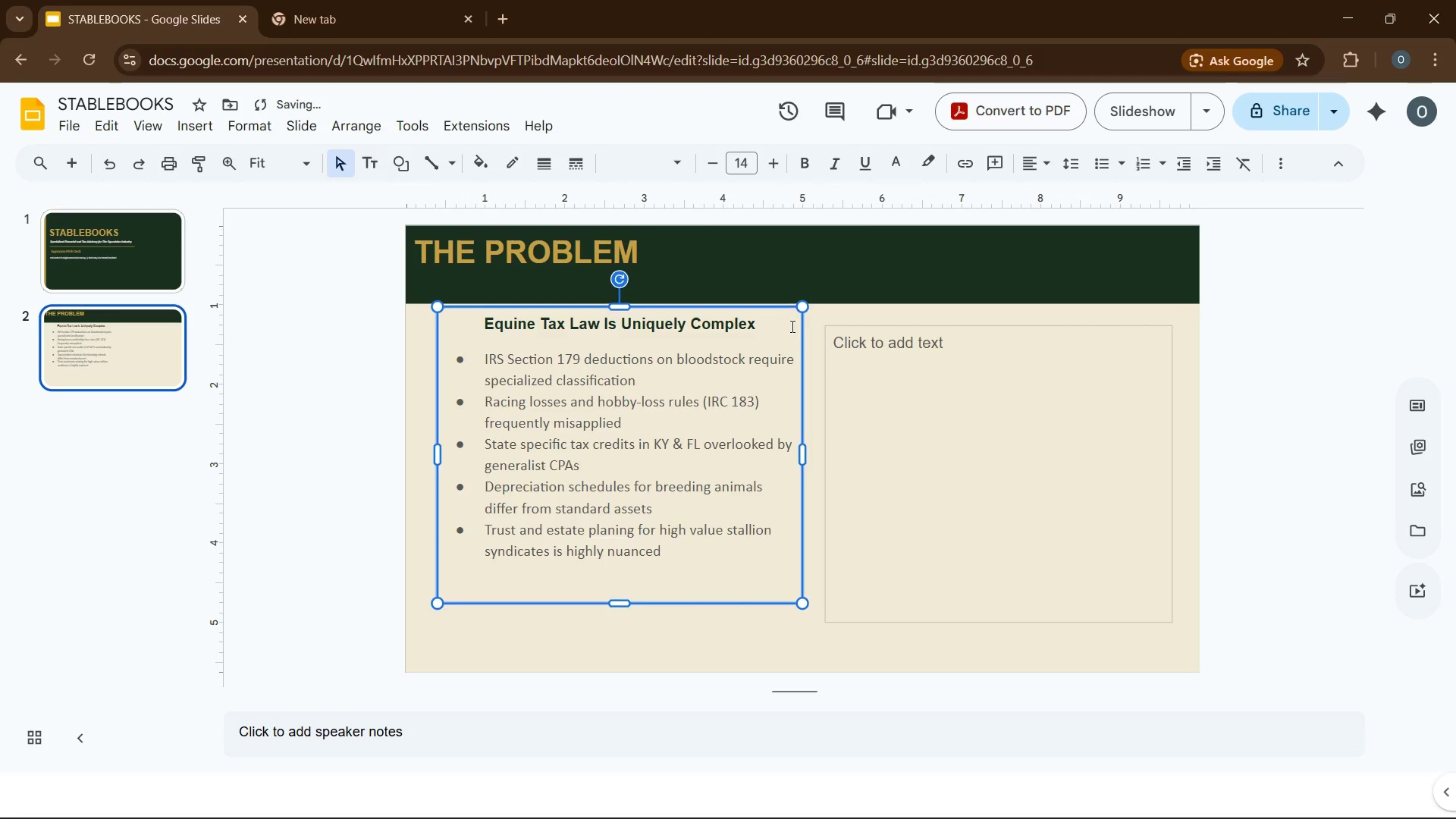 
key(ArrowUp)
 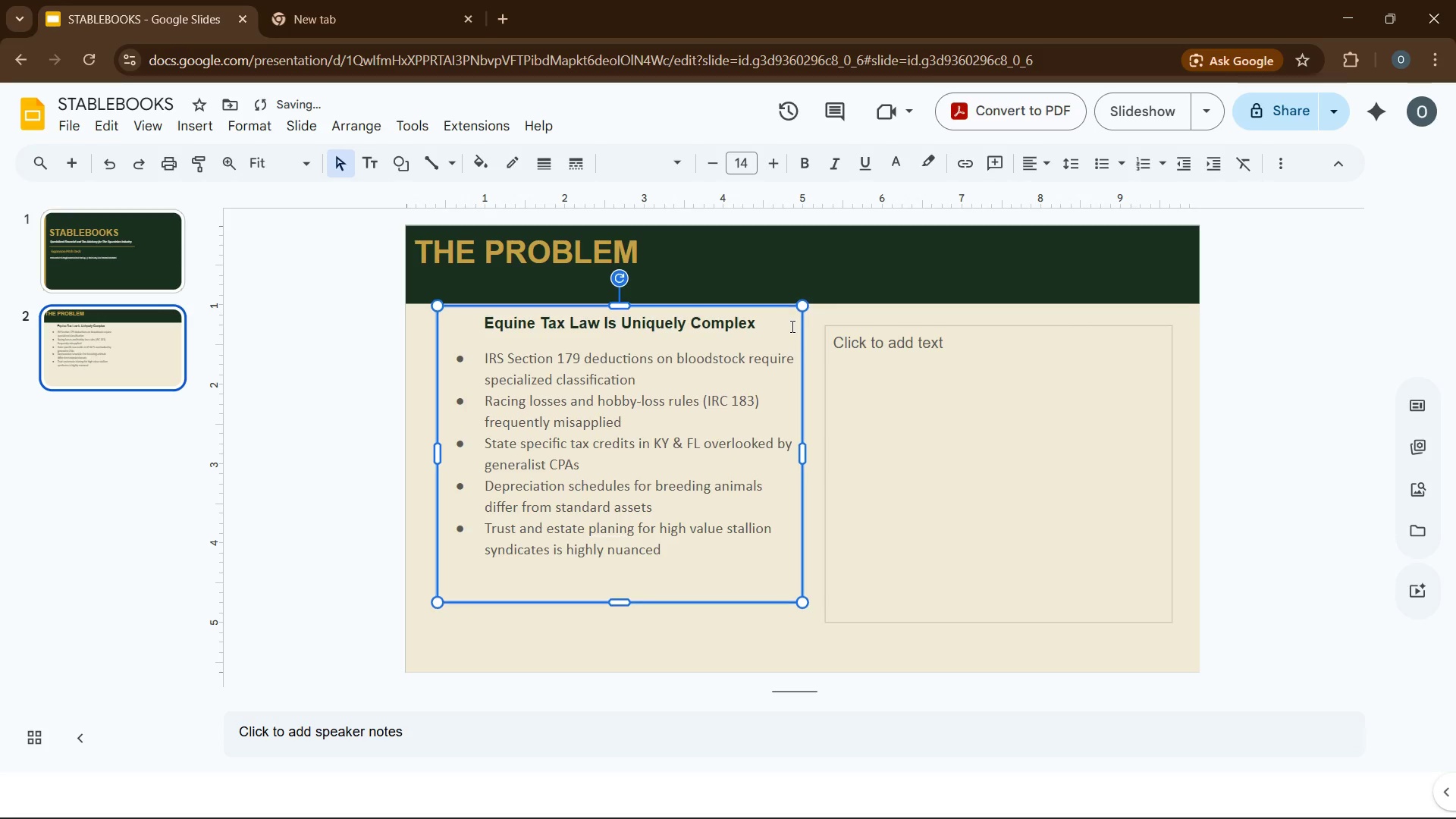 
key(ArrowUp)
 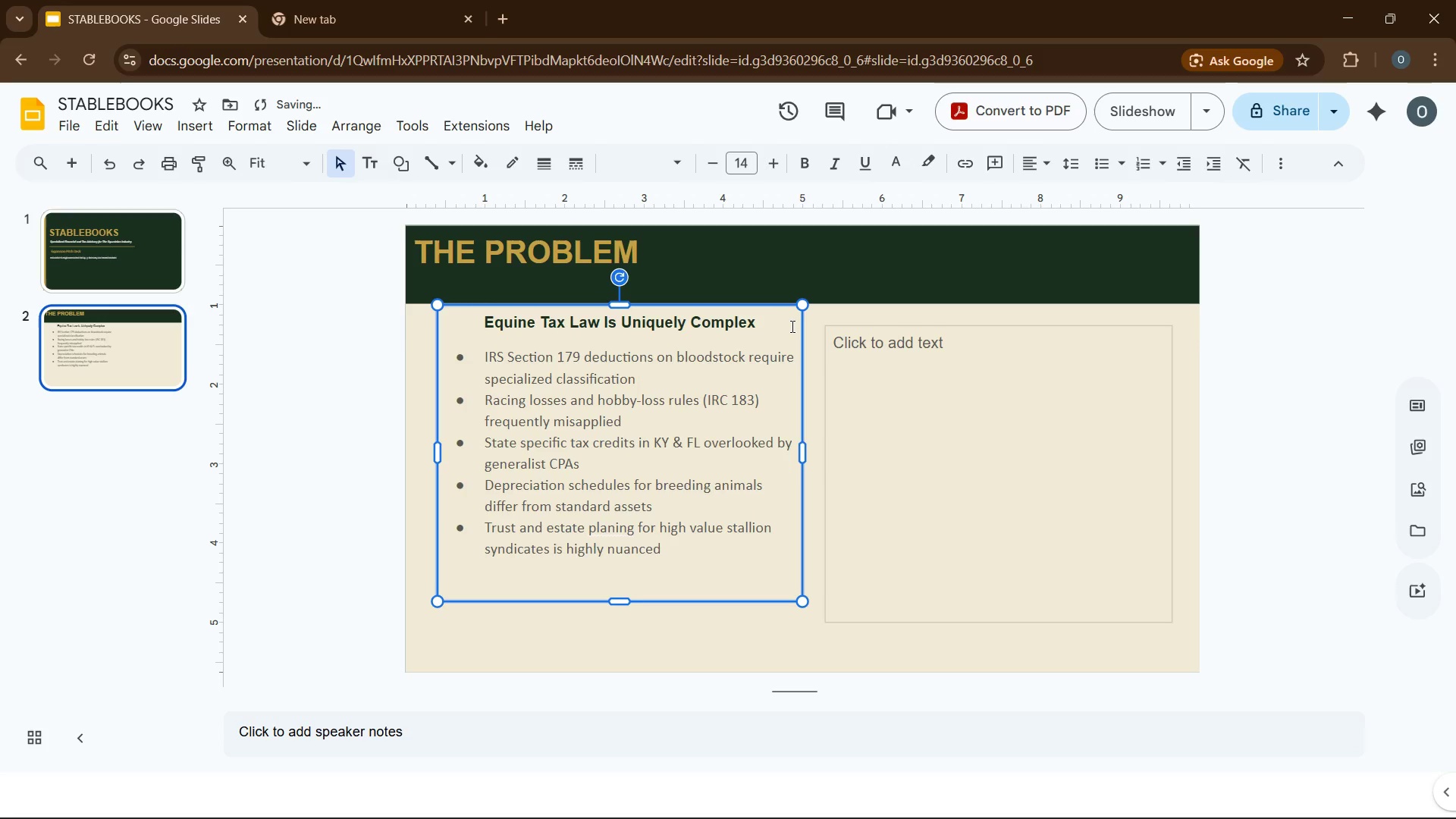 
key(ArrowUp)
 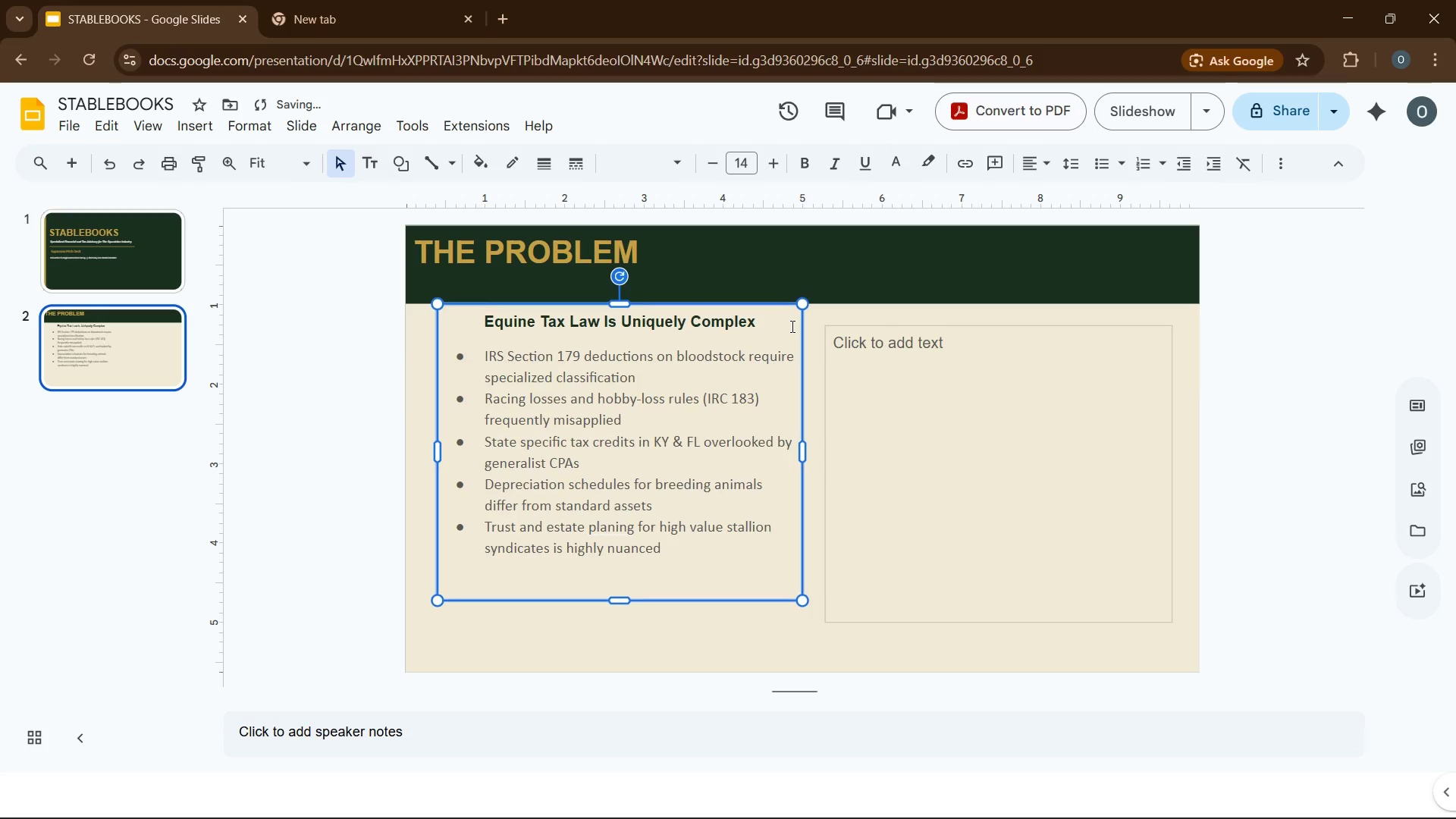 
key(ArrowUp)
 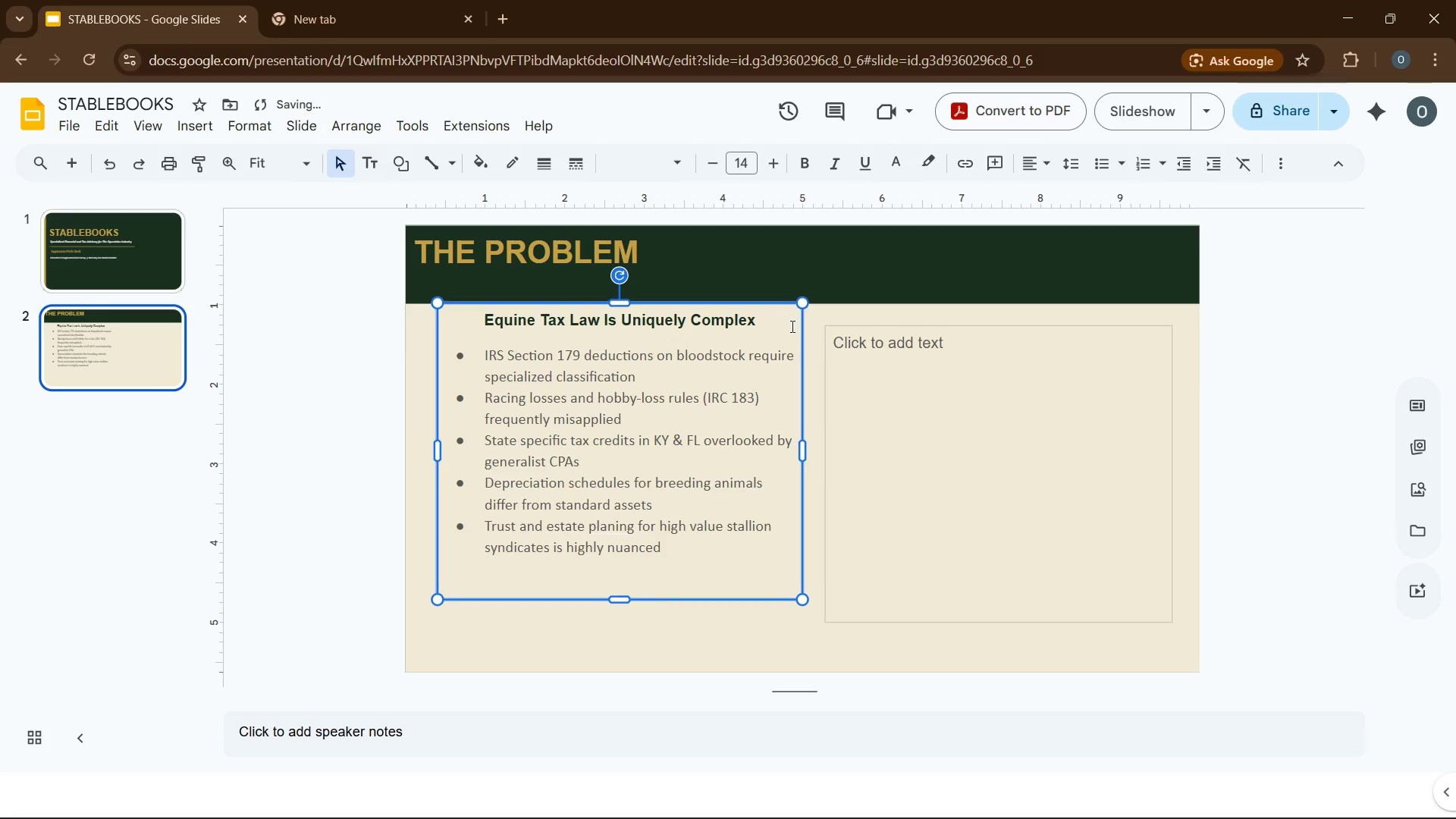 
key(ArrowUp)
 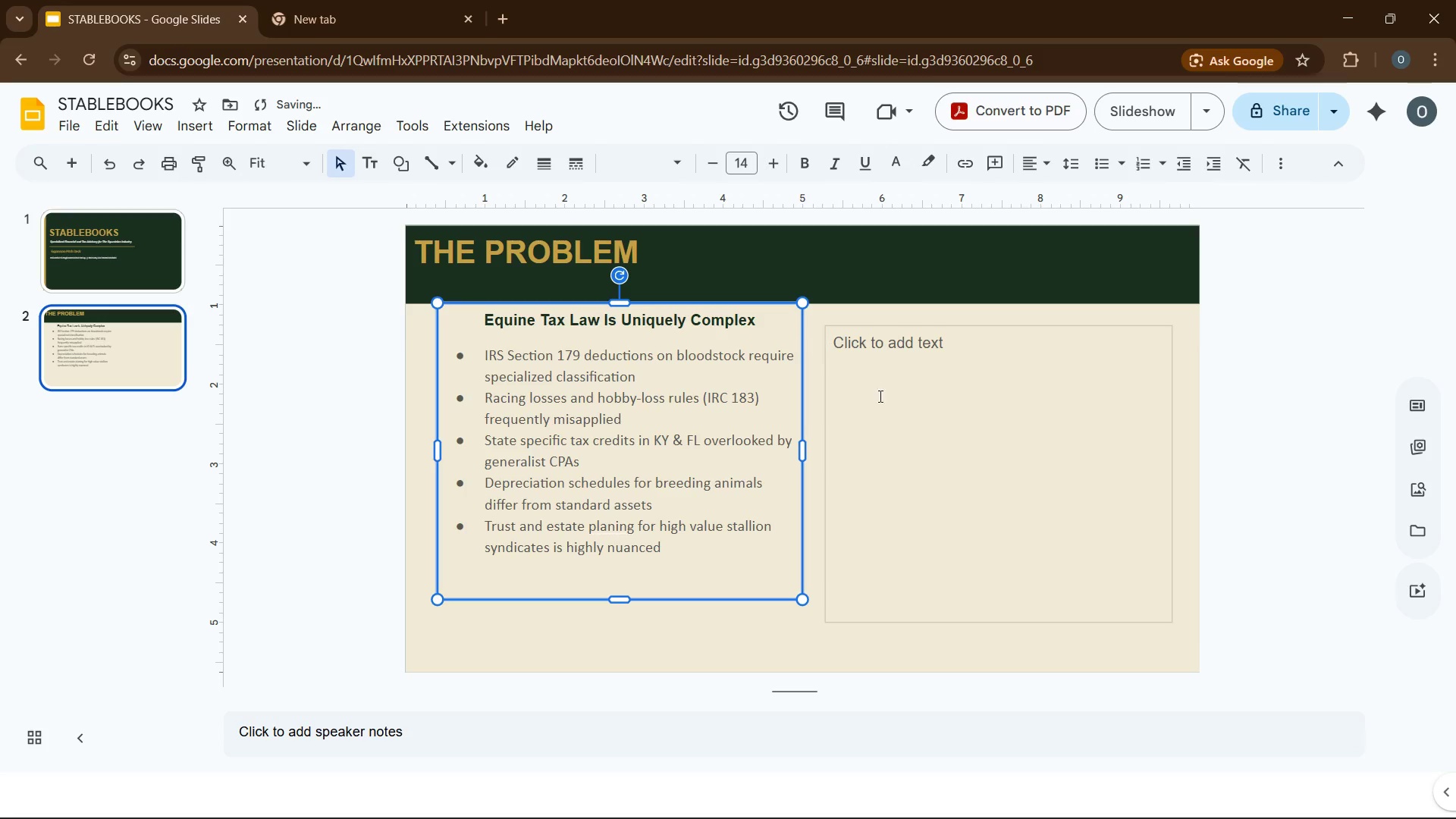 
left_click([886, 406])
 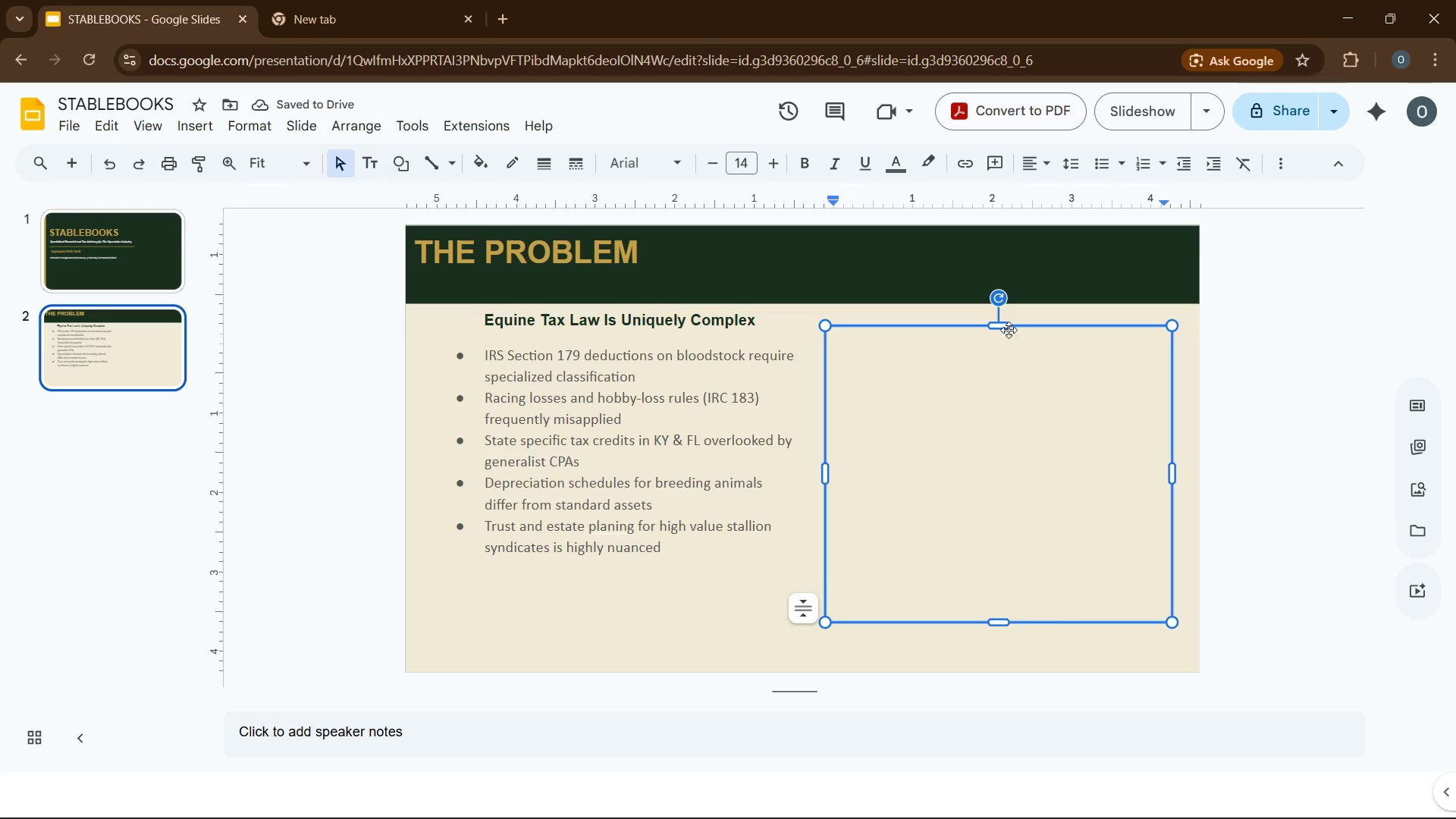 
left_click_drag(start_coordinate=[1001, 326], to_coordinate=[1001, 317])
 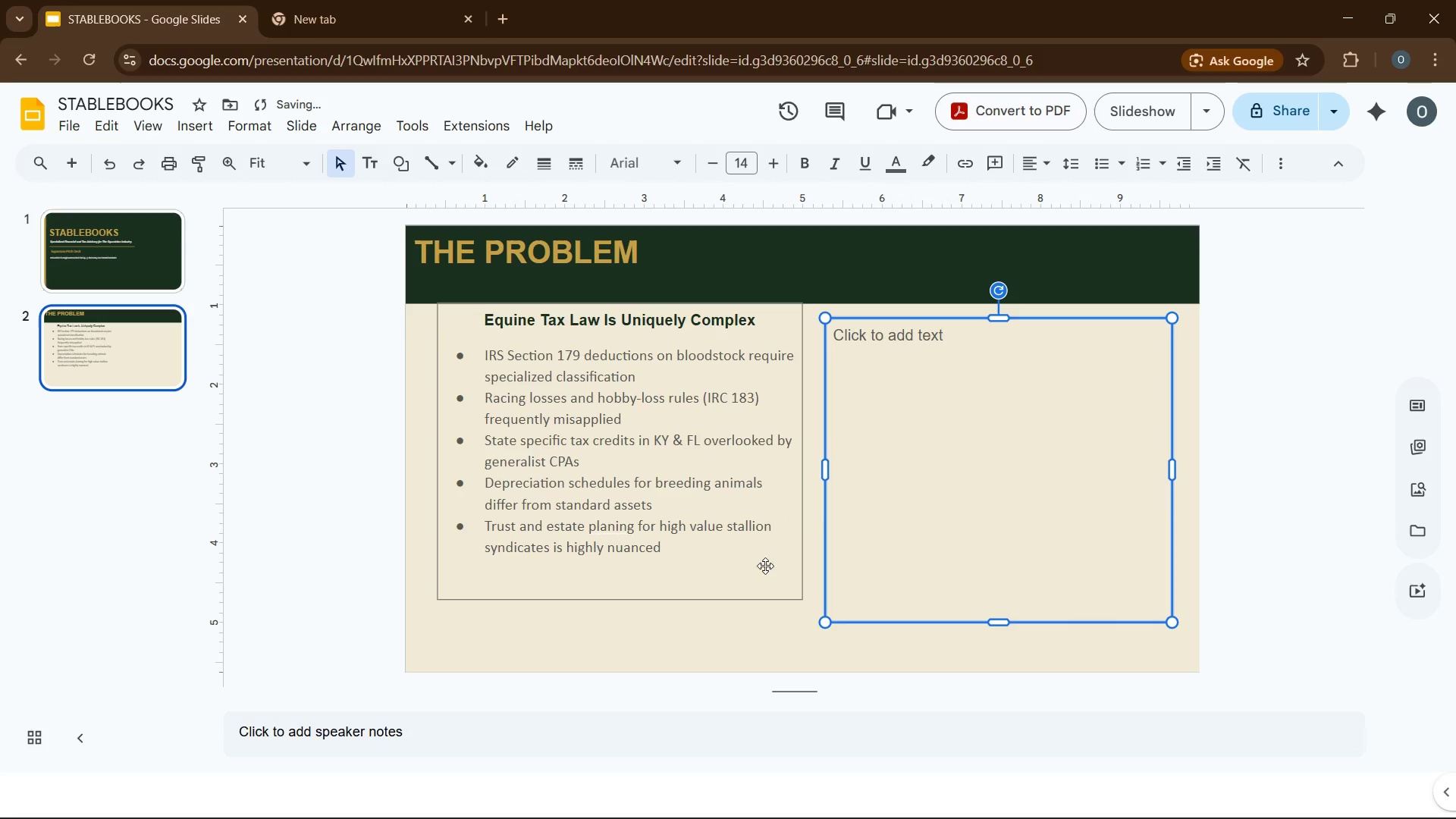 
left_click([762, 568])
 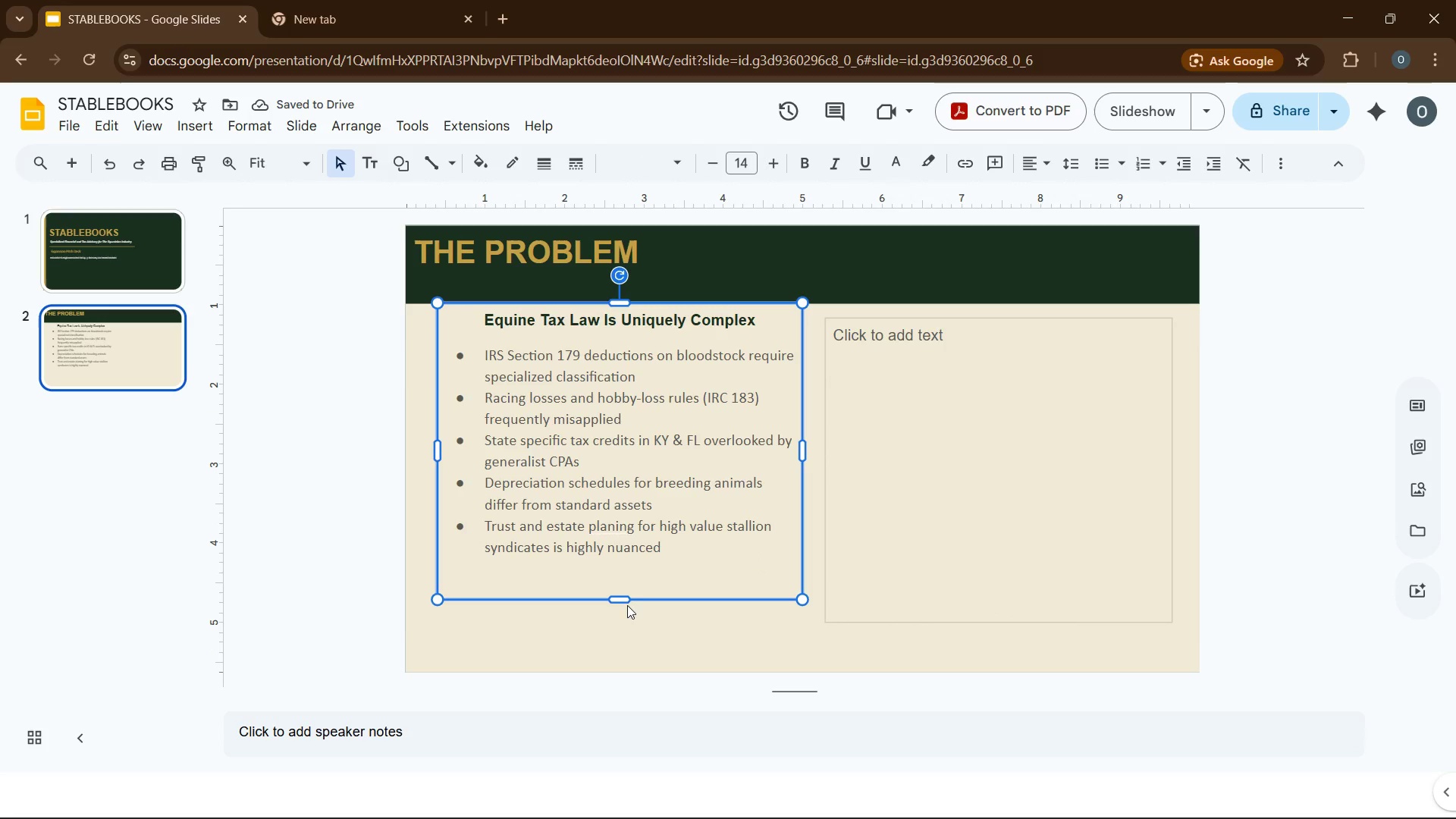 
left_click([675, 643])
 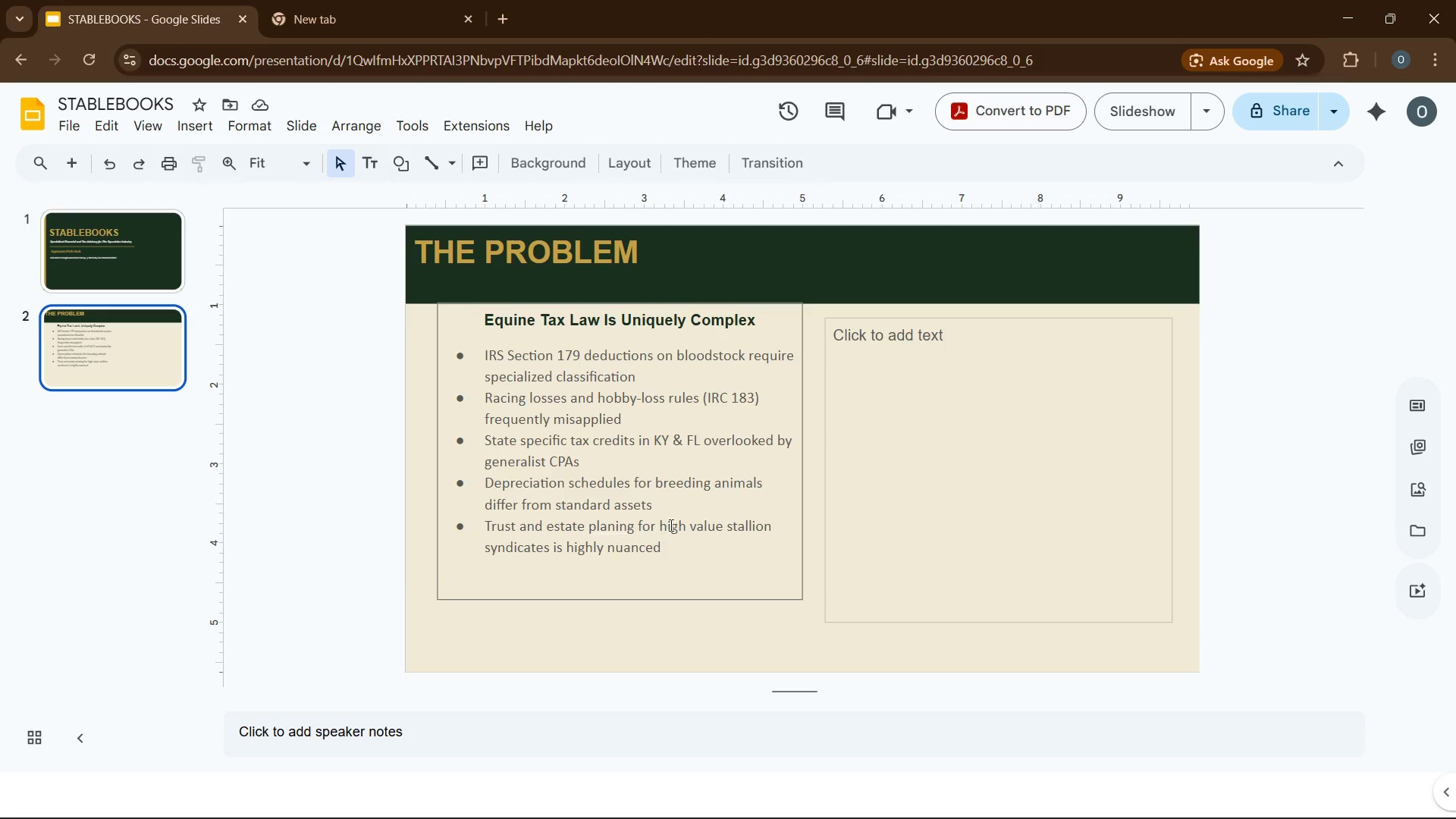 
wait(12.17)
 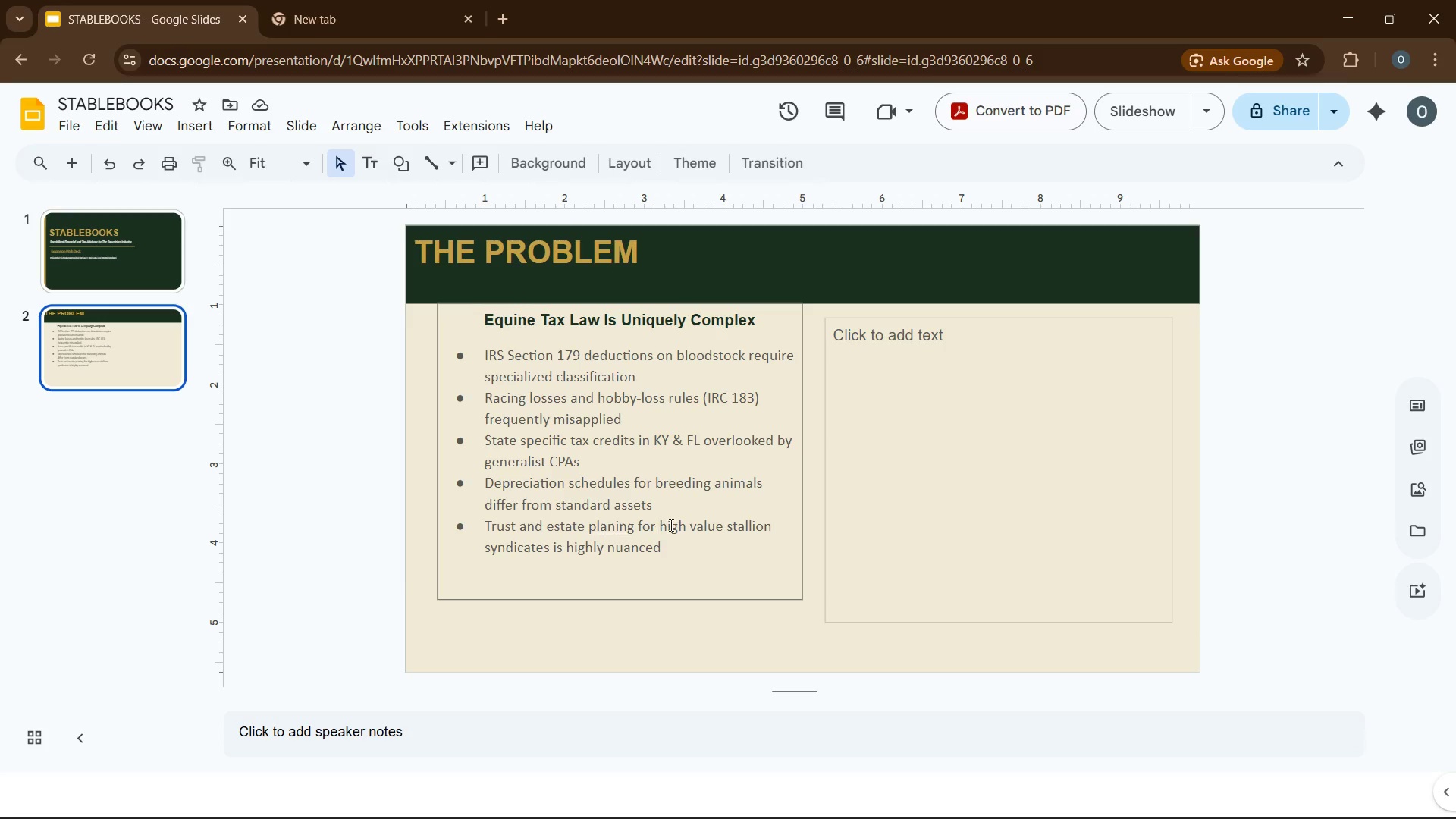 
left_click([956, 378])
 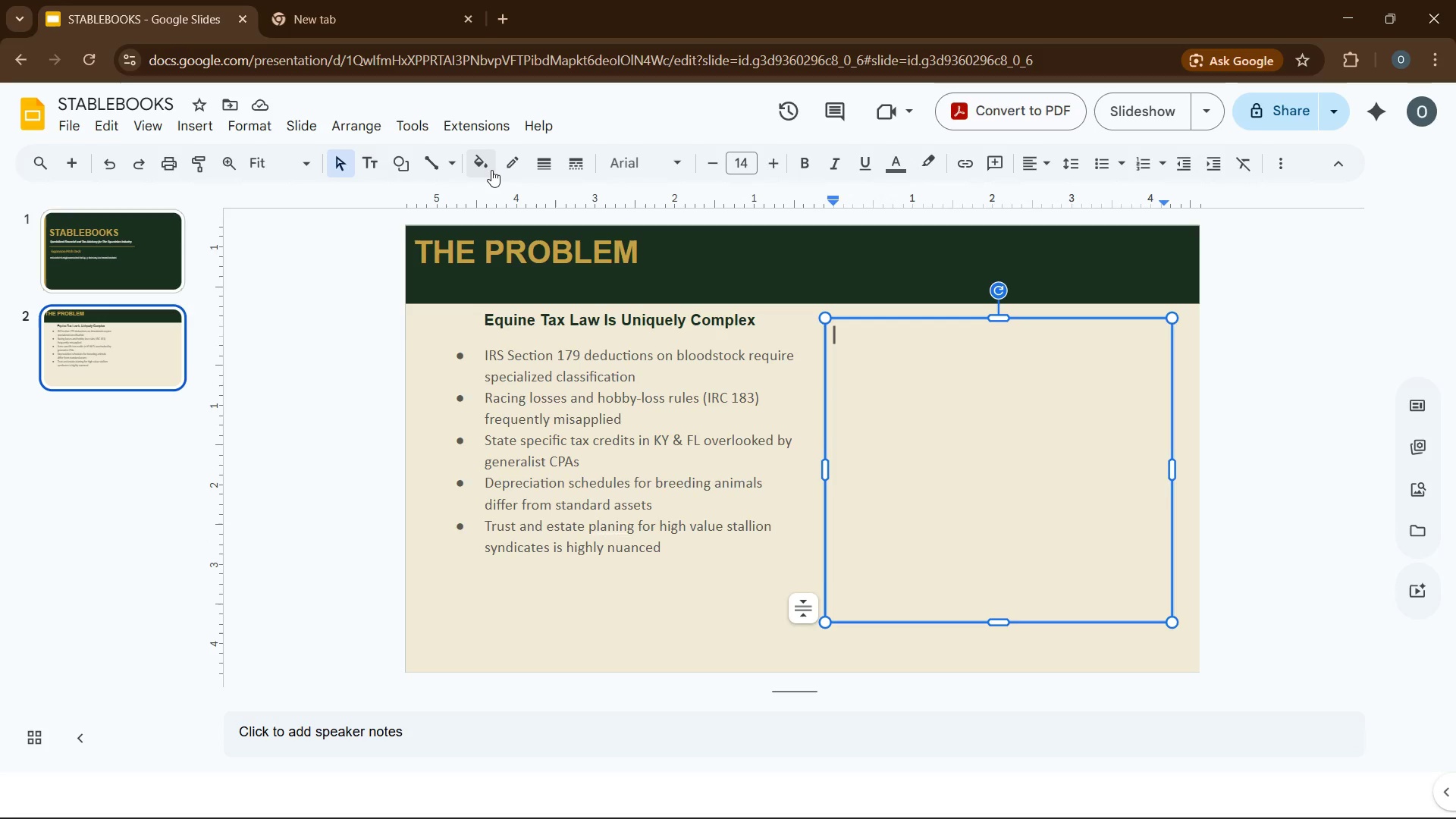 
left_click([483, 169])
 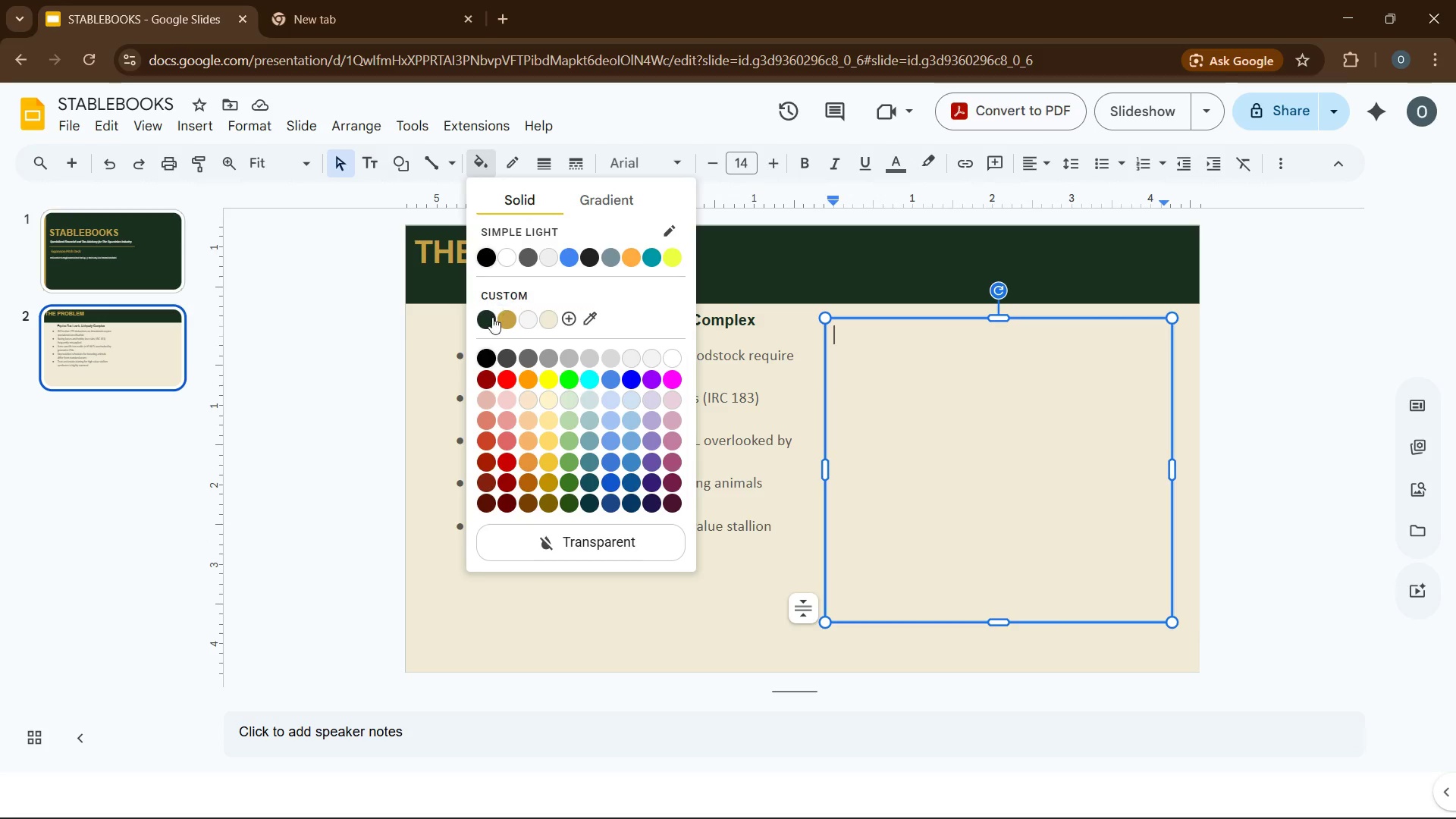 
left_click([489, 324])
 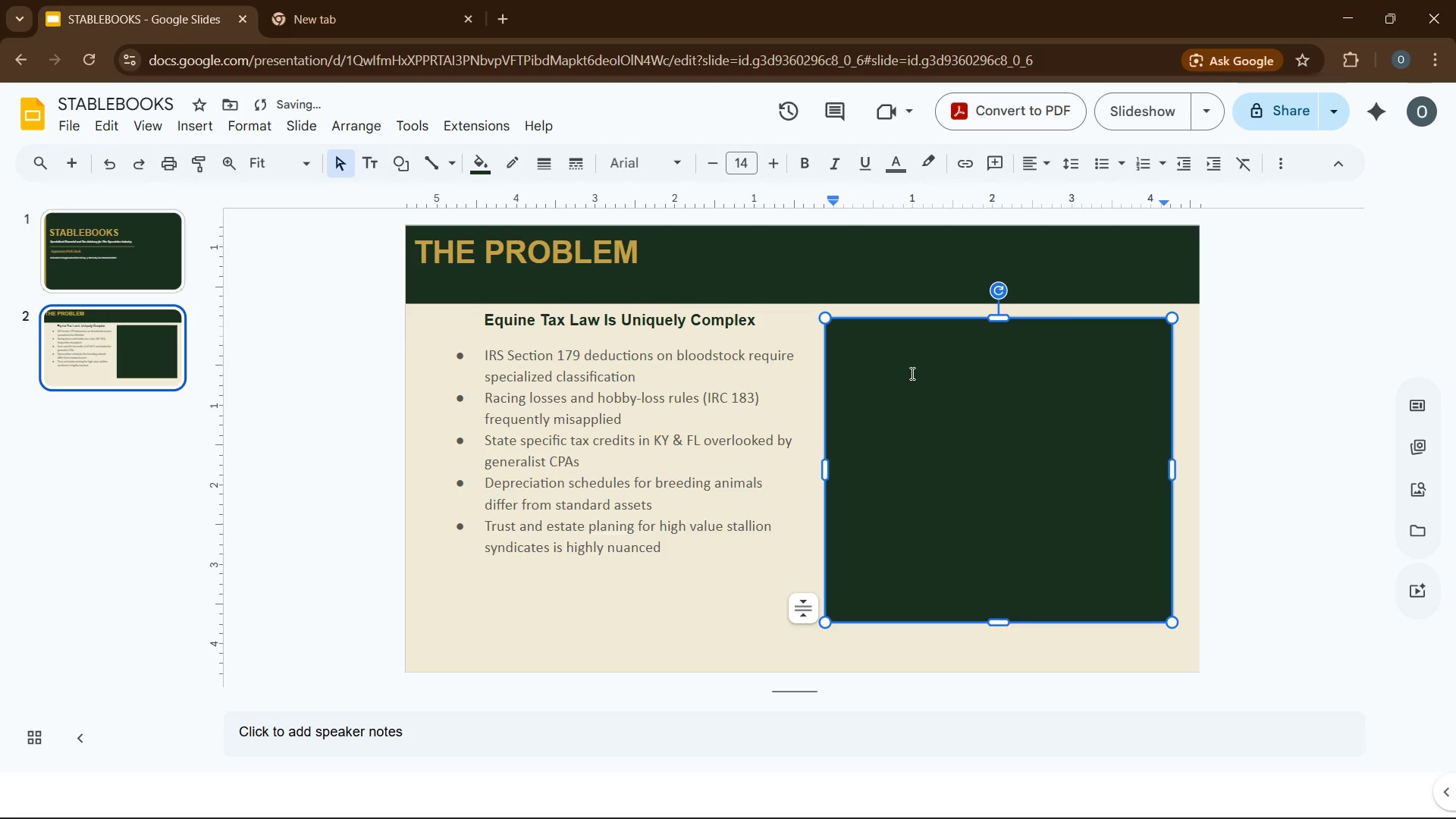 
left_click([911, 373])
 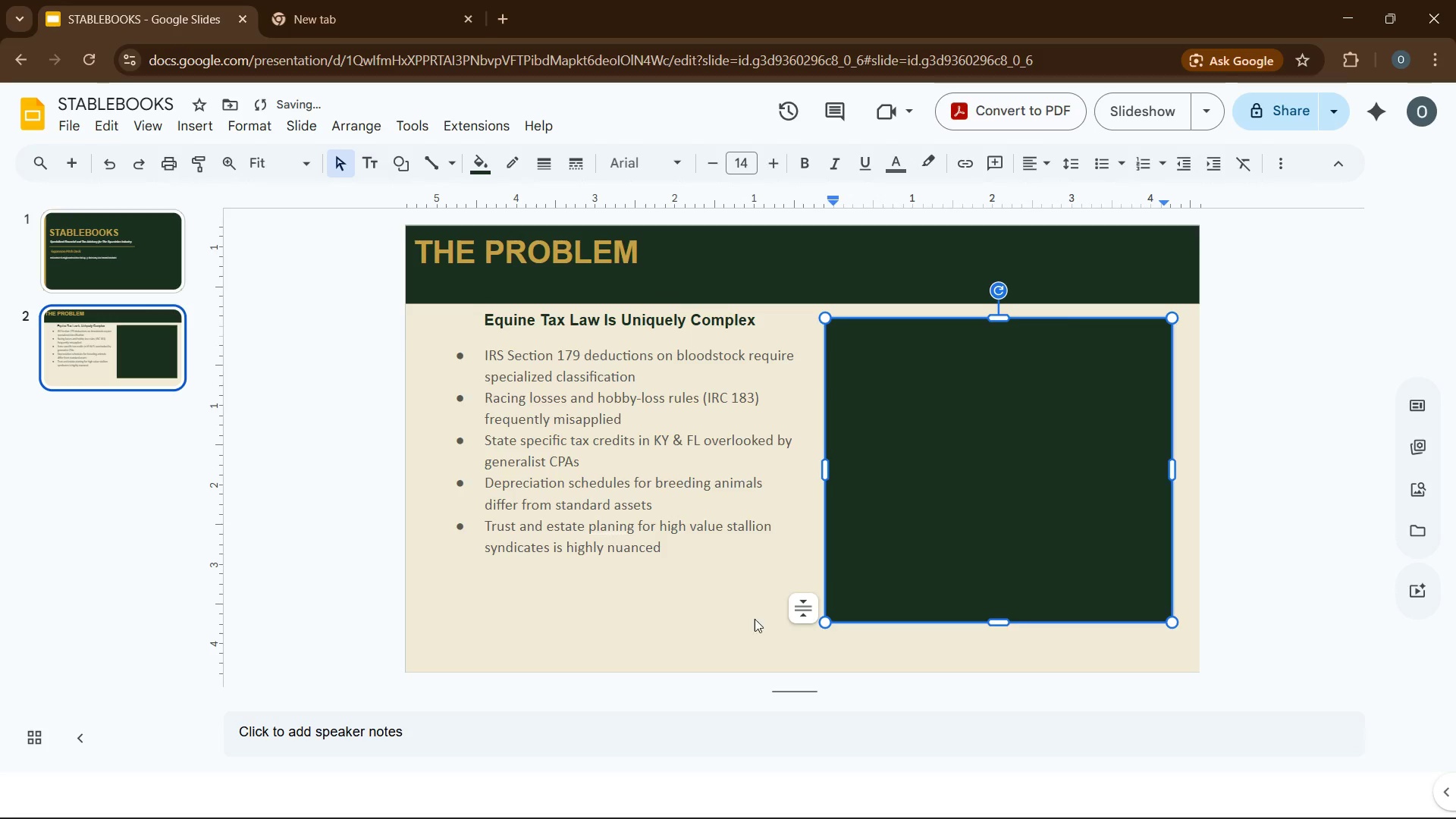 
left_click([748, 641])
 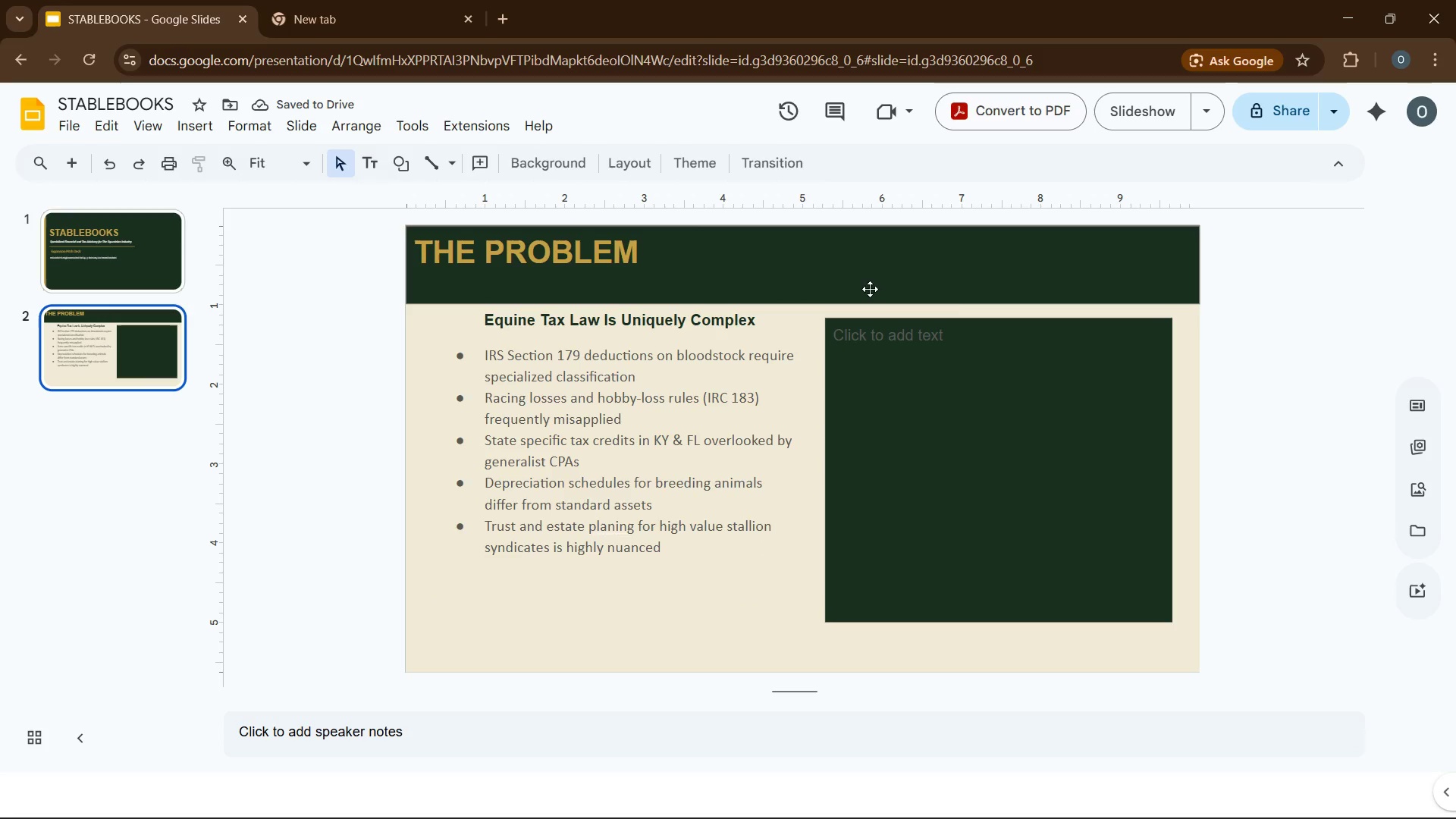 
left_click([936, 329])
 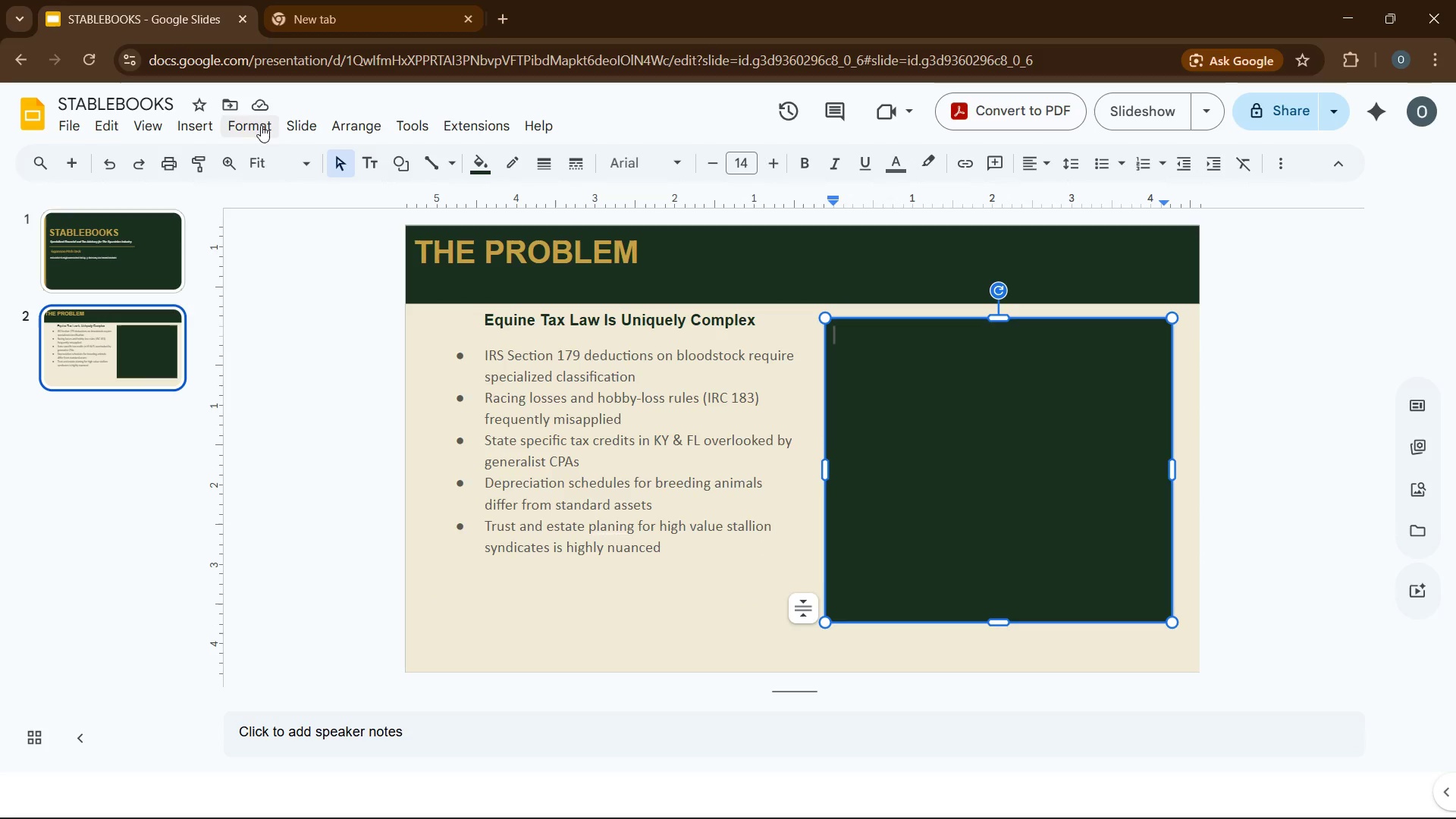 
left_click([180, 132])
 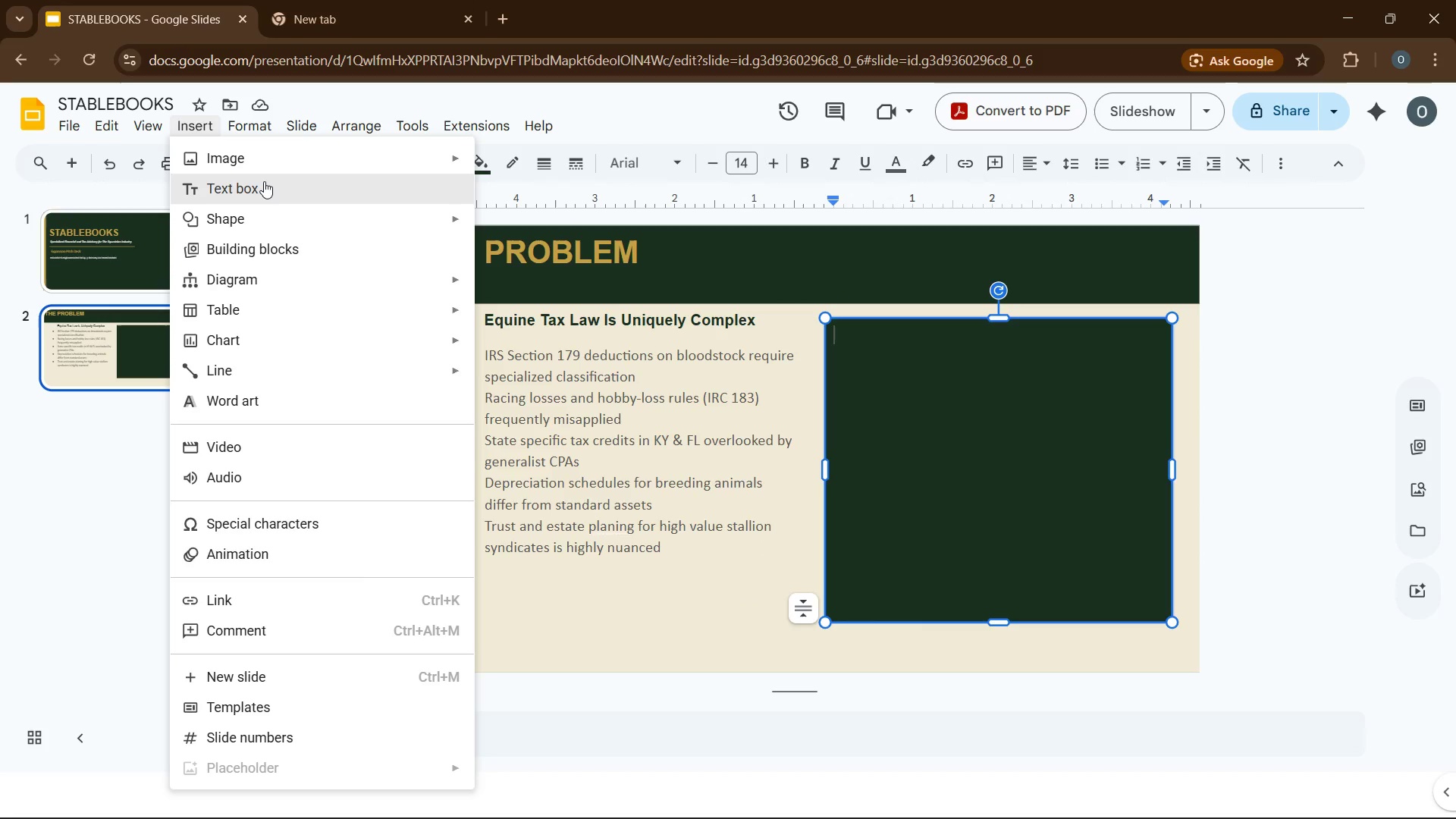 
left_click([264, 181])
 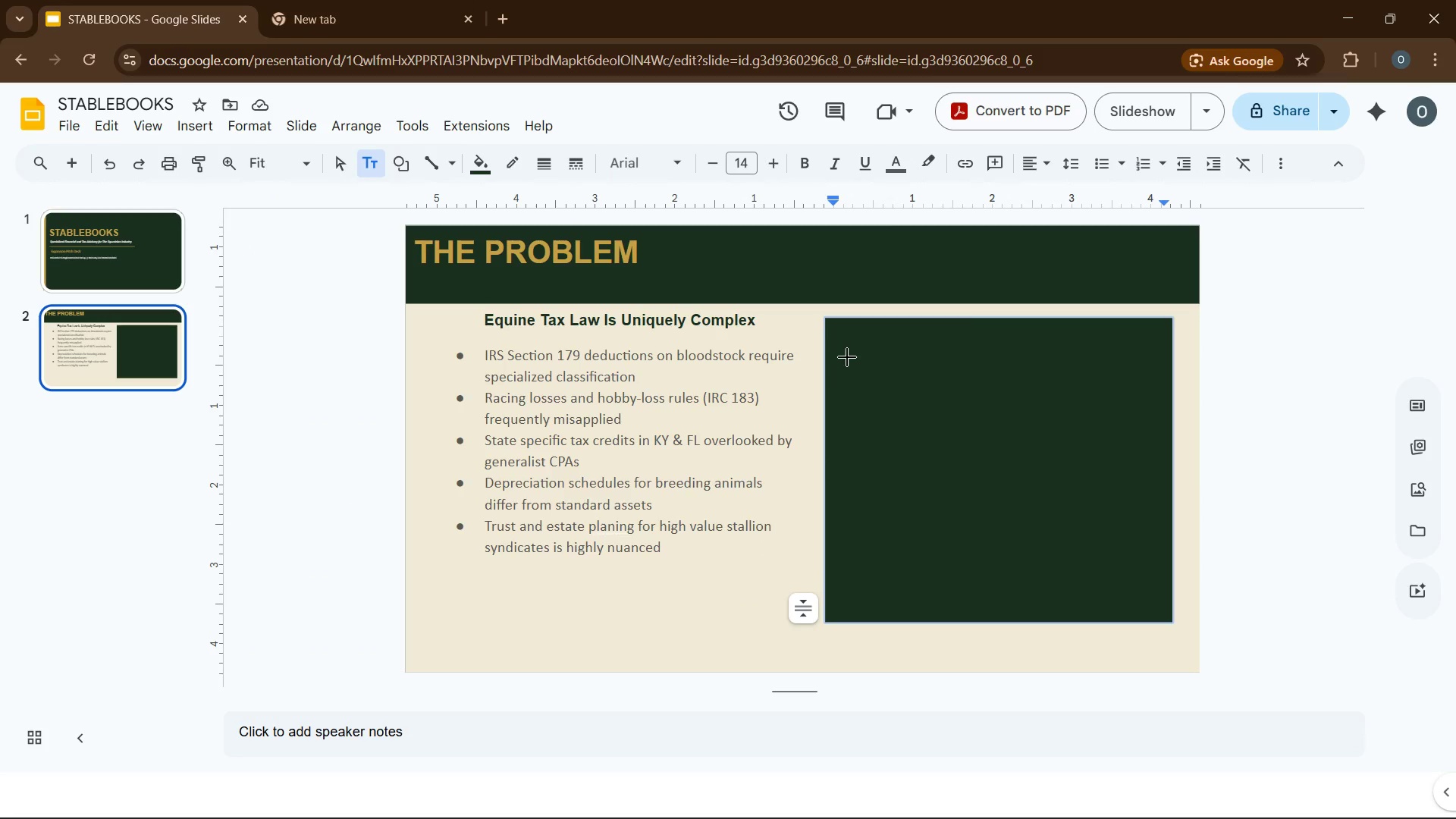 
left_click_drag(start_coordinate=[850, 341], to_coordinate=[1119, 421])
 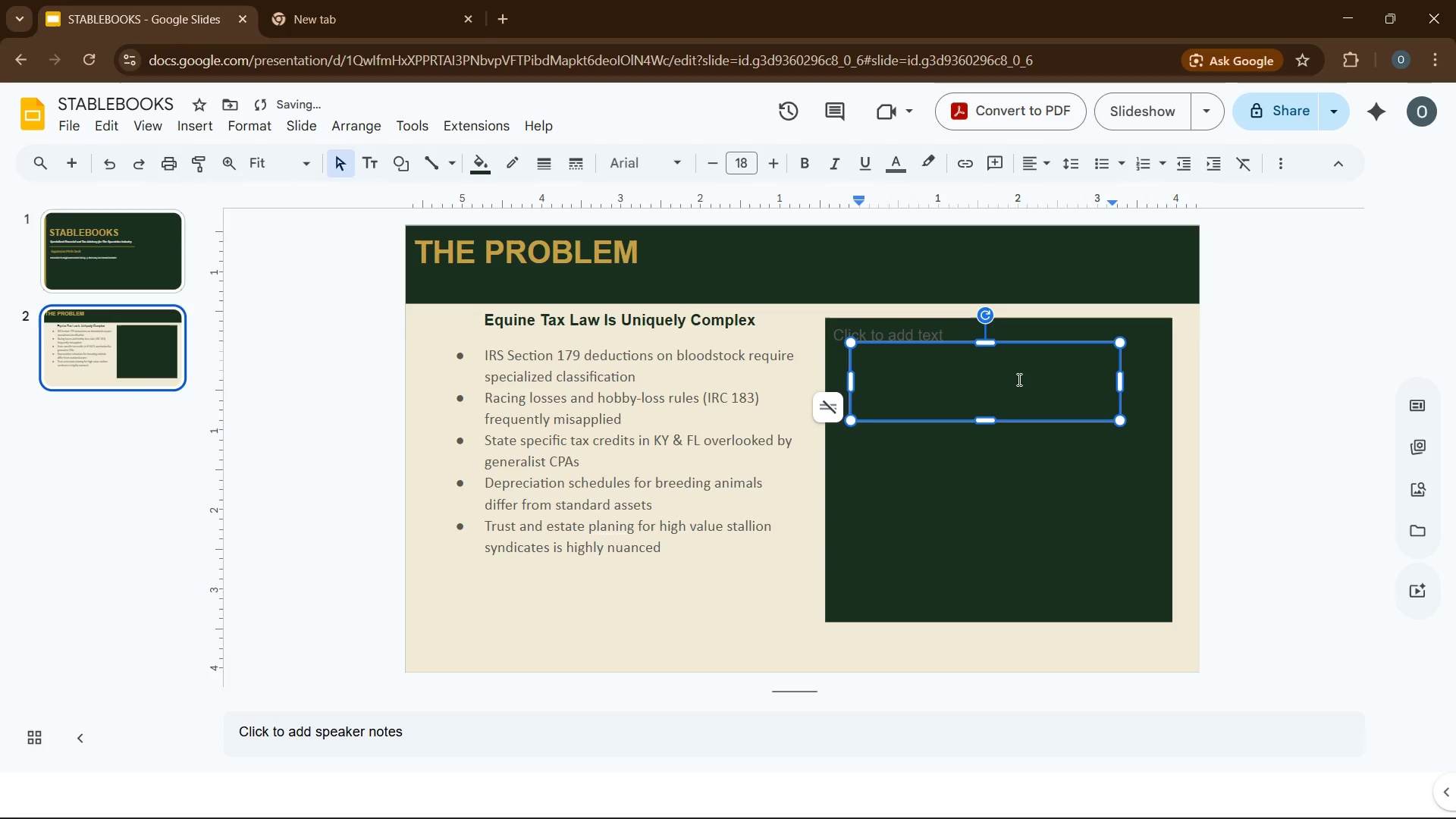 
left_click([1005, 379])
 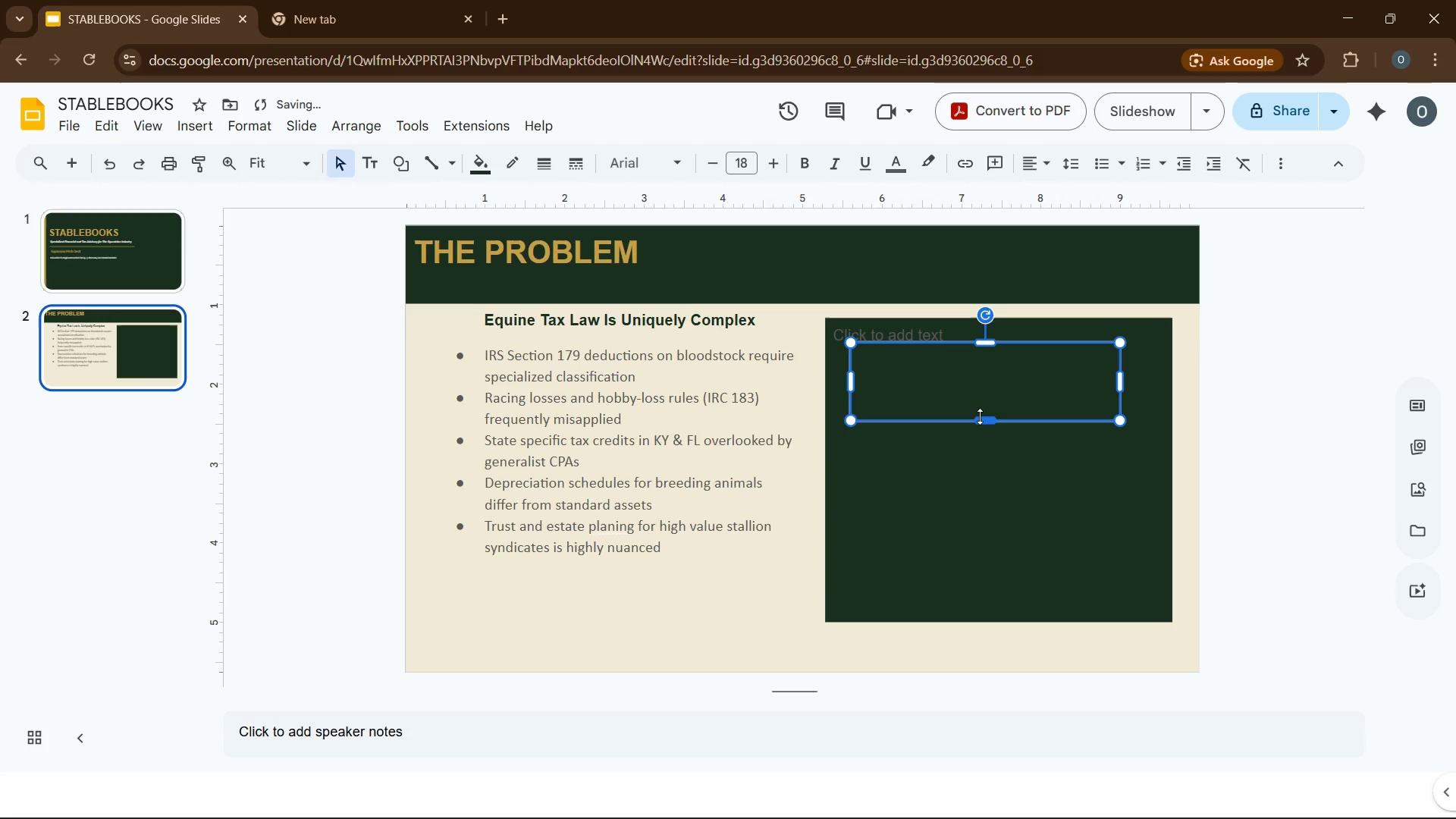 
left_click([975, 452])
 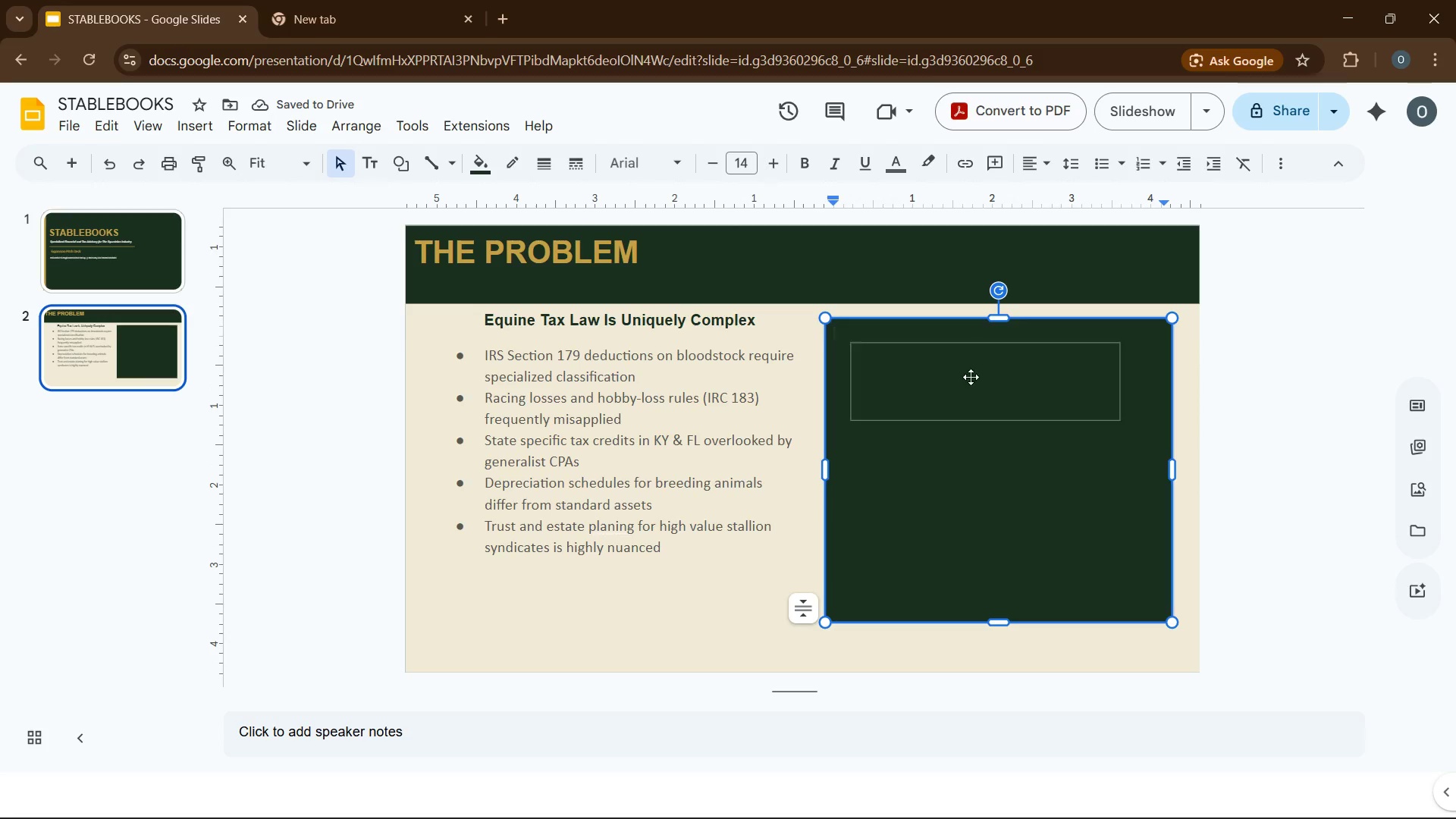 
left_click([974, 369])
 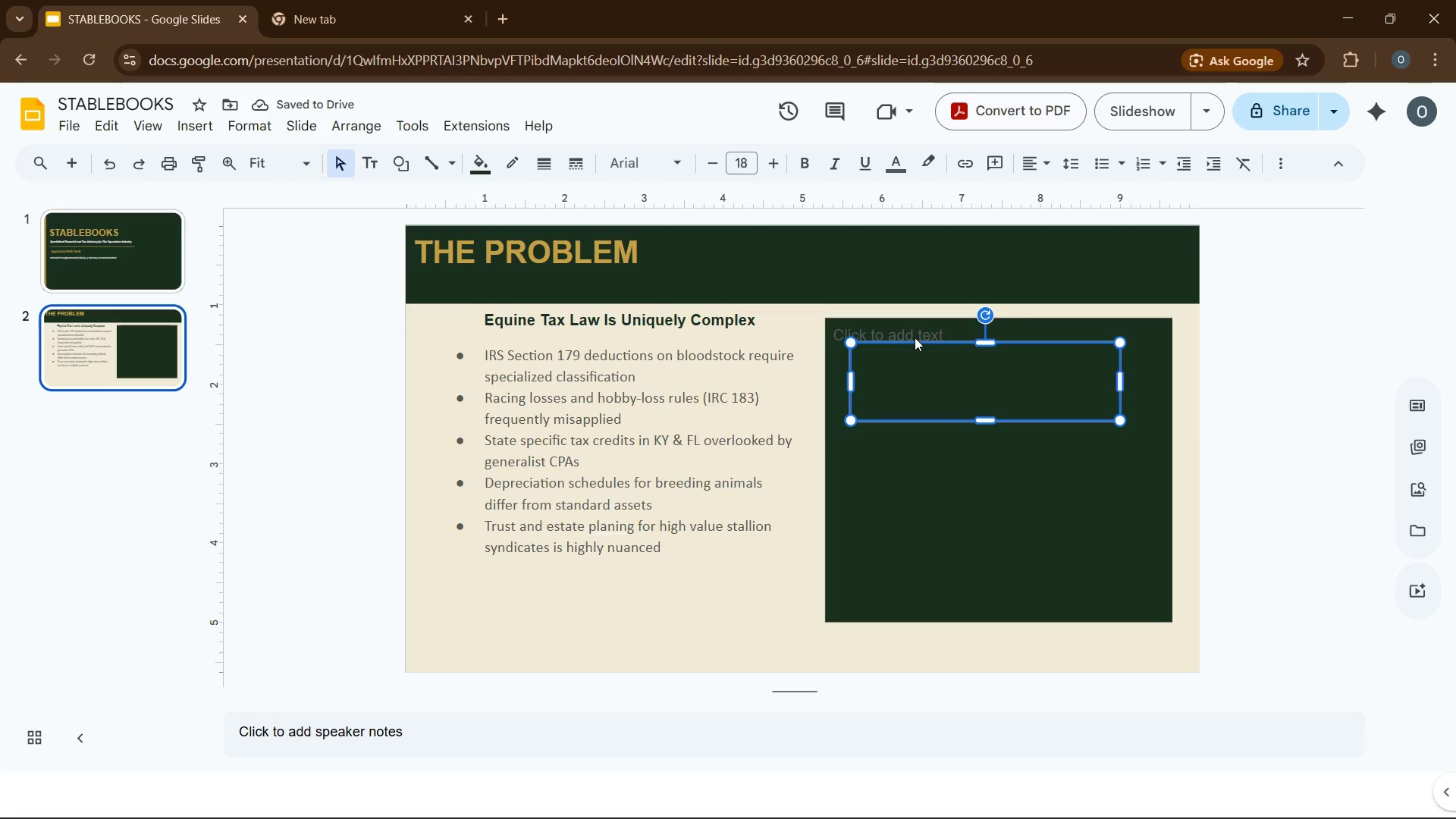 
left_click([915, 335])
 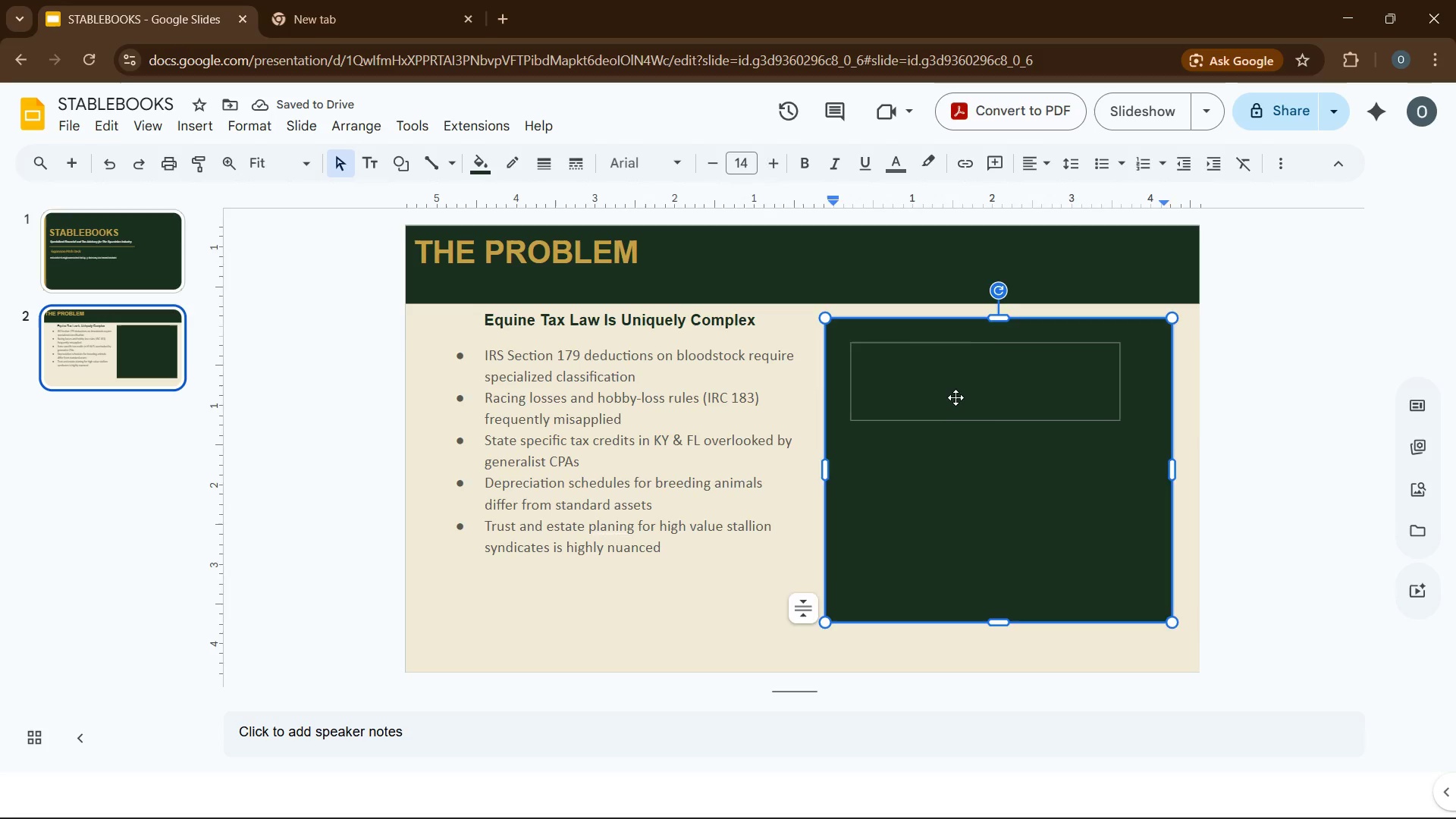 
left_click([962, 402])
 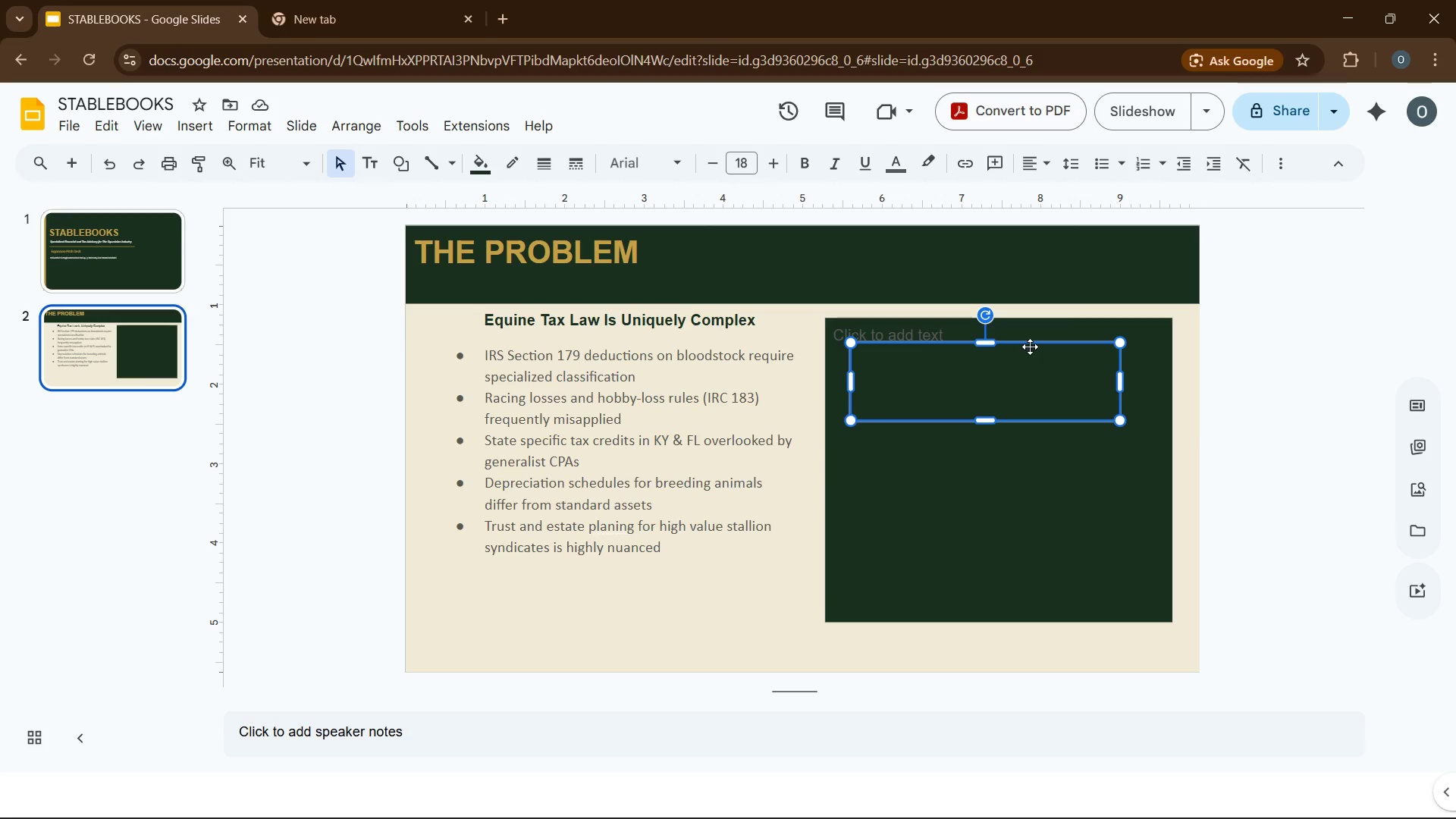 
key(Backspace)
 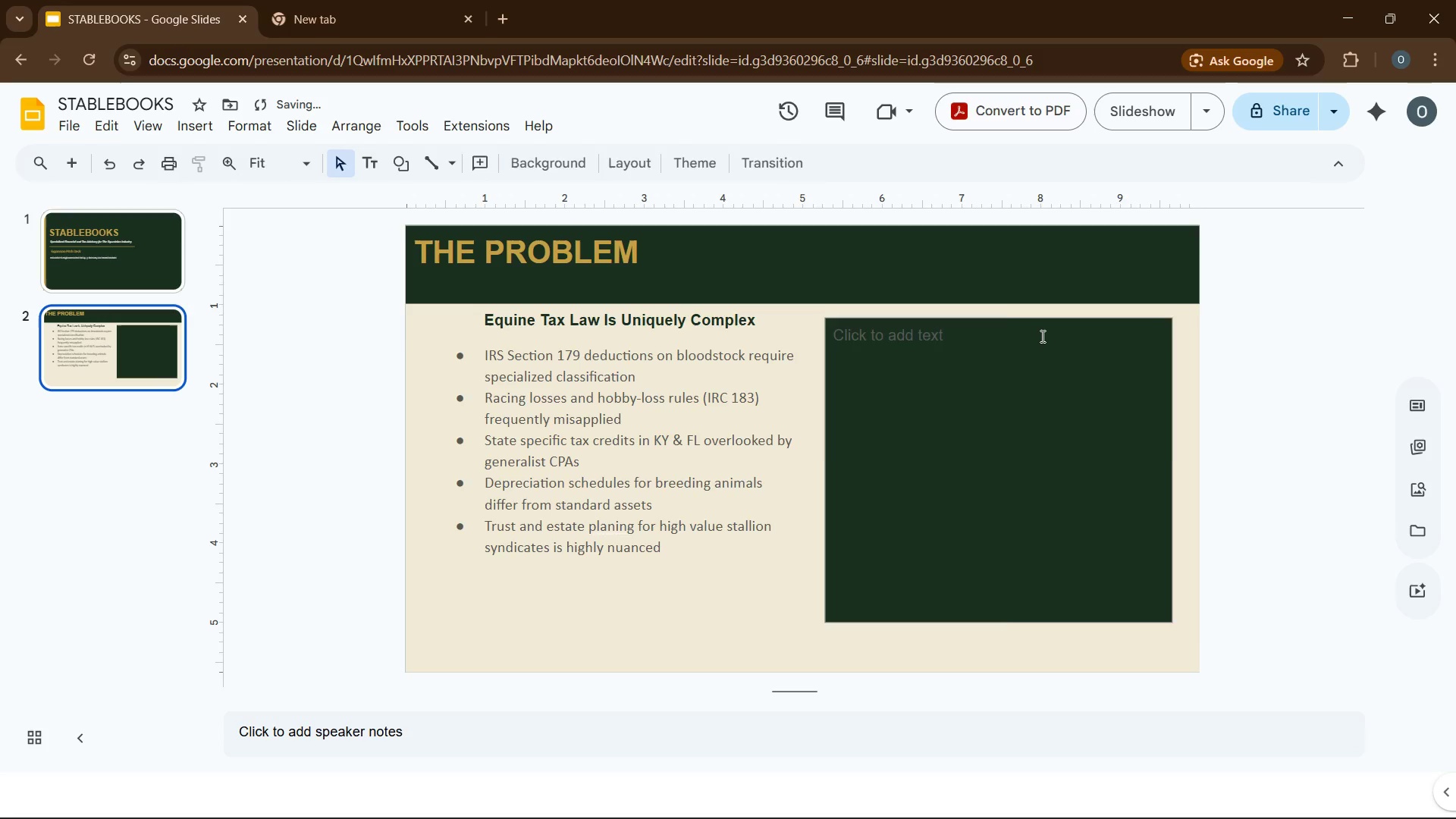 
left_click([1041, 336])
 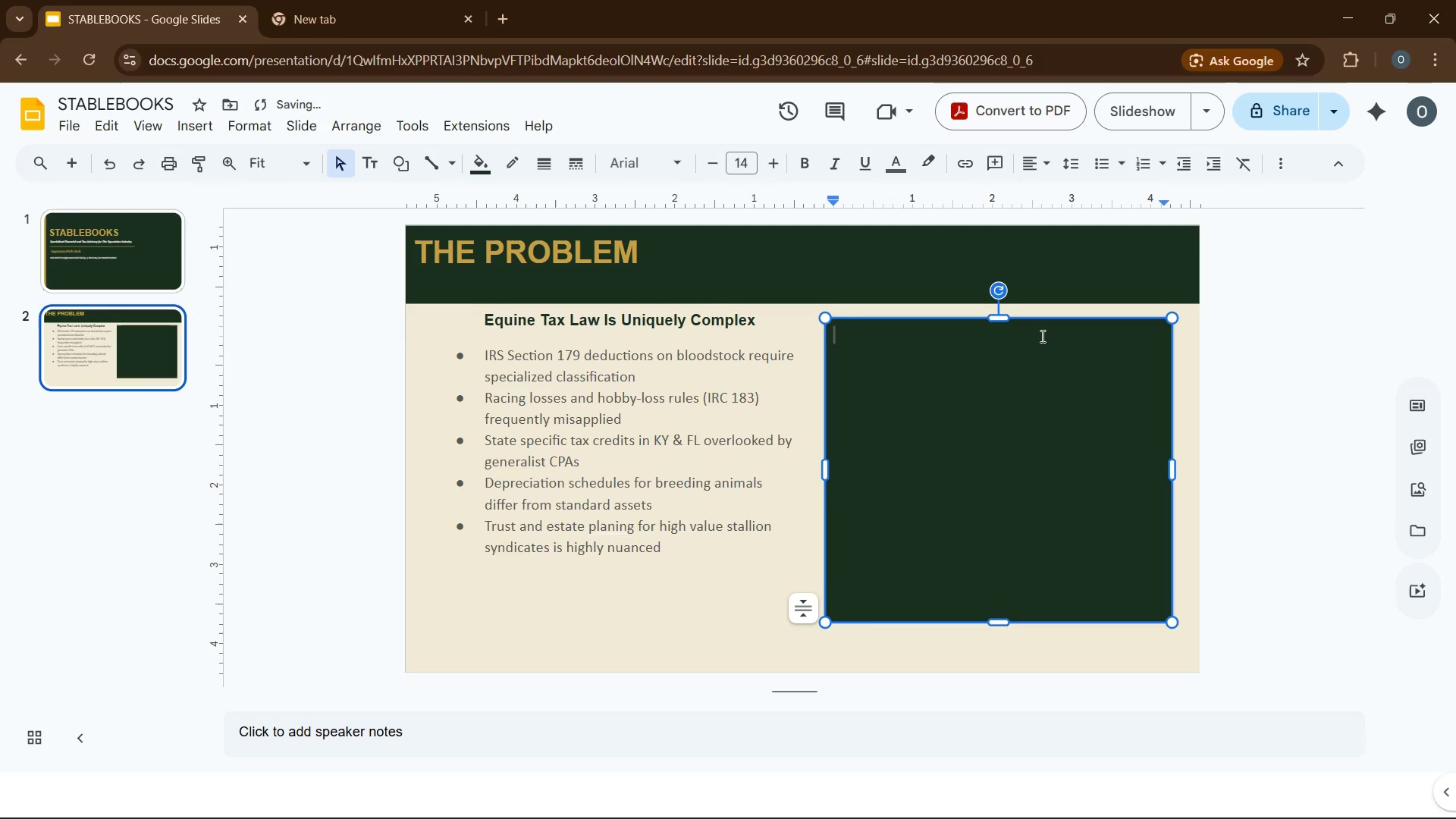 
key(Backspace)
 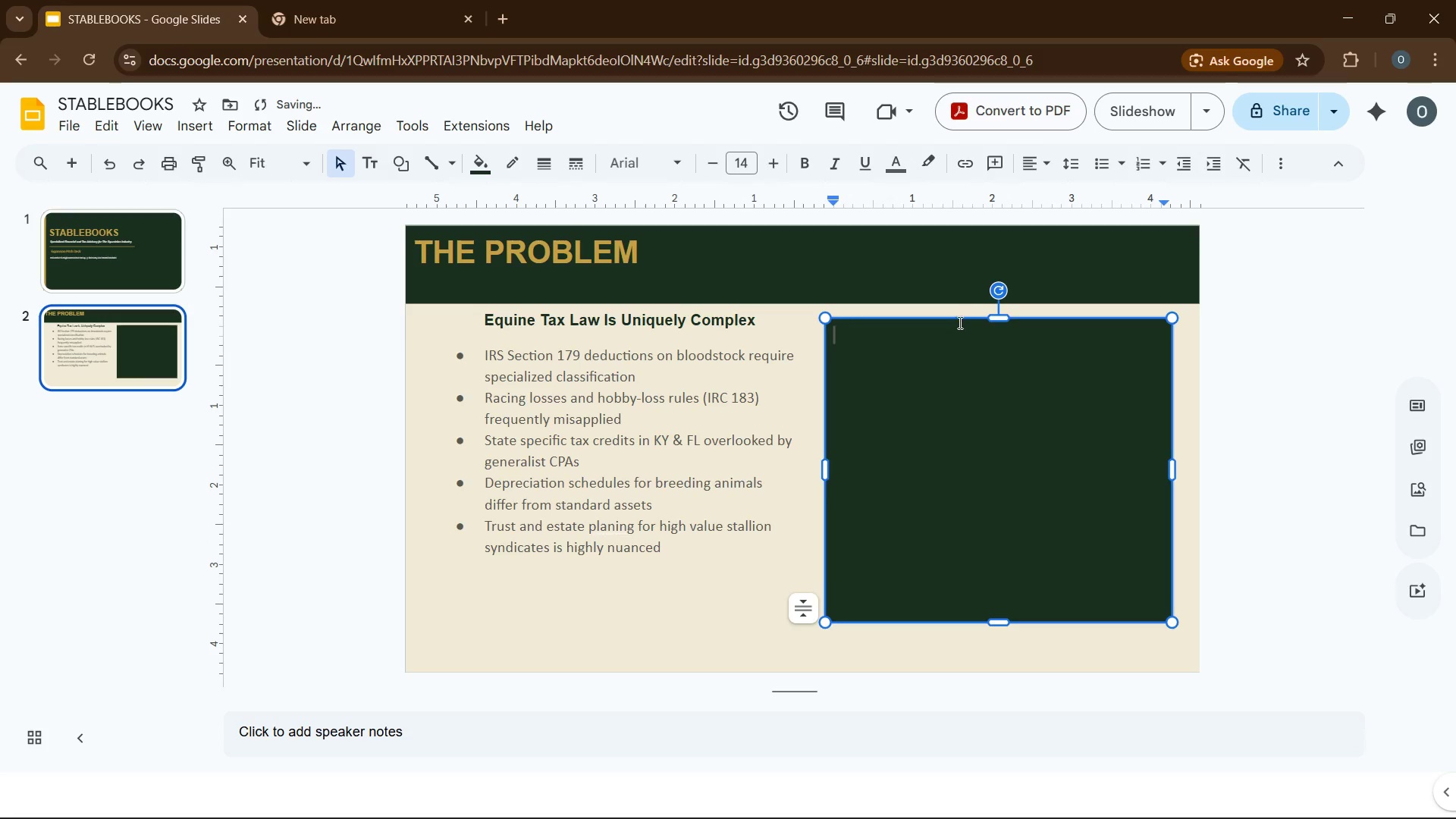 
left_click([960, 320])
 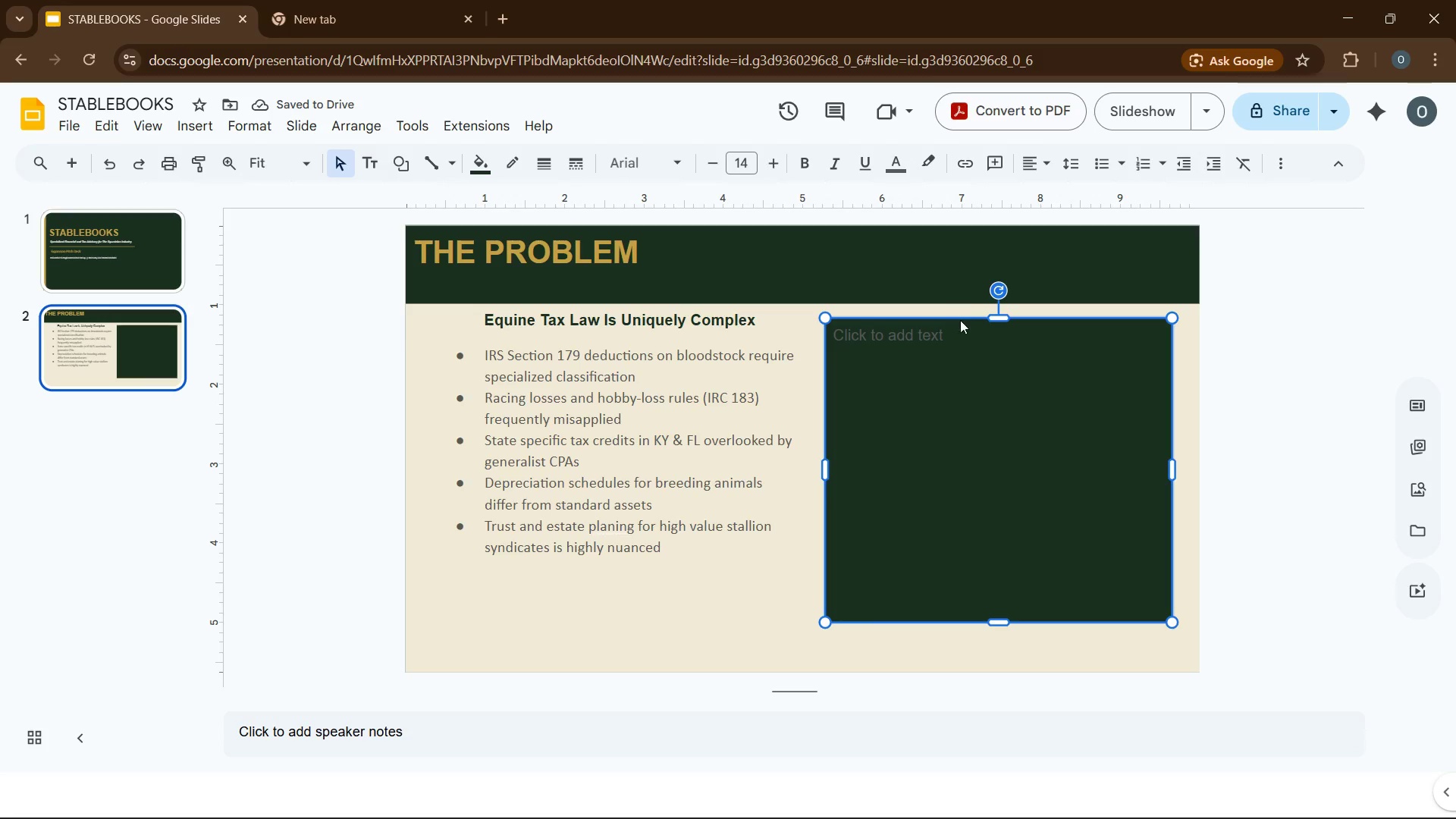 
key(Backspace)
 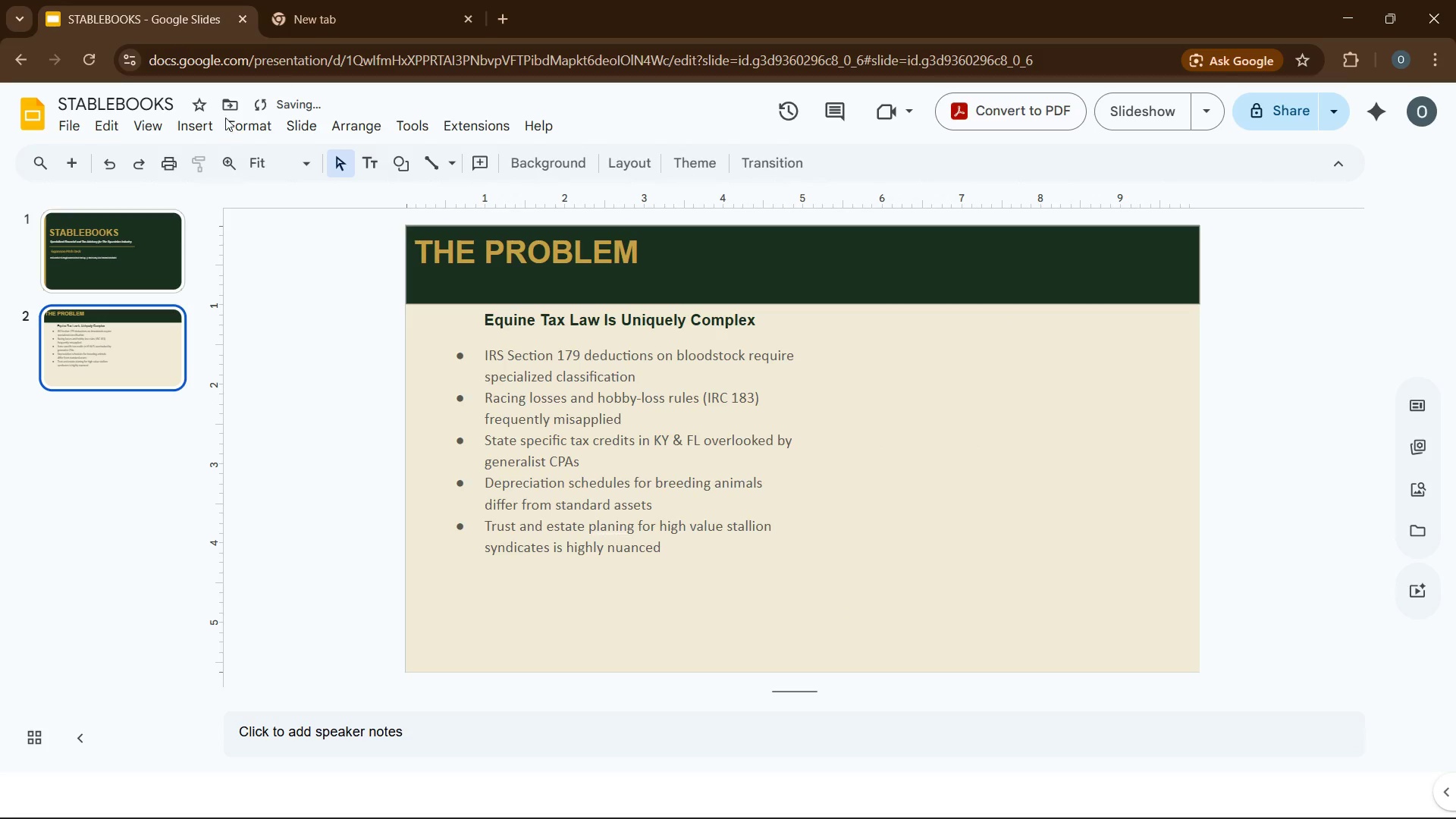 
left_click([196, 128])
 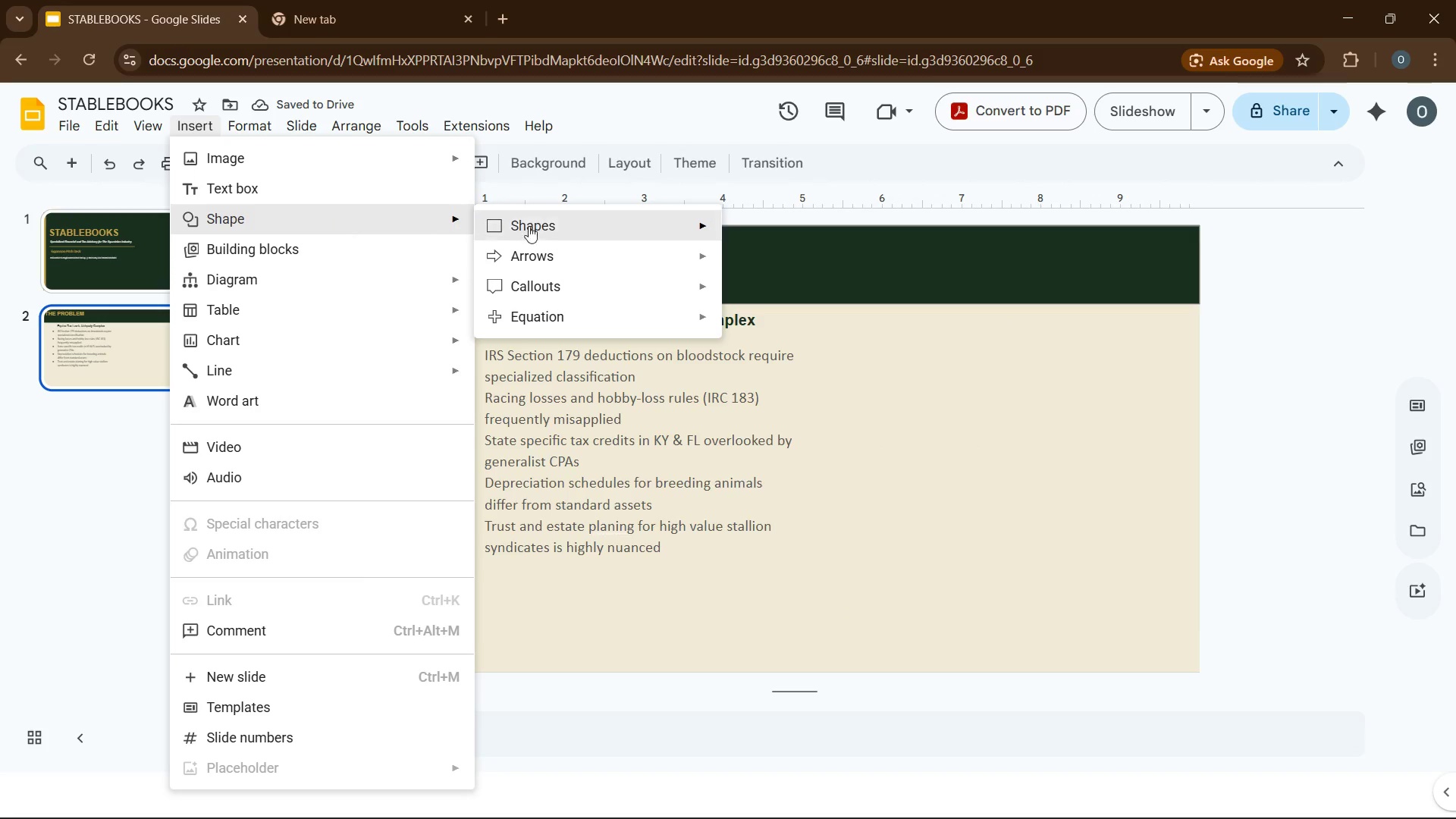 
left_click([562, 221])
 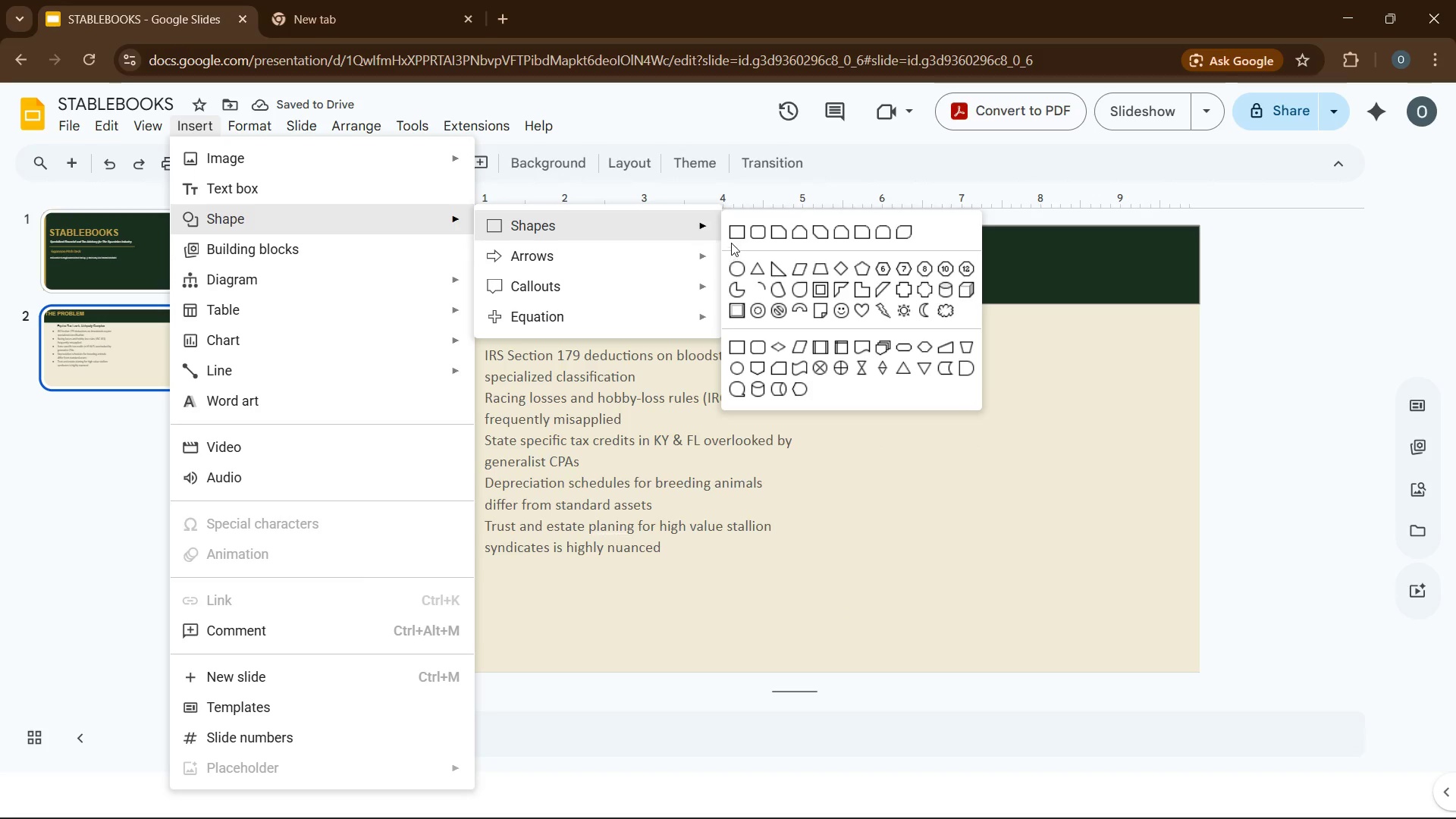 
left_click([734, 237])
 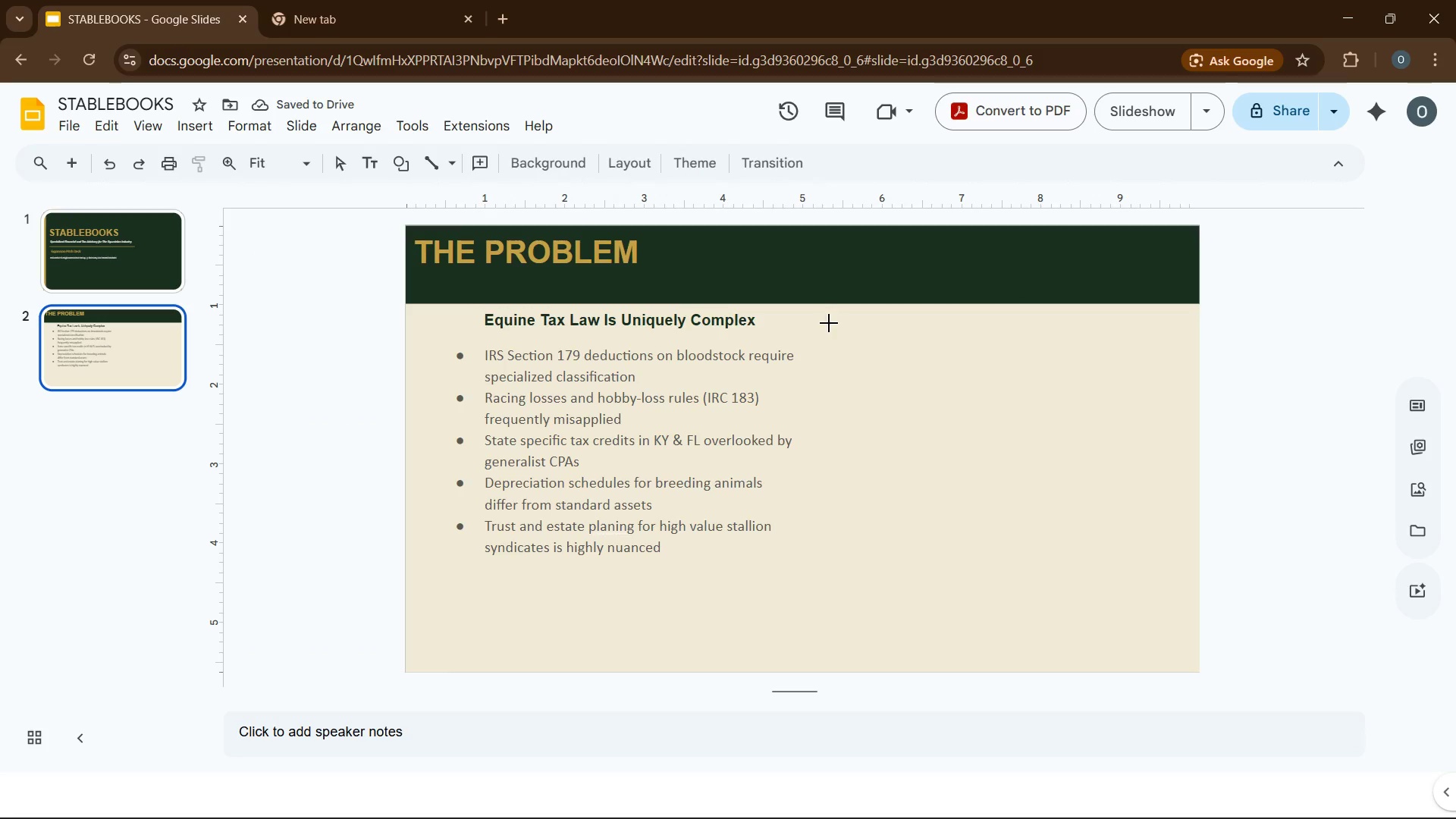 
left_click_drag(start_coordinate=[829, 323], to_coordinate=[1141, 600])
 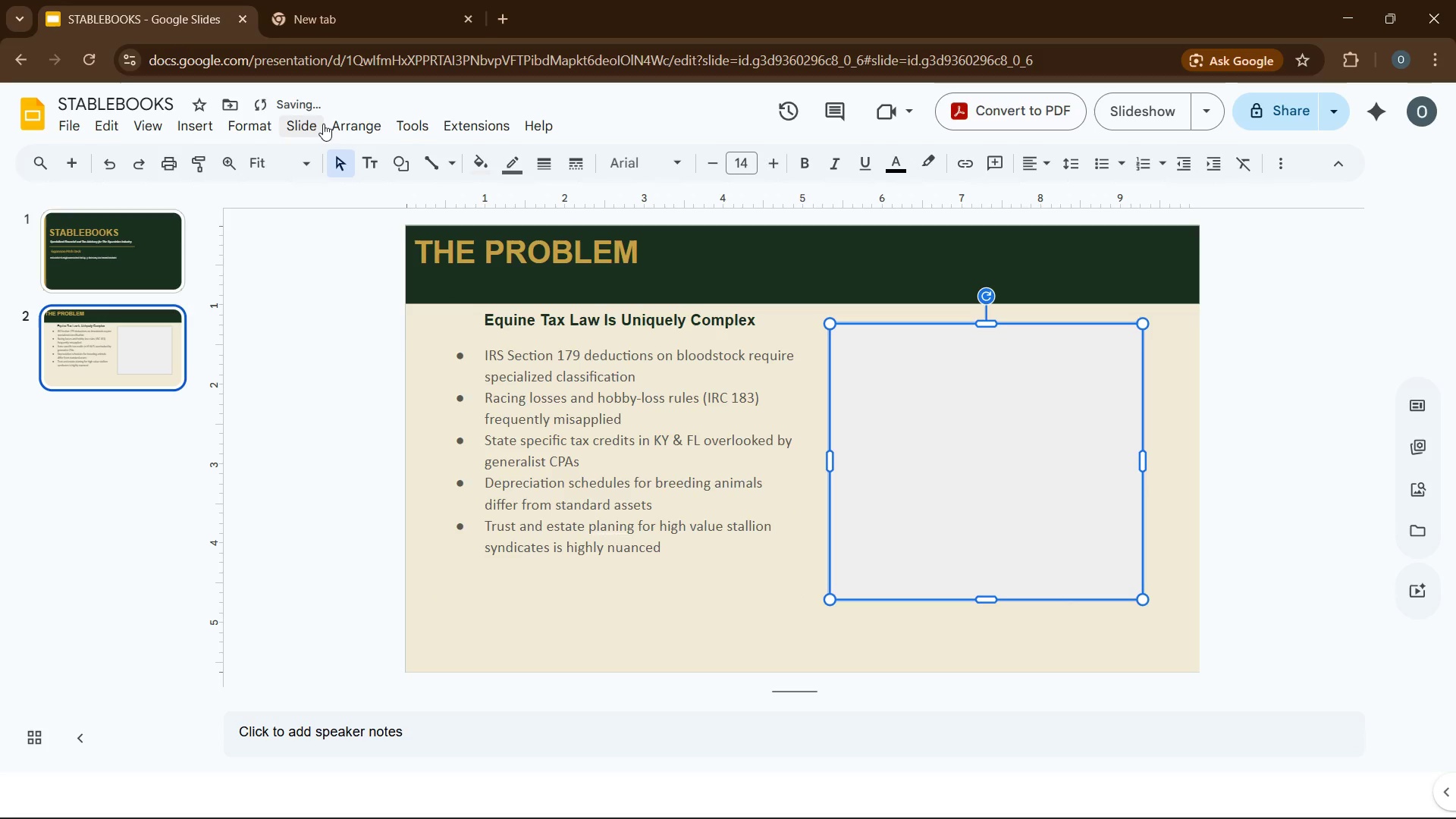 
left_click([468, 161])
 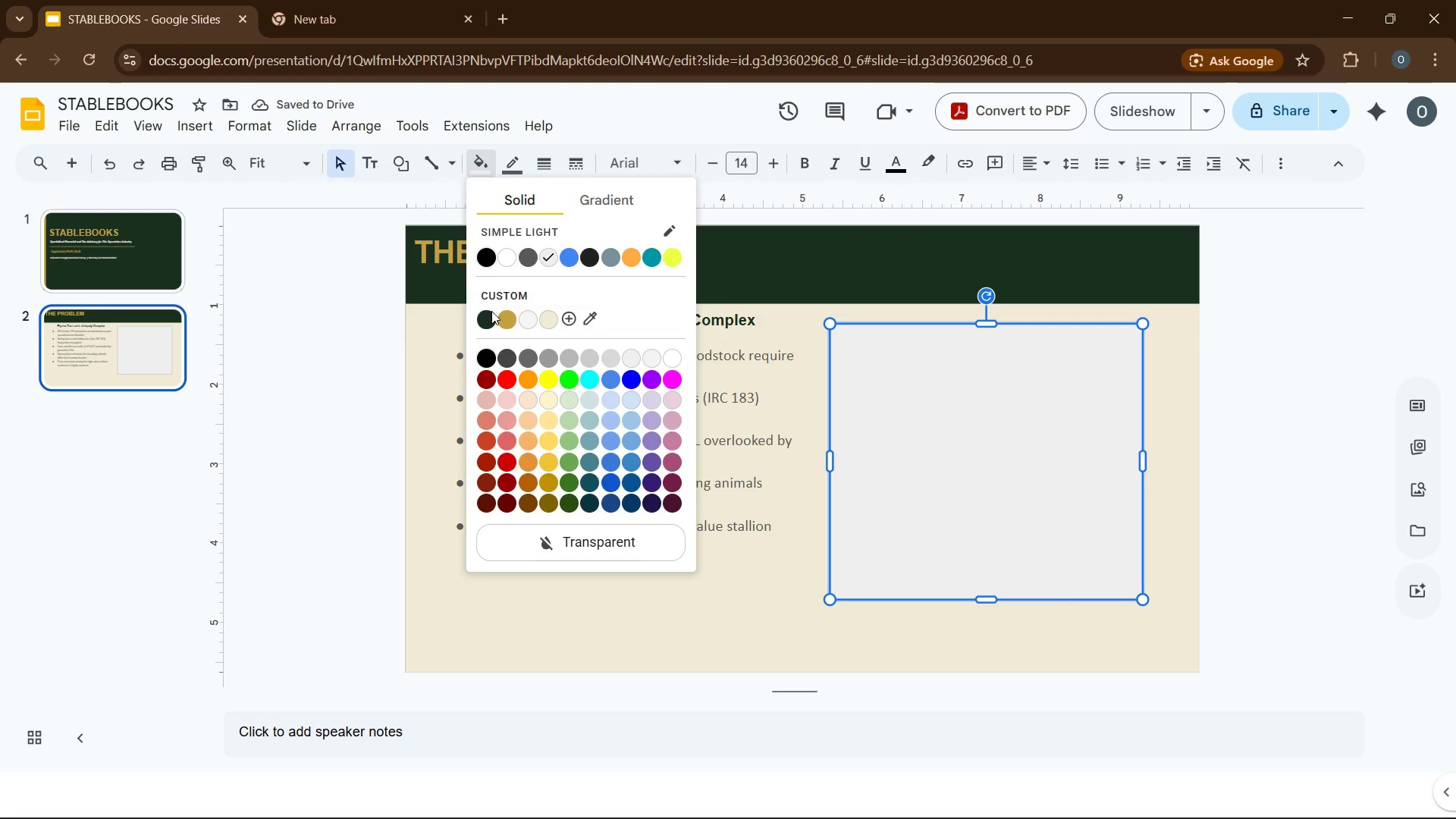 
left_click([494, 315])
 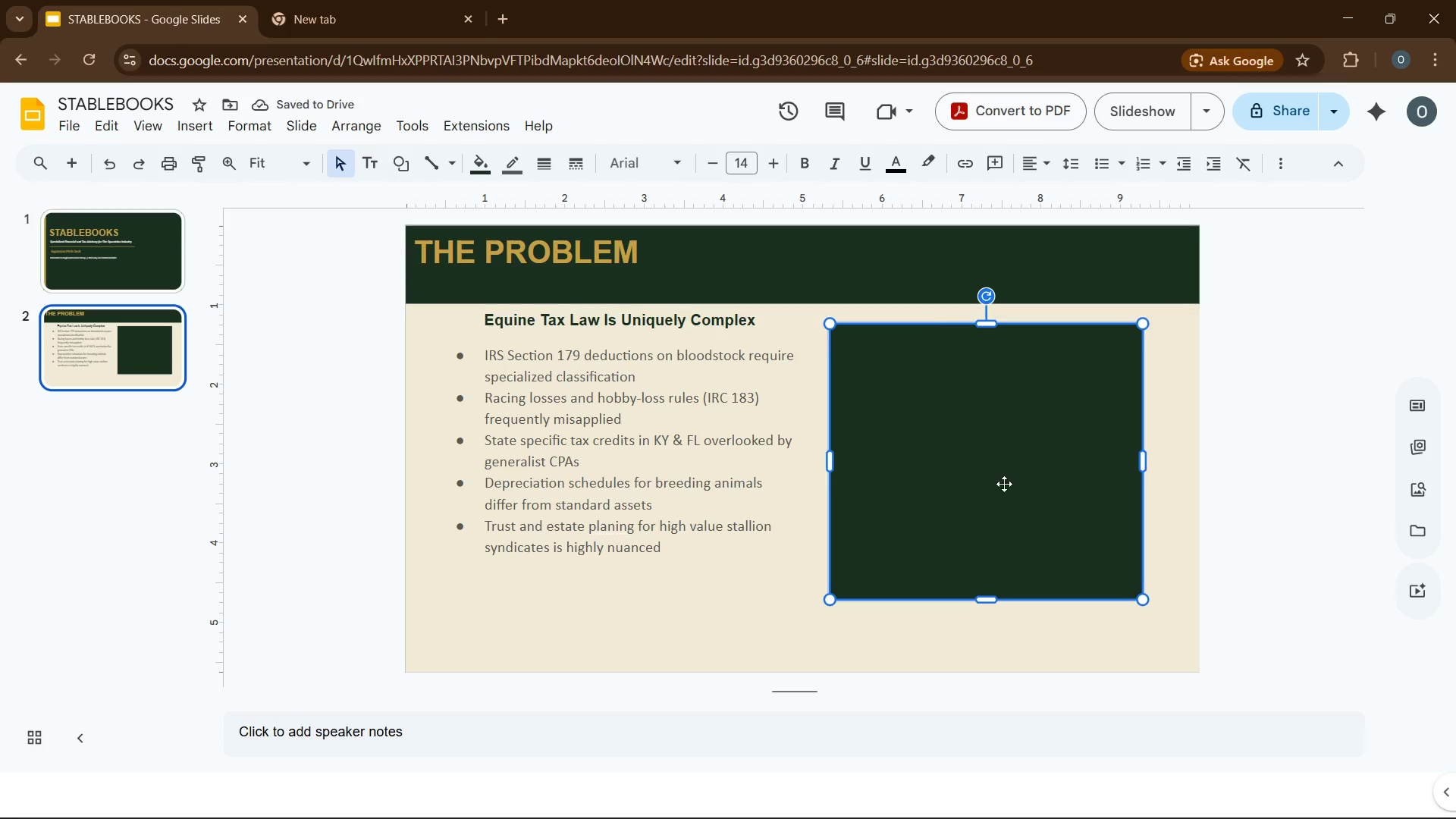 
left_click([1015, 479])
 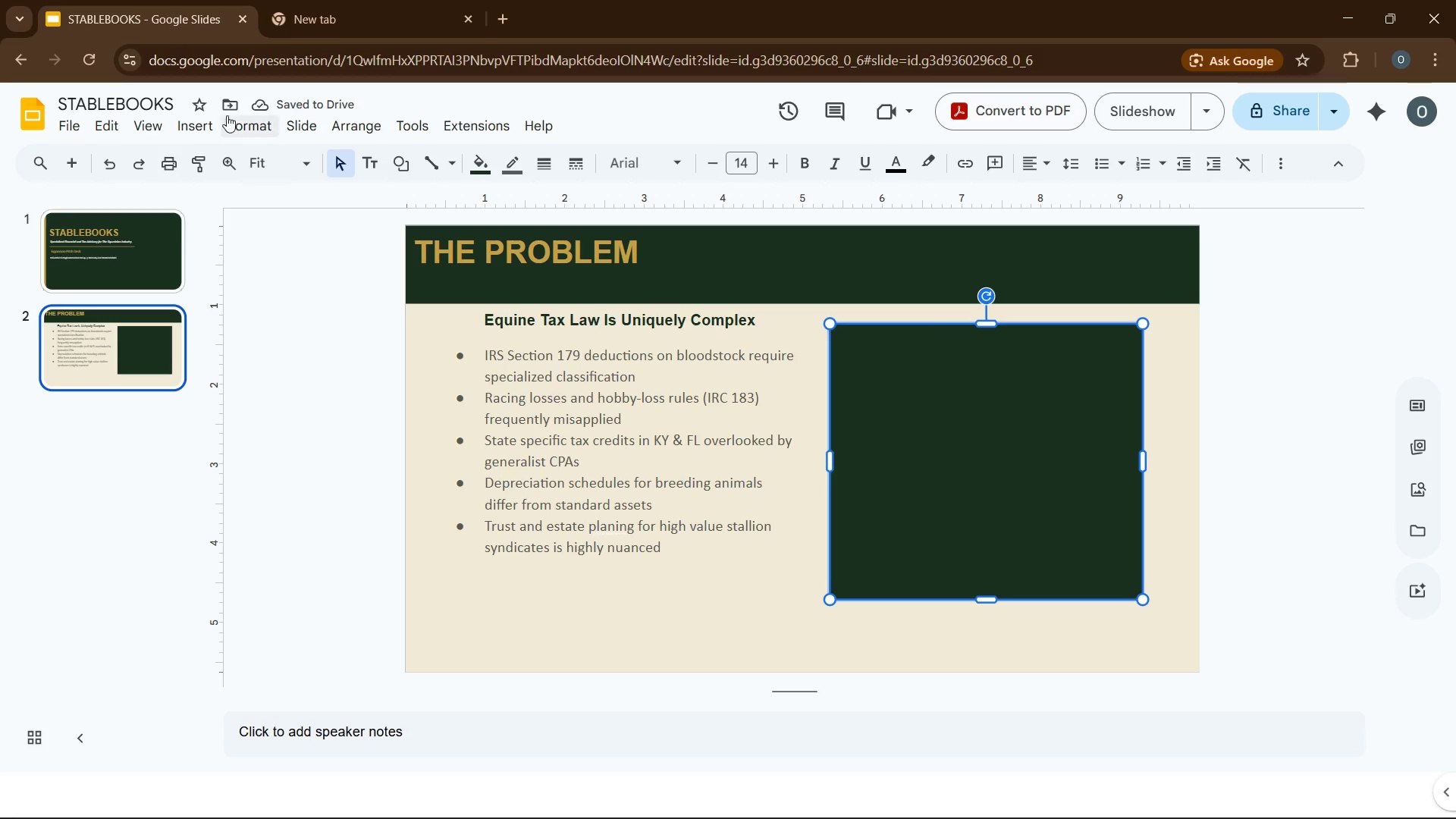 
left_click([200, 122])
 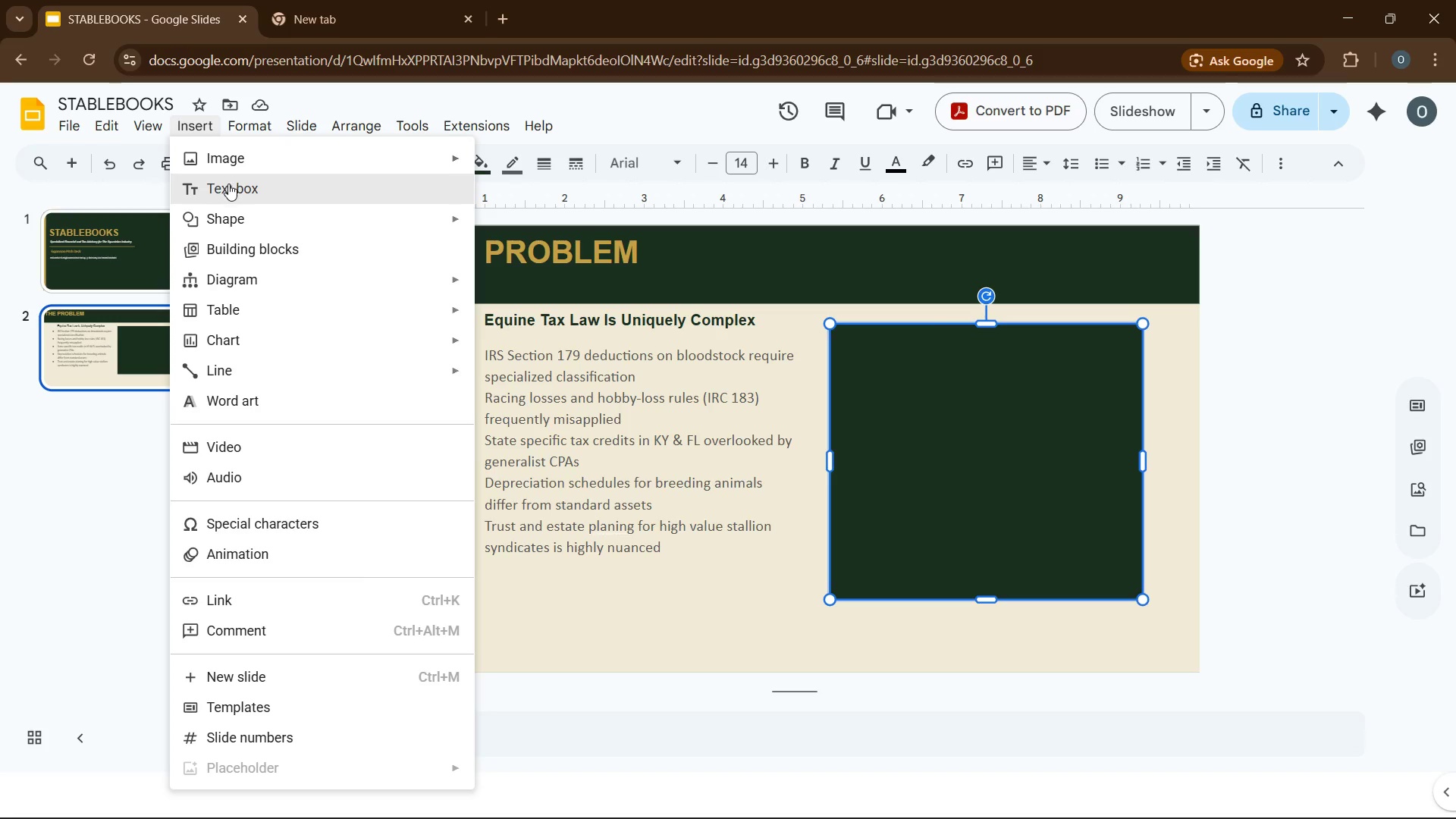 
left_click([229, 184])
 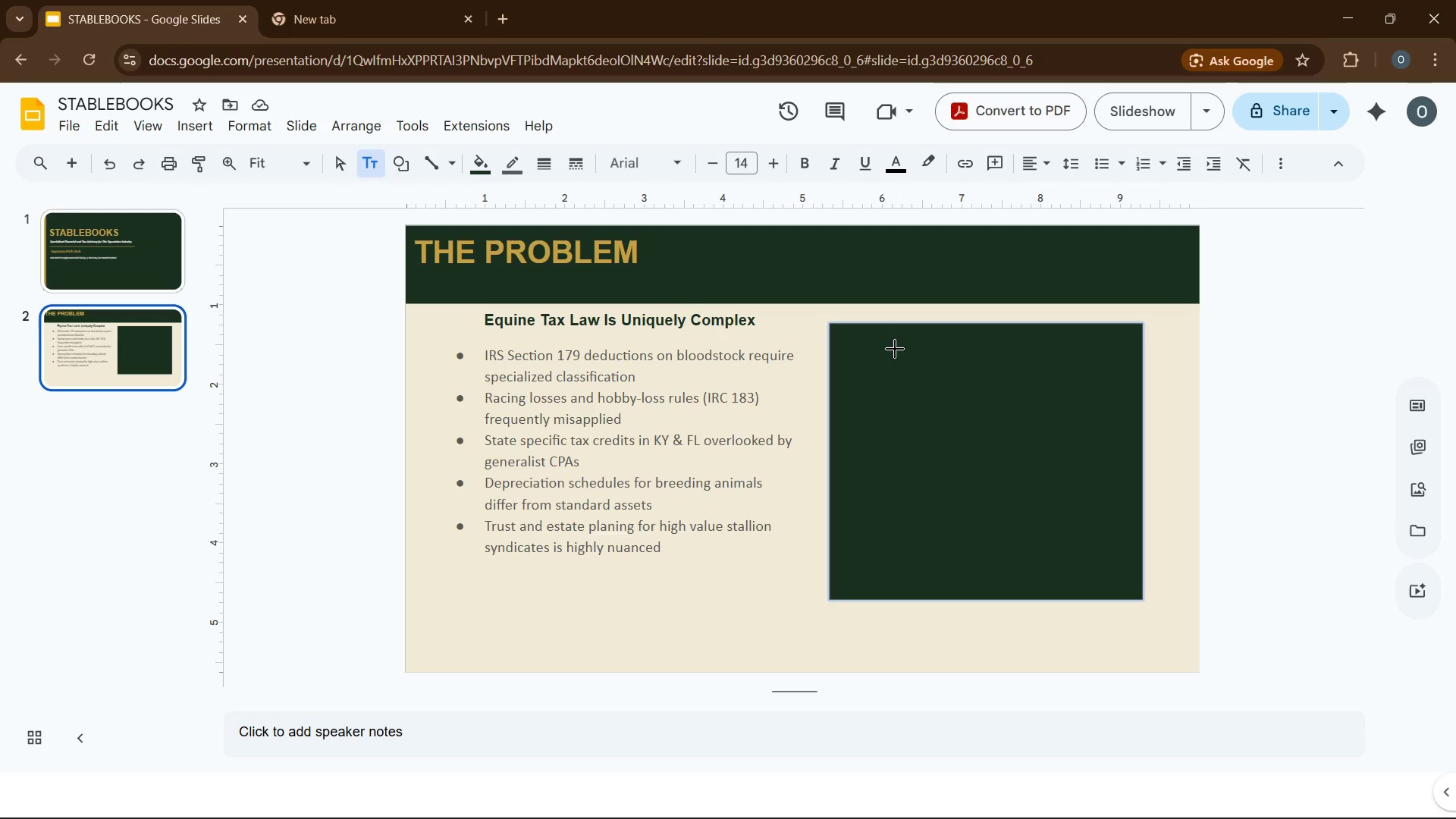 
left_click_drag(start_coordinate=[895, 349], to_coordinate=[1053, 400])
 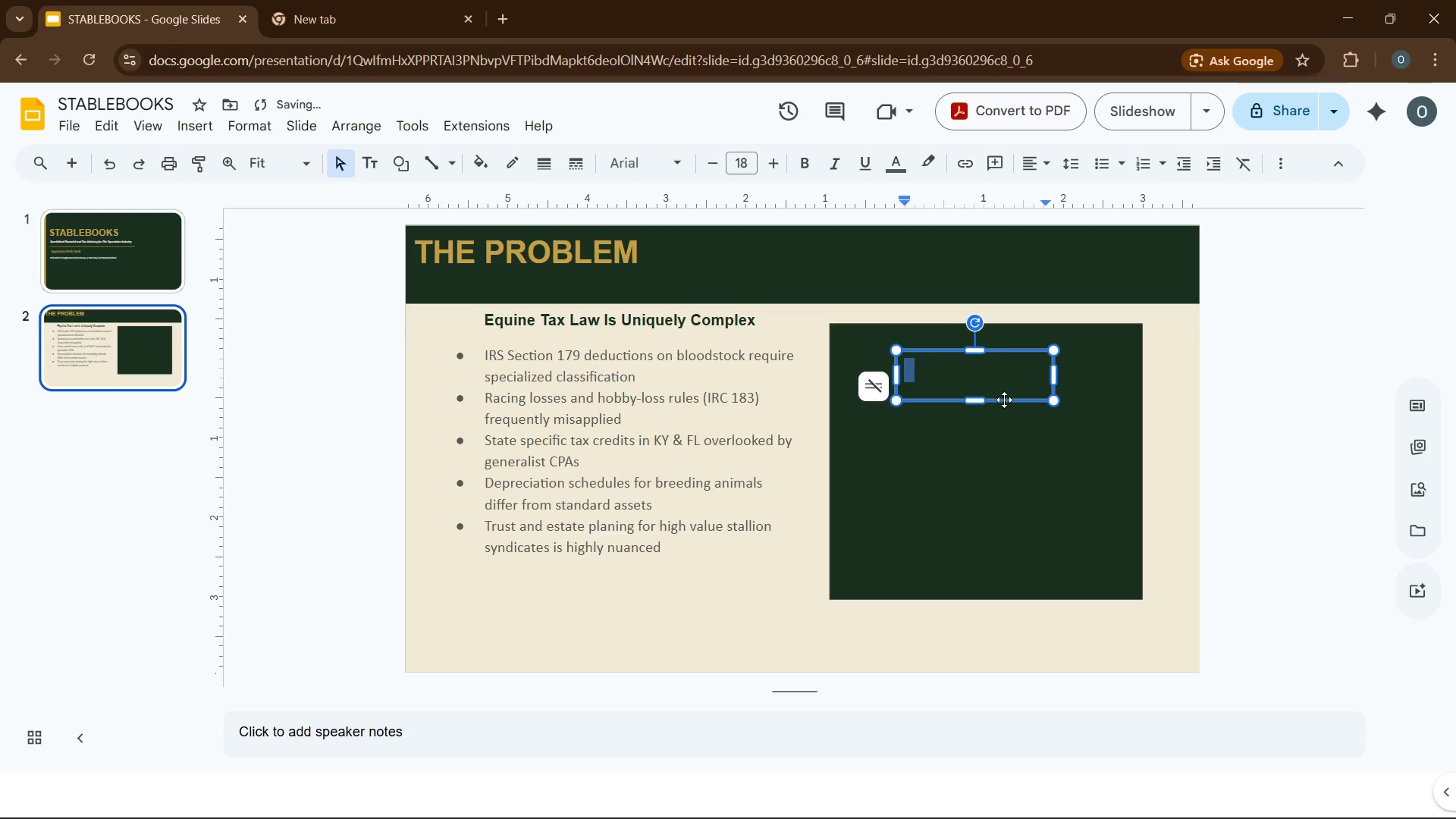 
left_click_drag(start_coordinate=[1004, 400], to_coordinate=[1008, 390])
 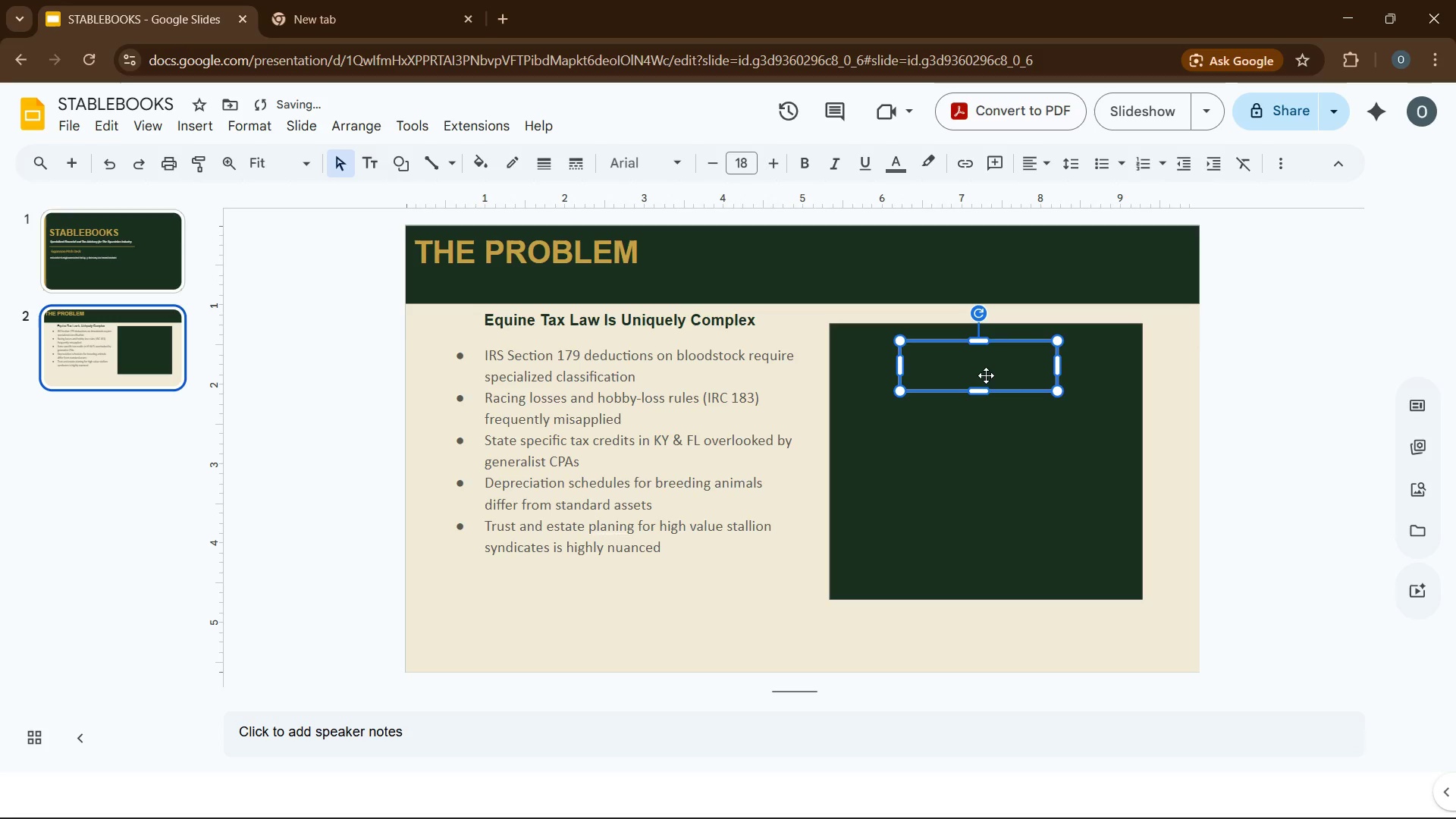 
left_click([986, 375])
 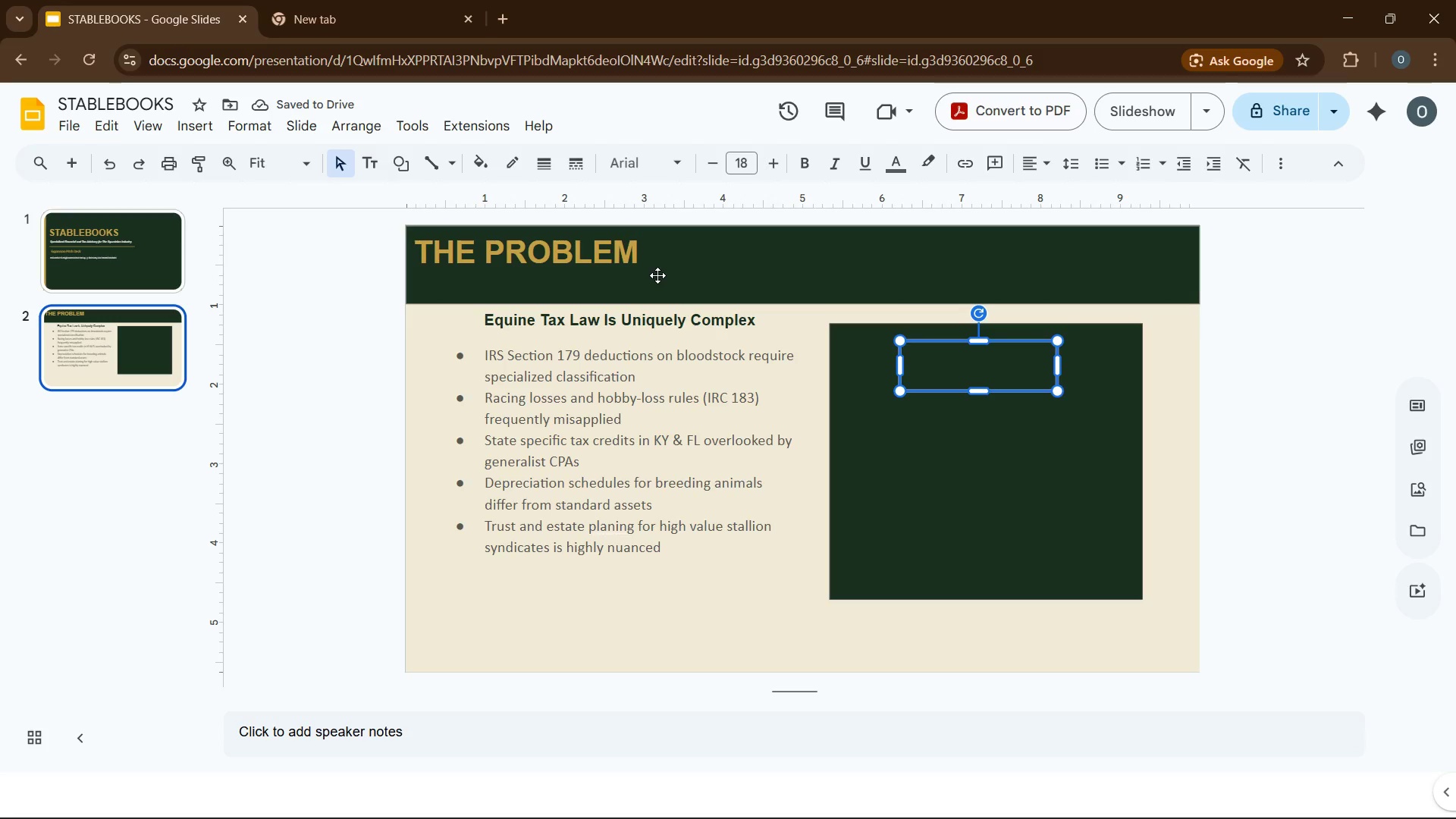 
key(Control+4)
 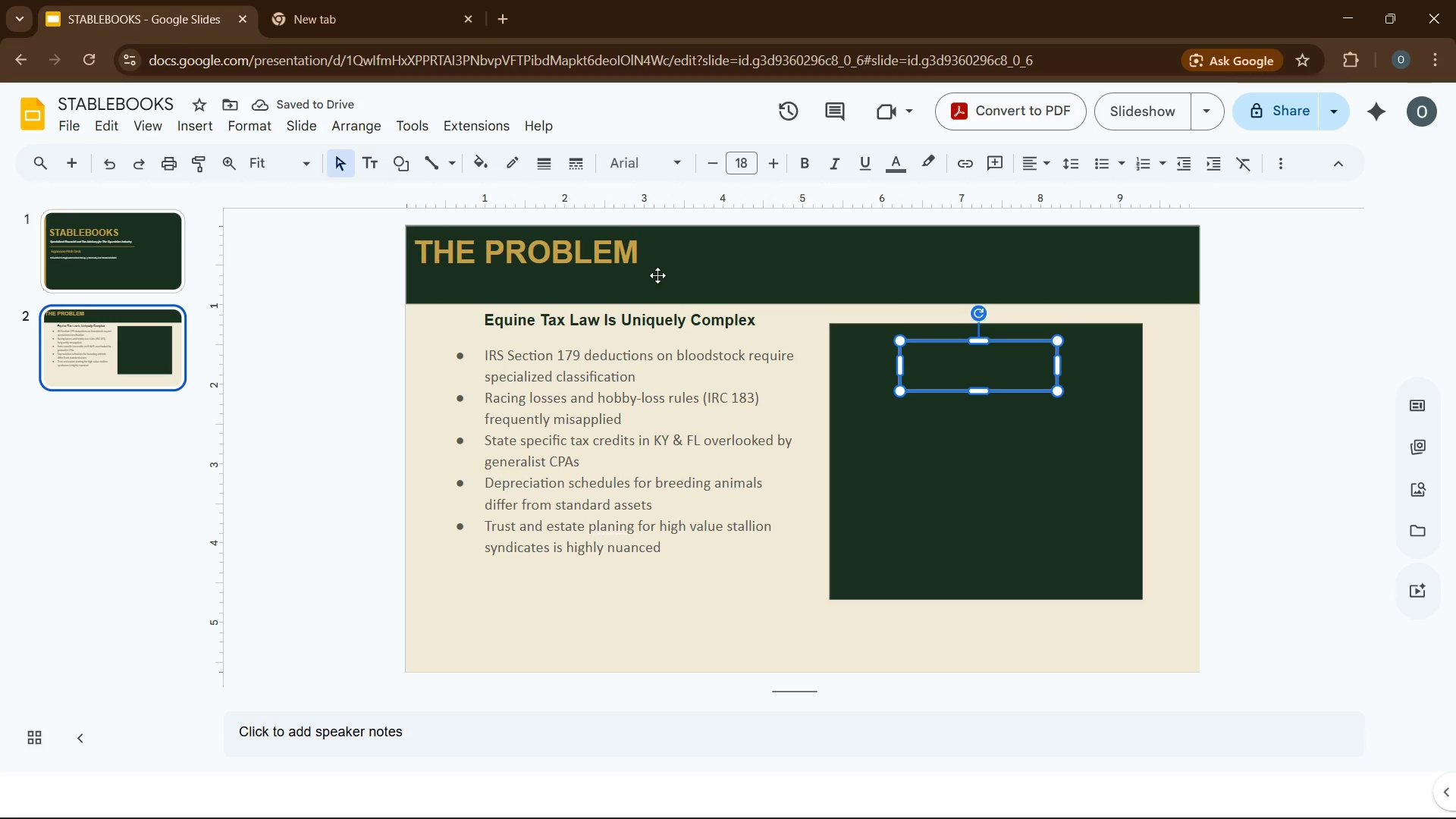 
type(15.7B)
 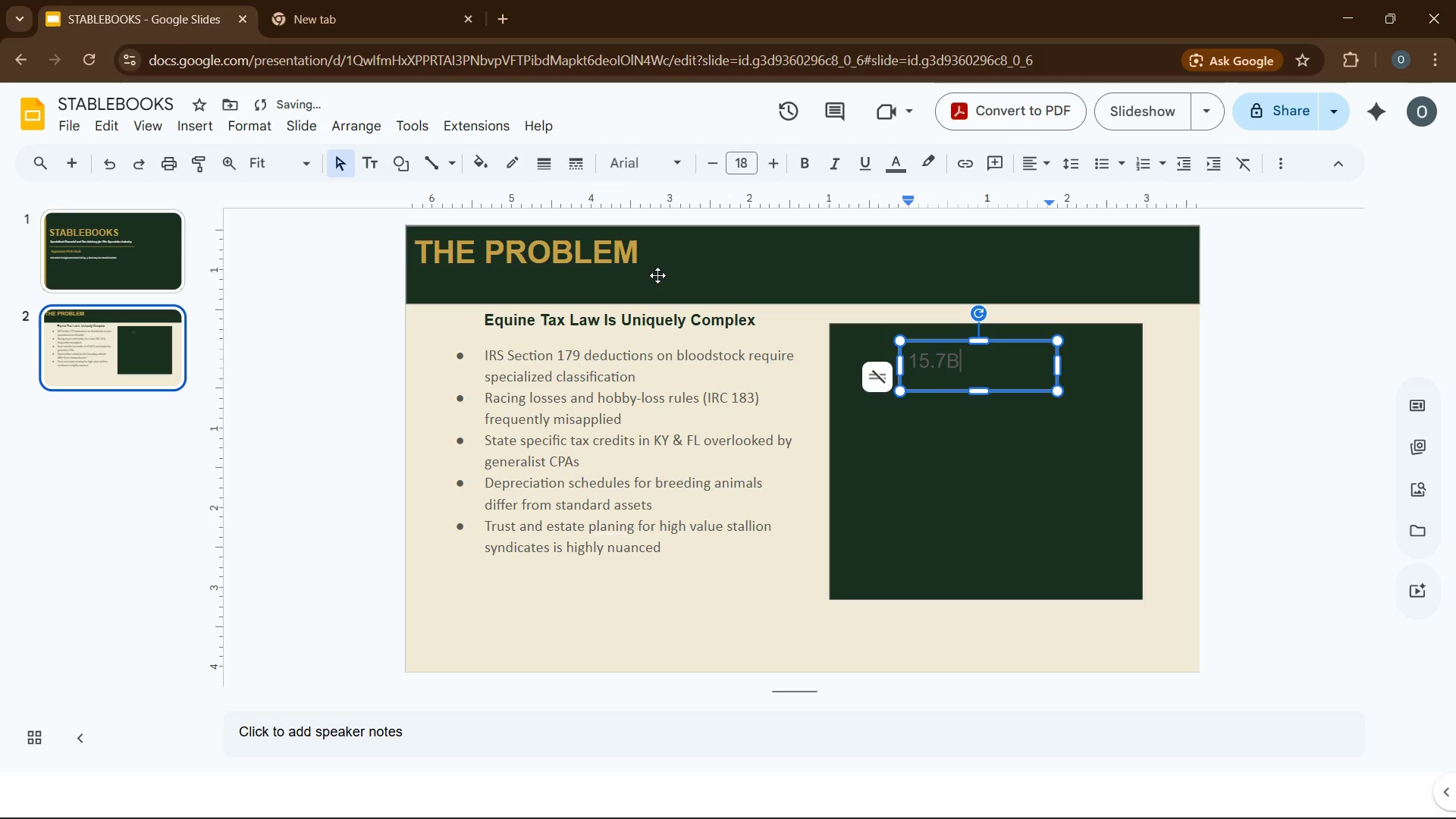 
key(Control+A)
 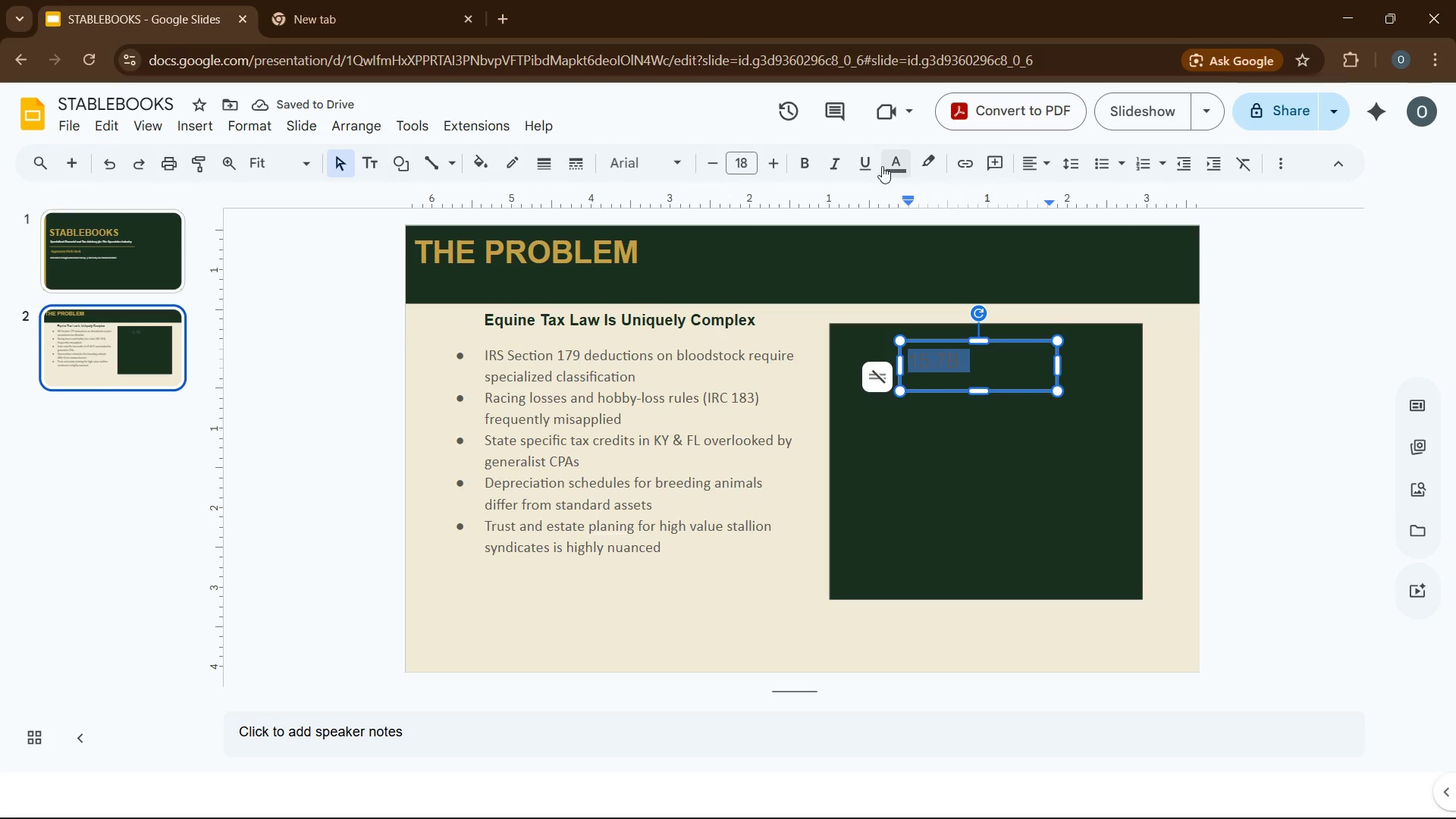 
left_click([886, 165])
 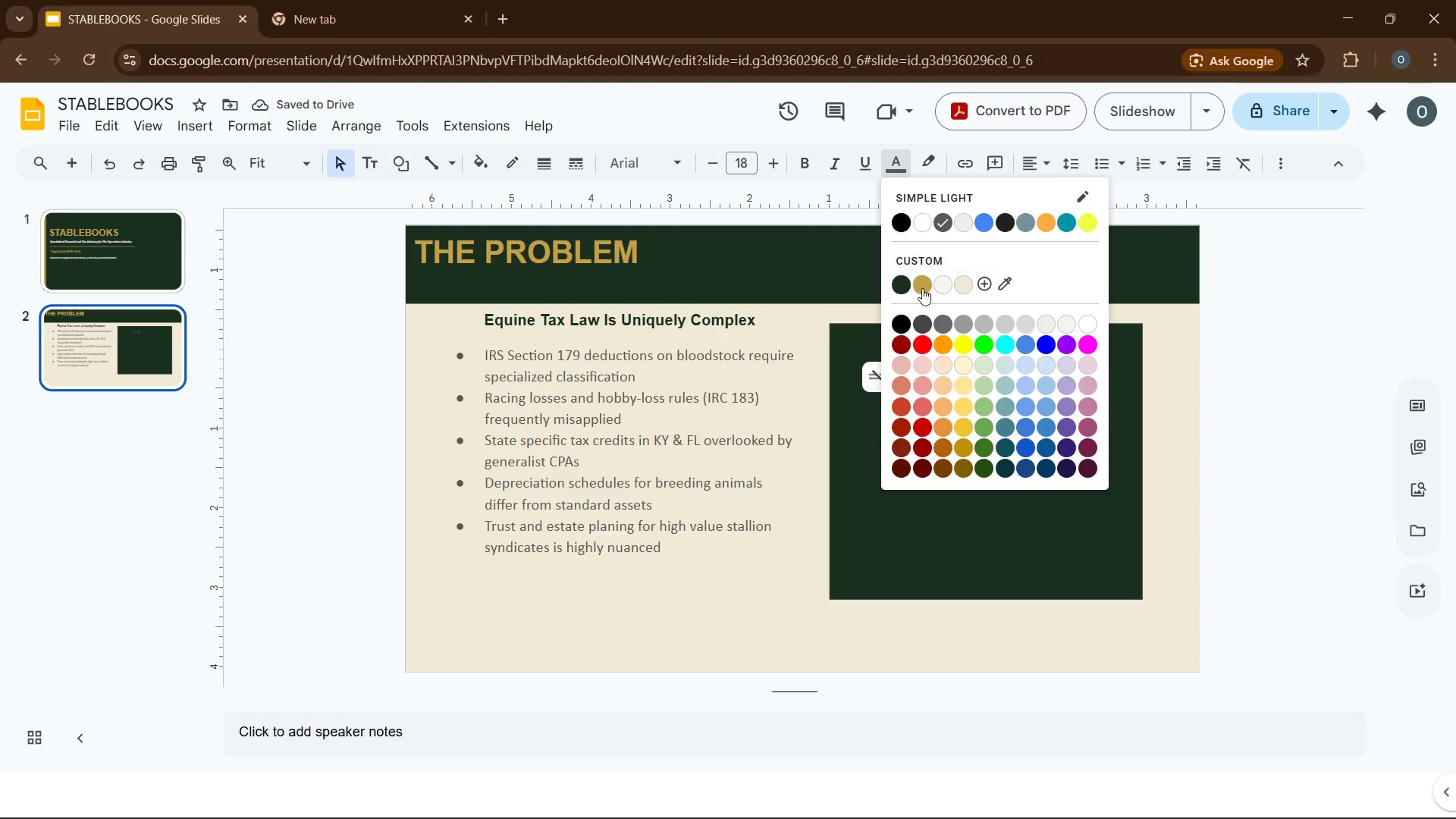 
left_click([922, 293])
 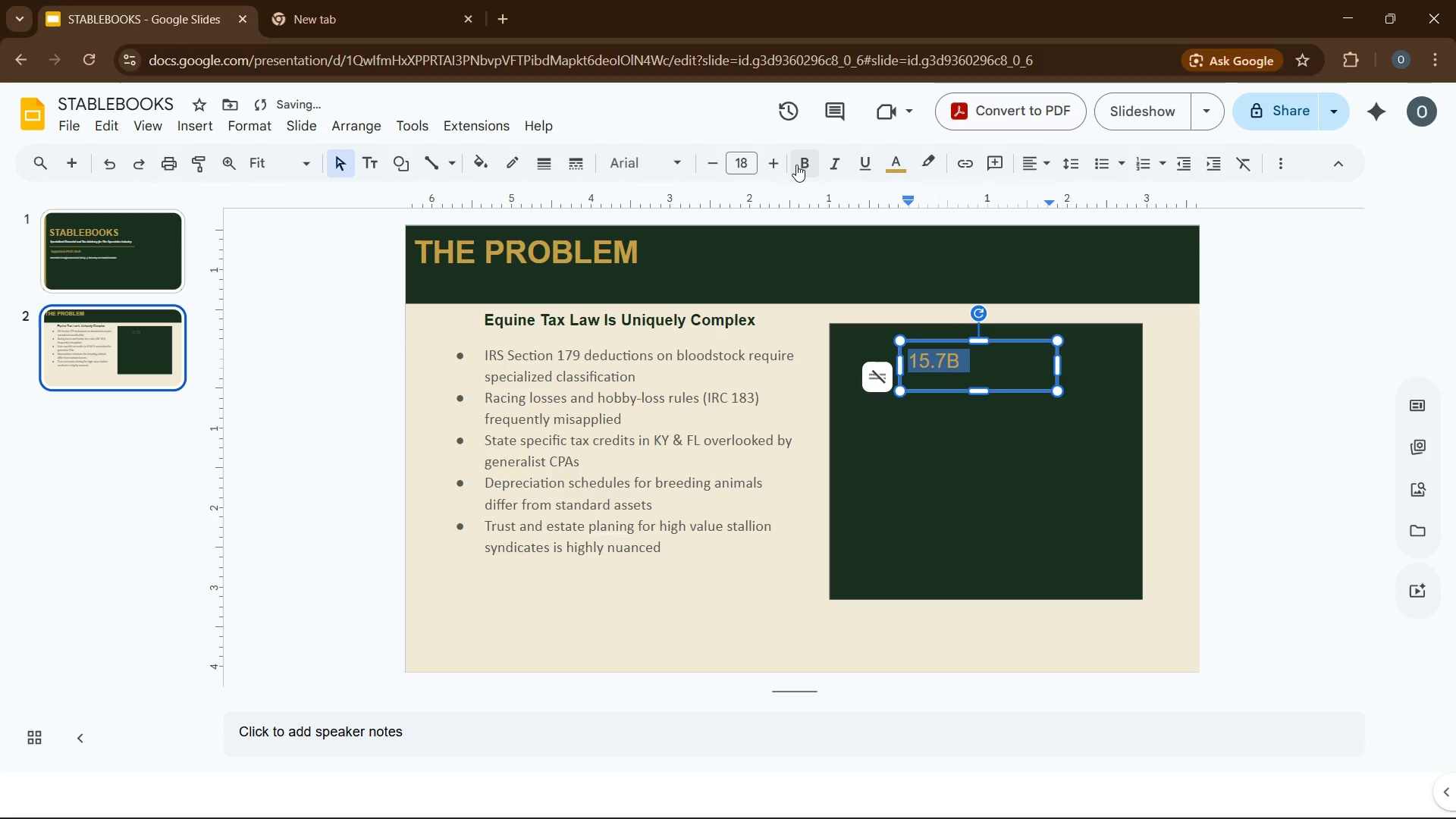 
left_click([796, 165])
 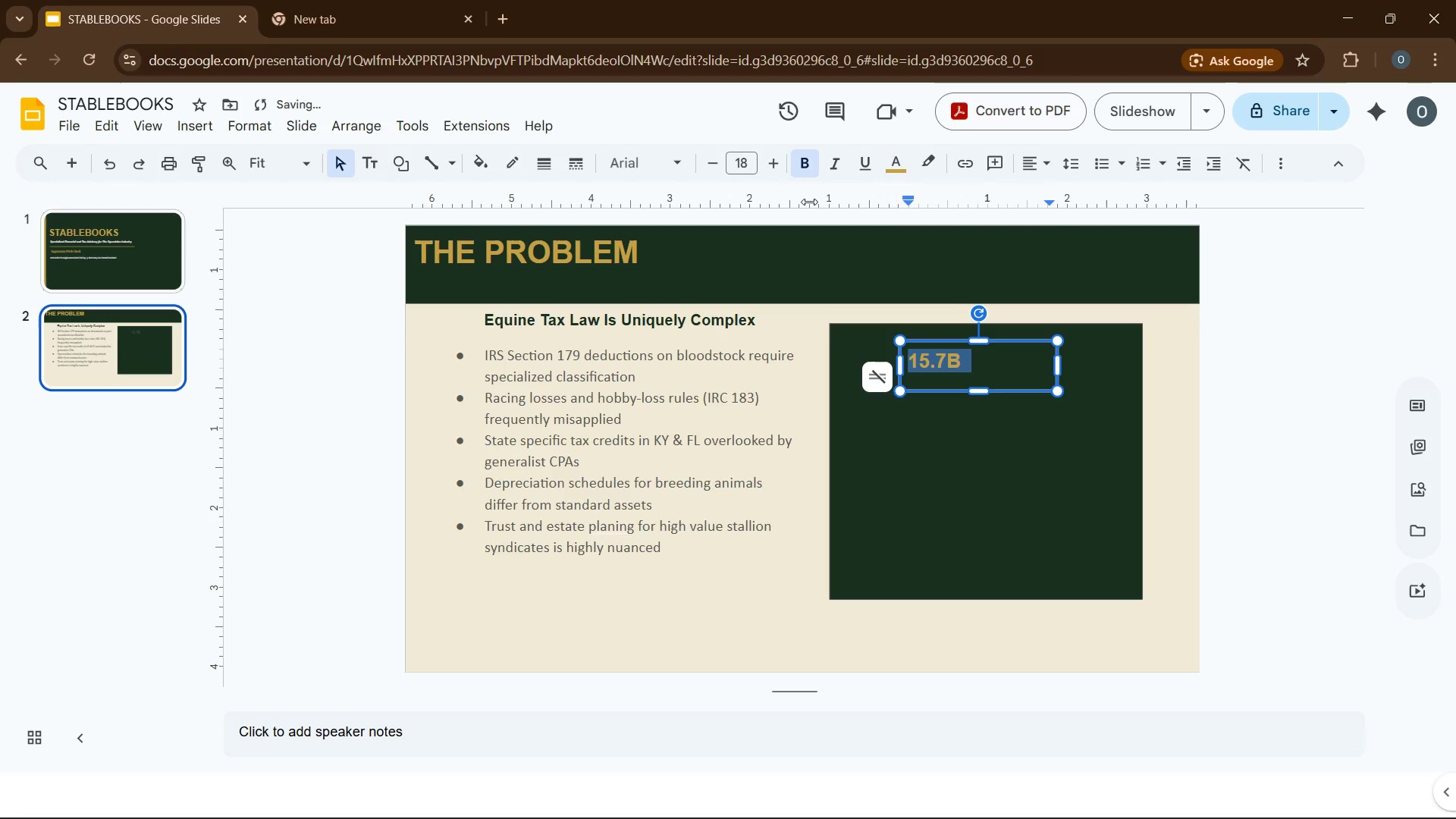 
mouse_move([822, 200])
 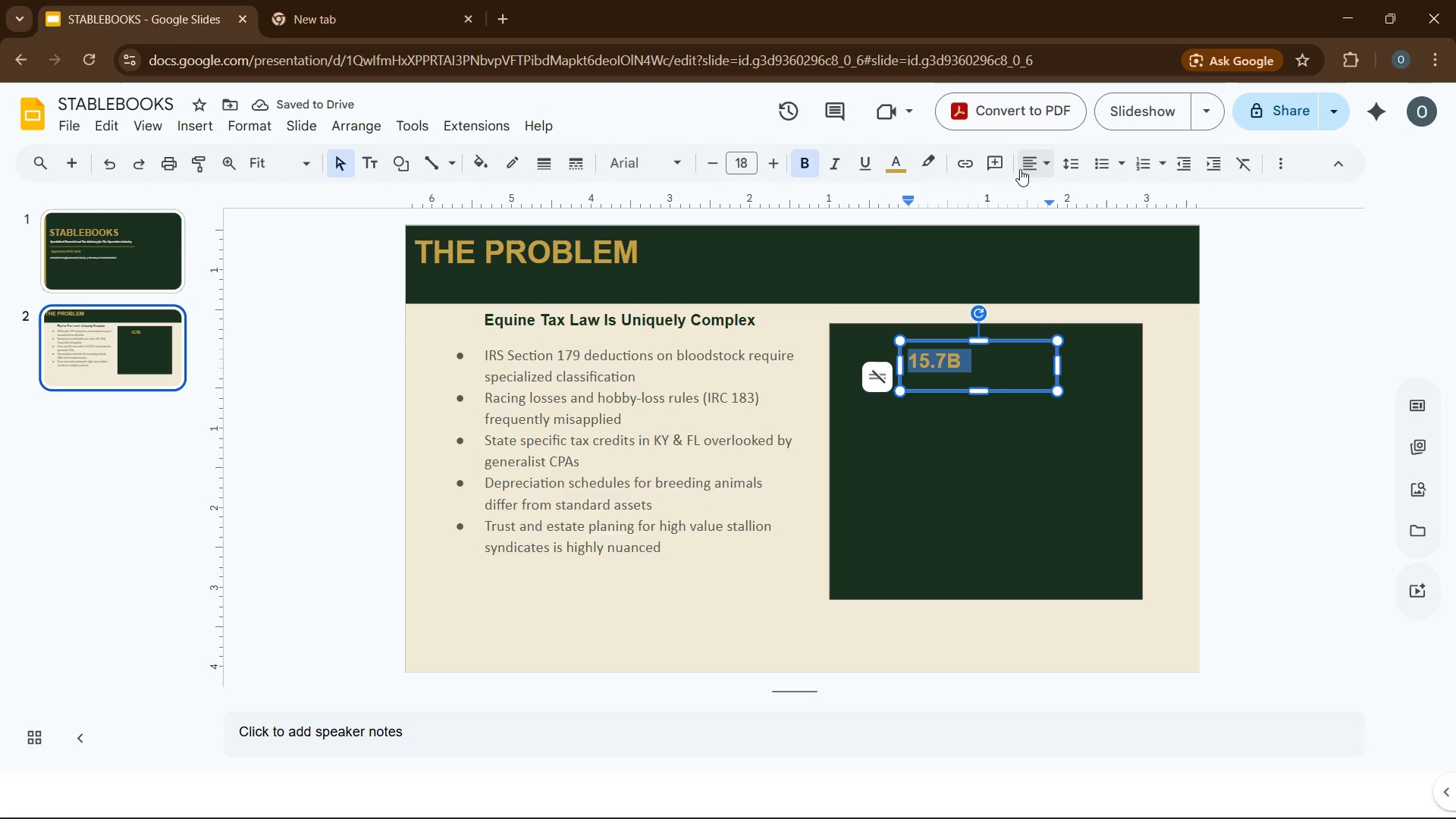 
left_click([1031, 165])
 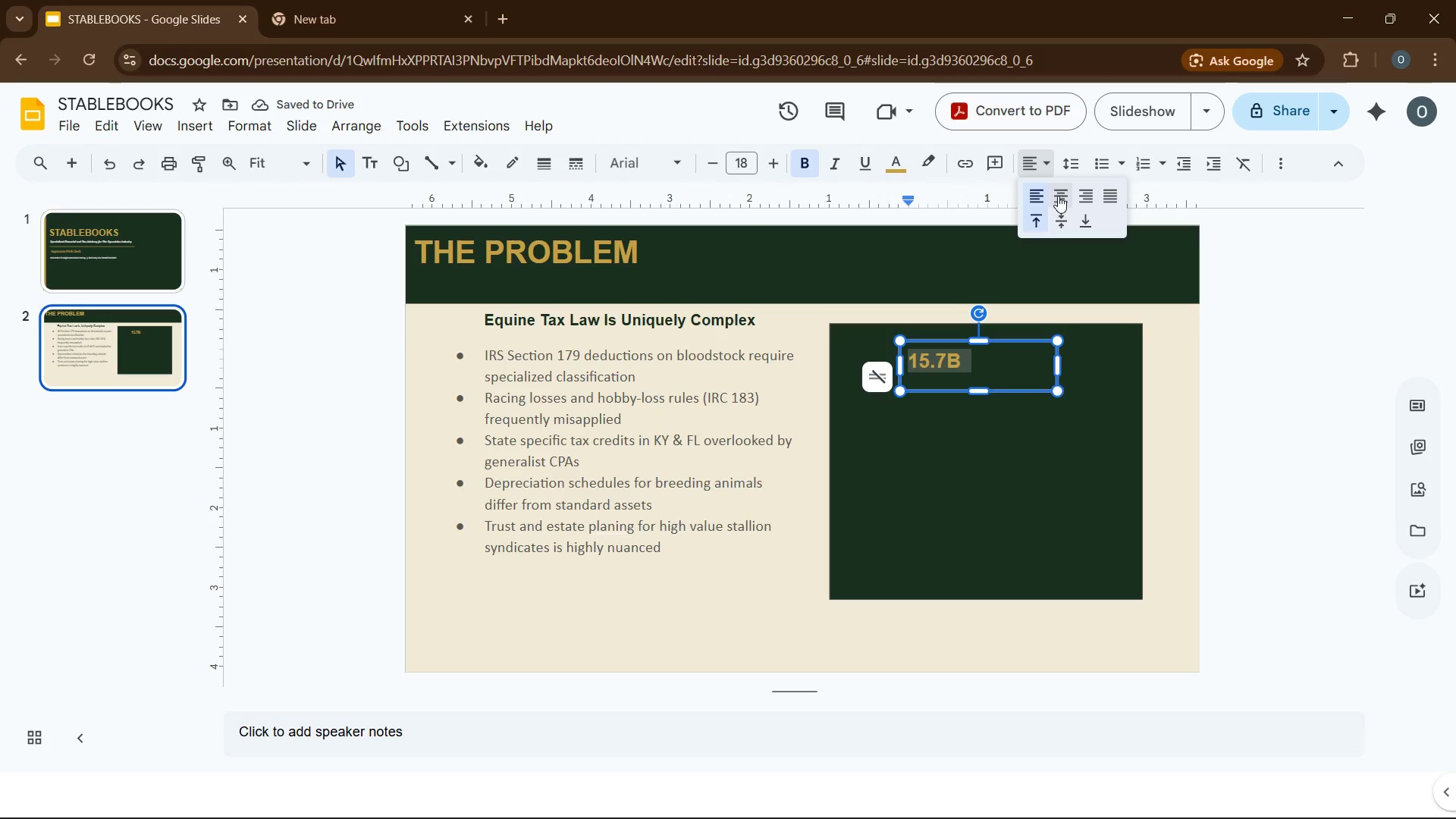 
left_click([1058, 196])
 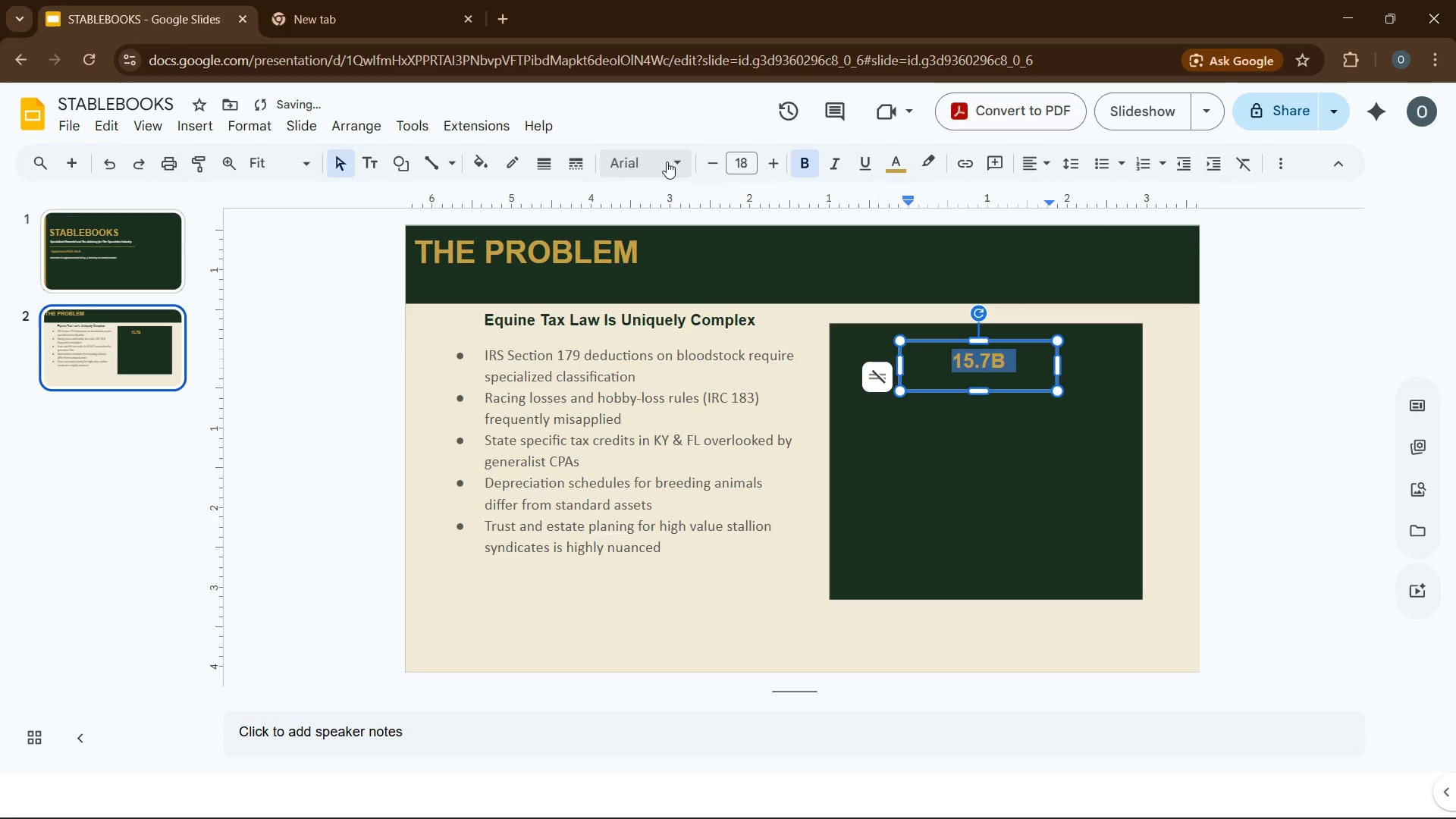 
left_click([654, 162])
 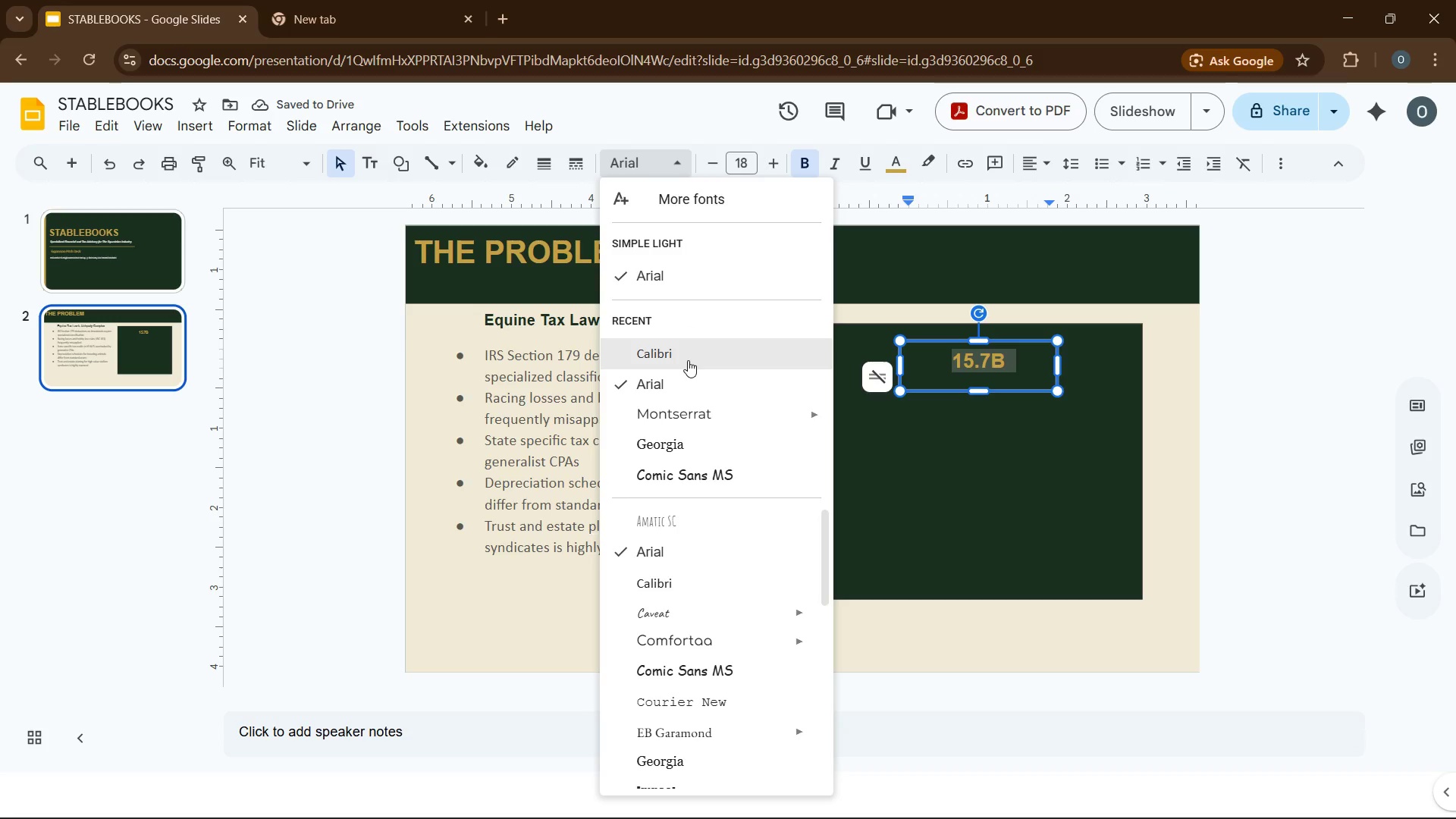 
left_click([688, 360])
 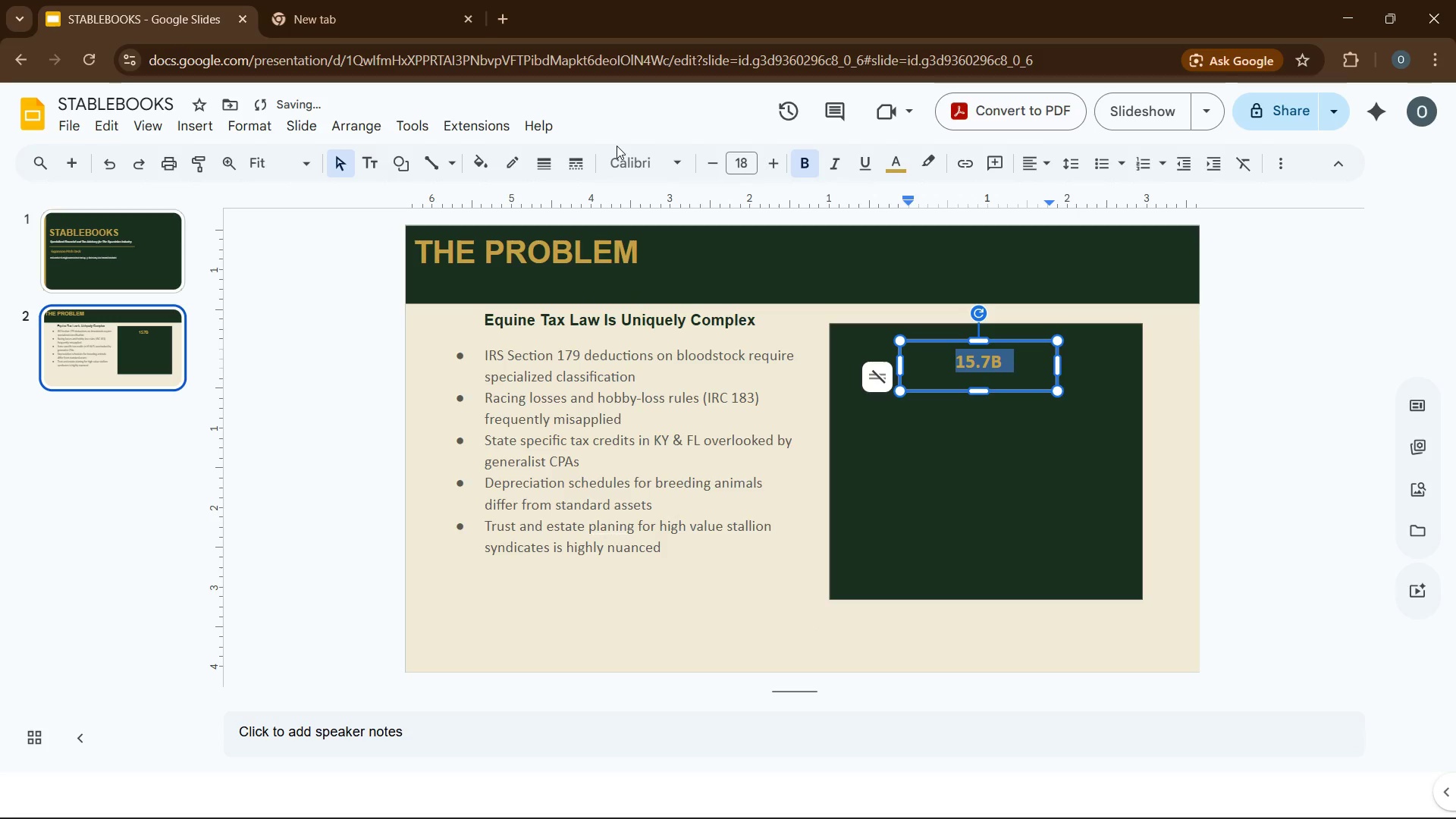 
double_click([625, 162])
 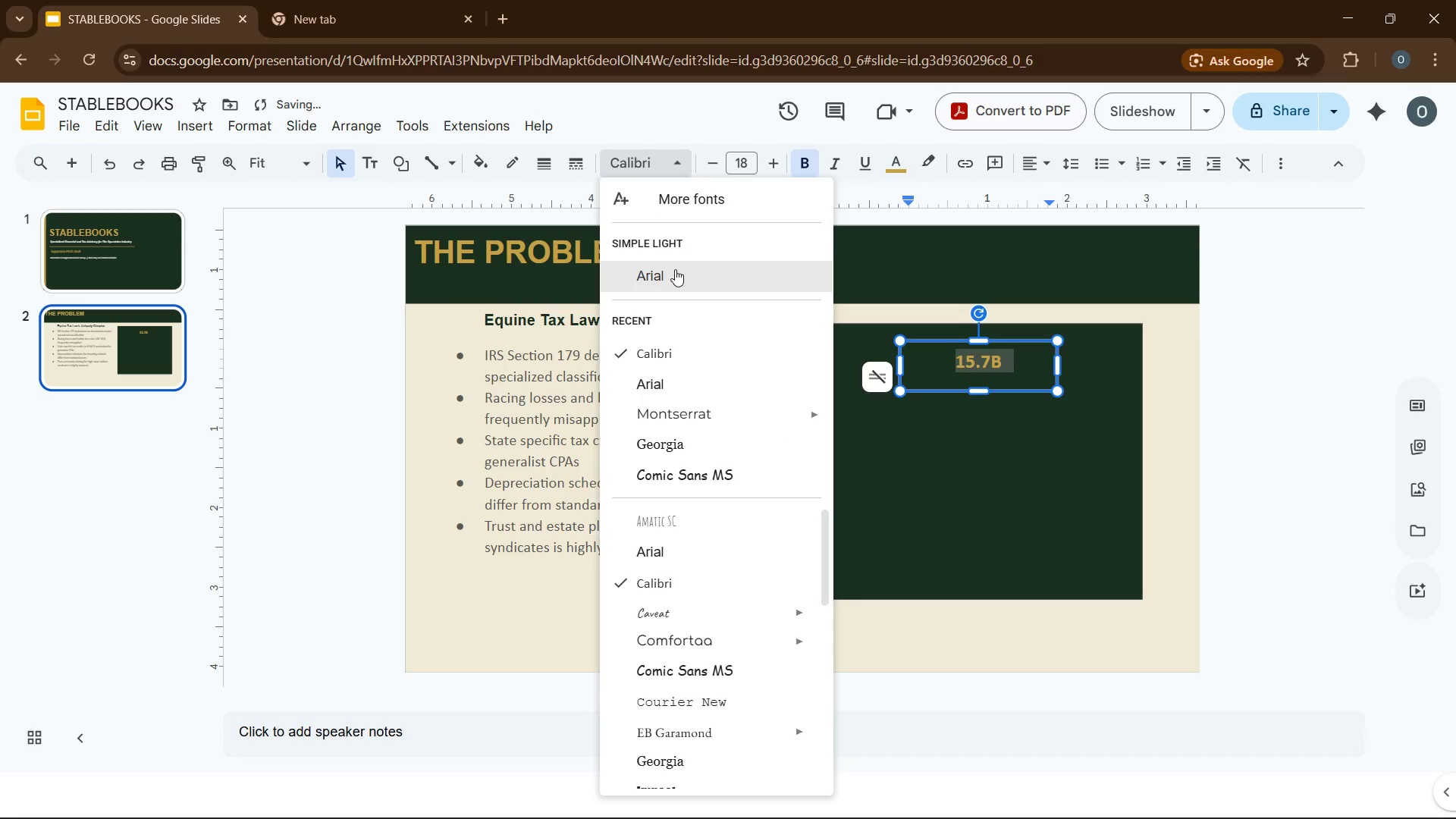 
left_click([675, 269])
 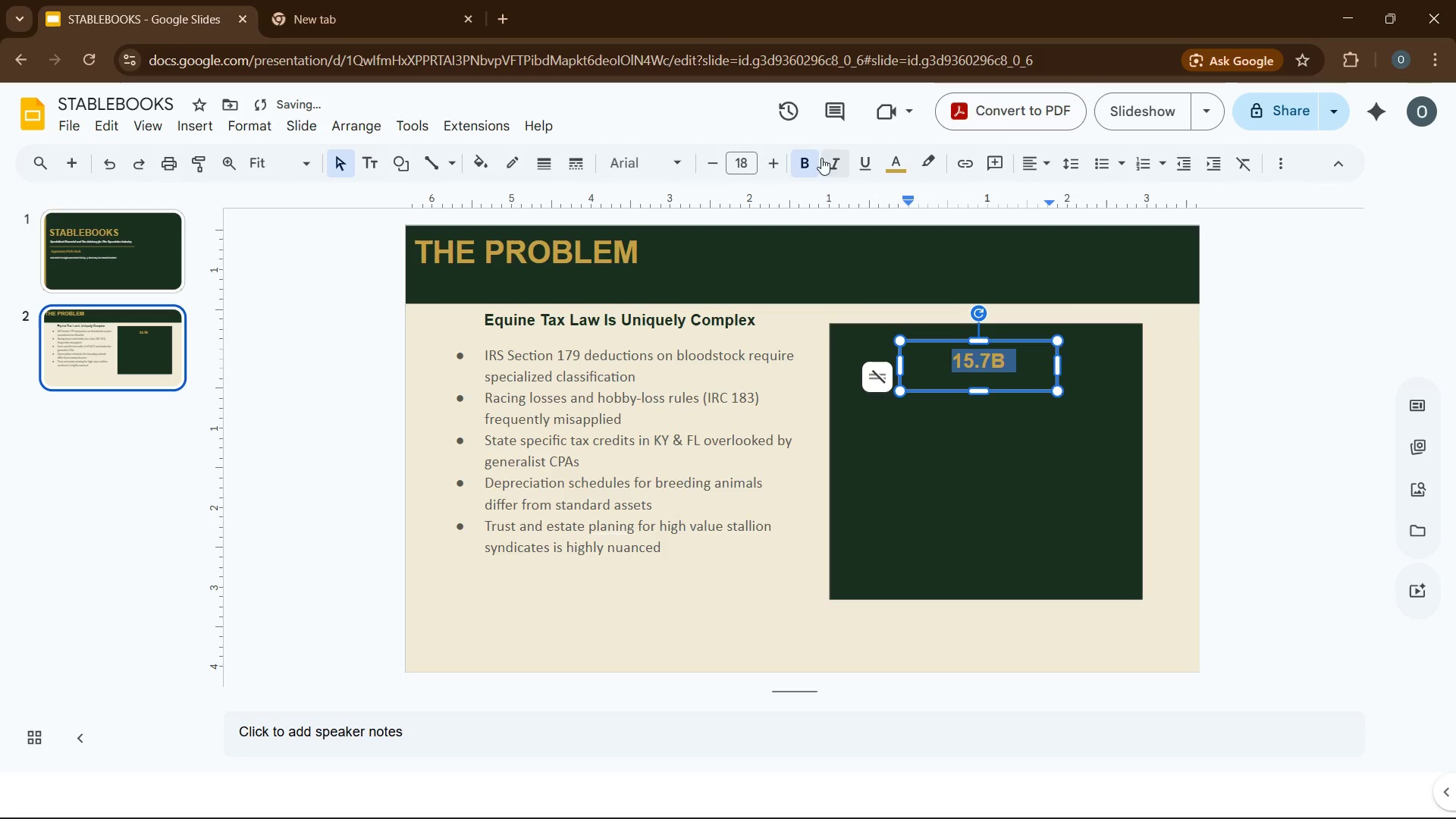 
left_click([730, 167])
 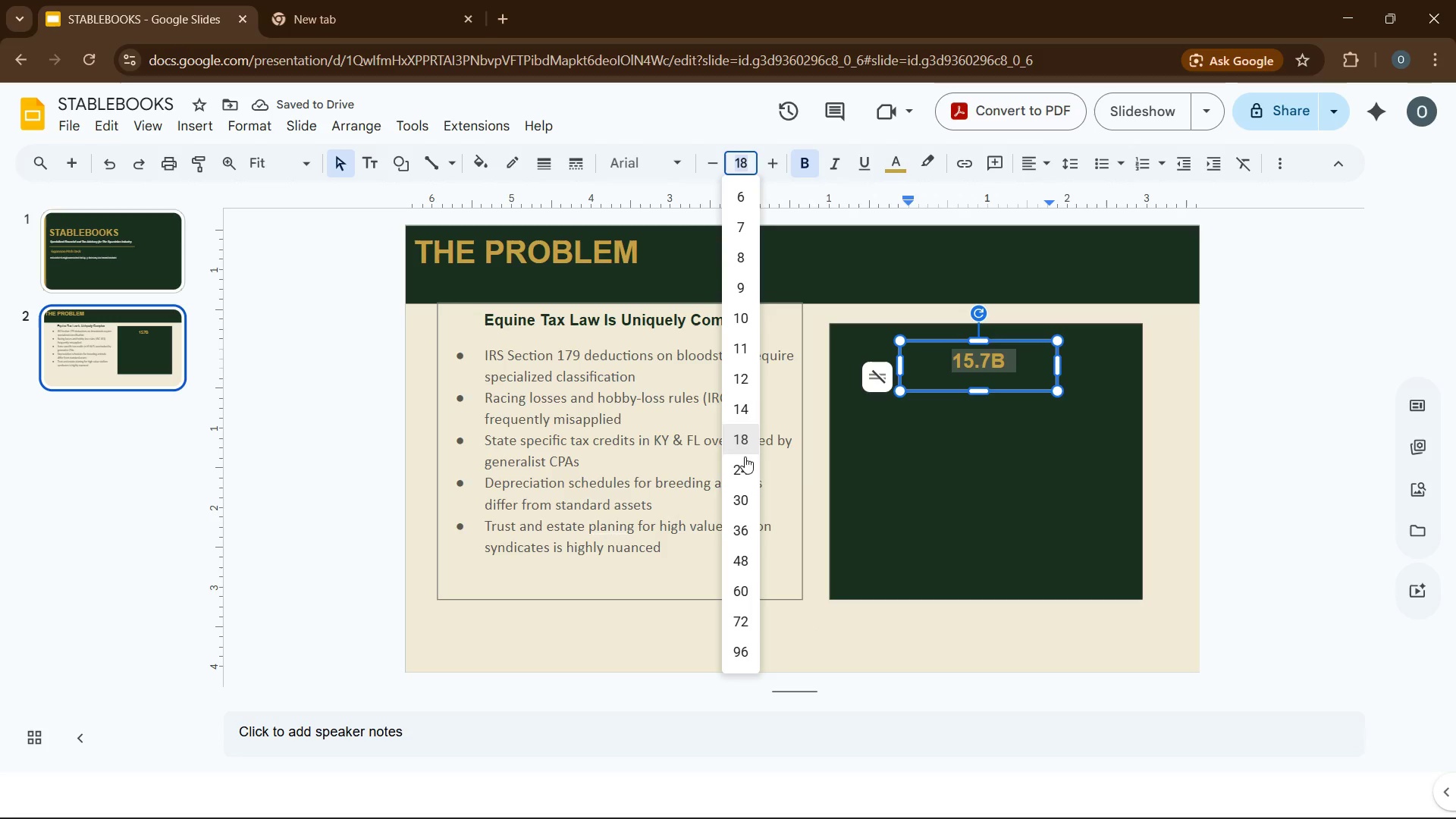 
left_click([744, 465])
 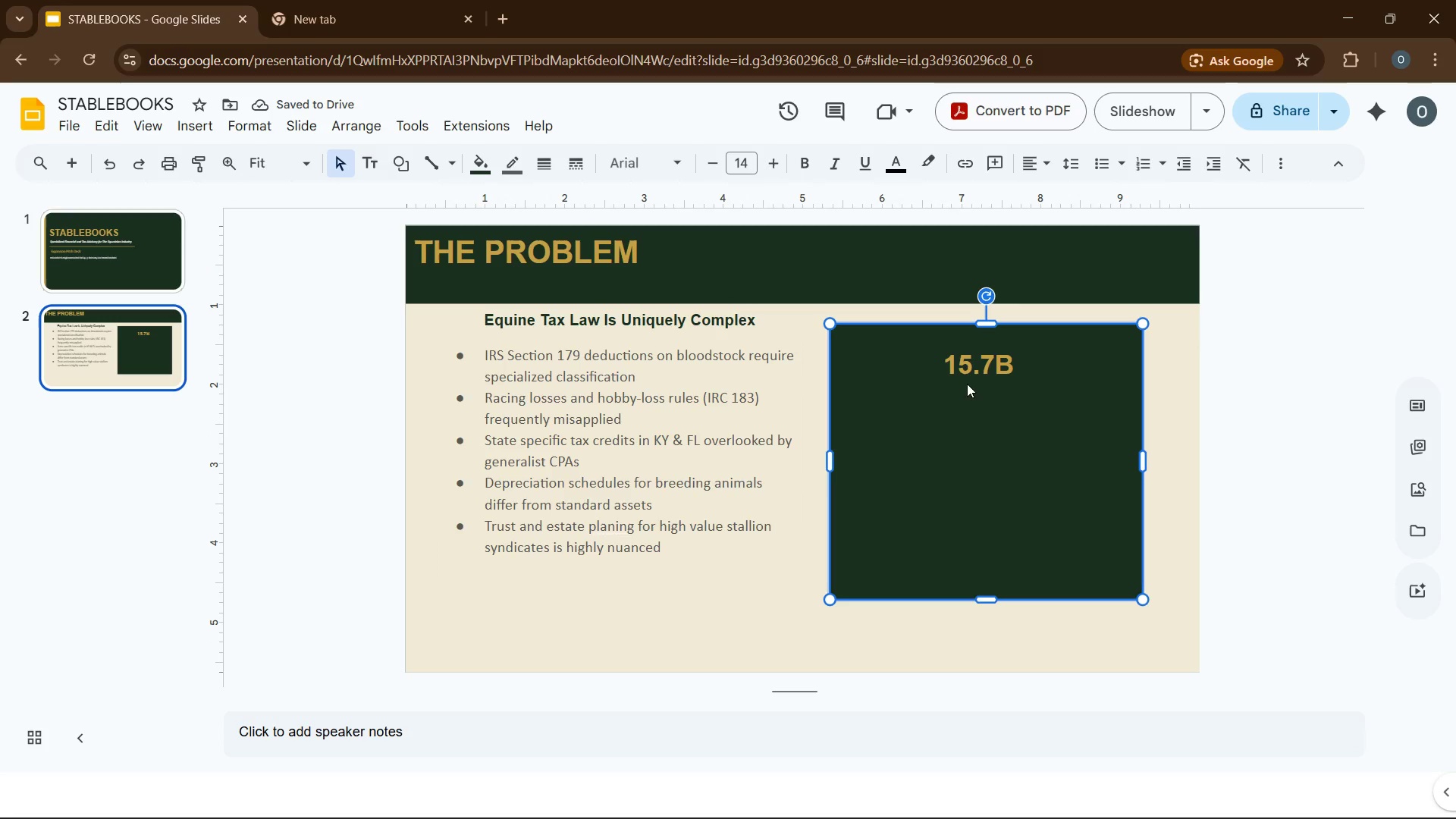 
left_click_drag(start_coordinate=[940, 378], to_coordinate=[937, 370])
 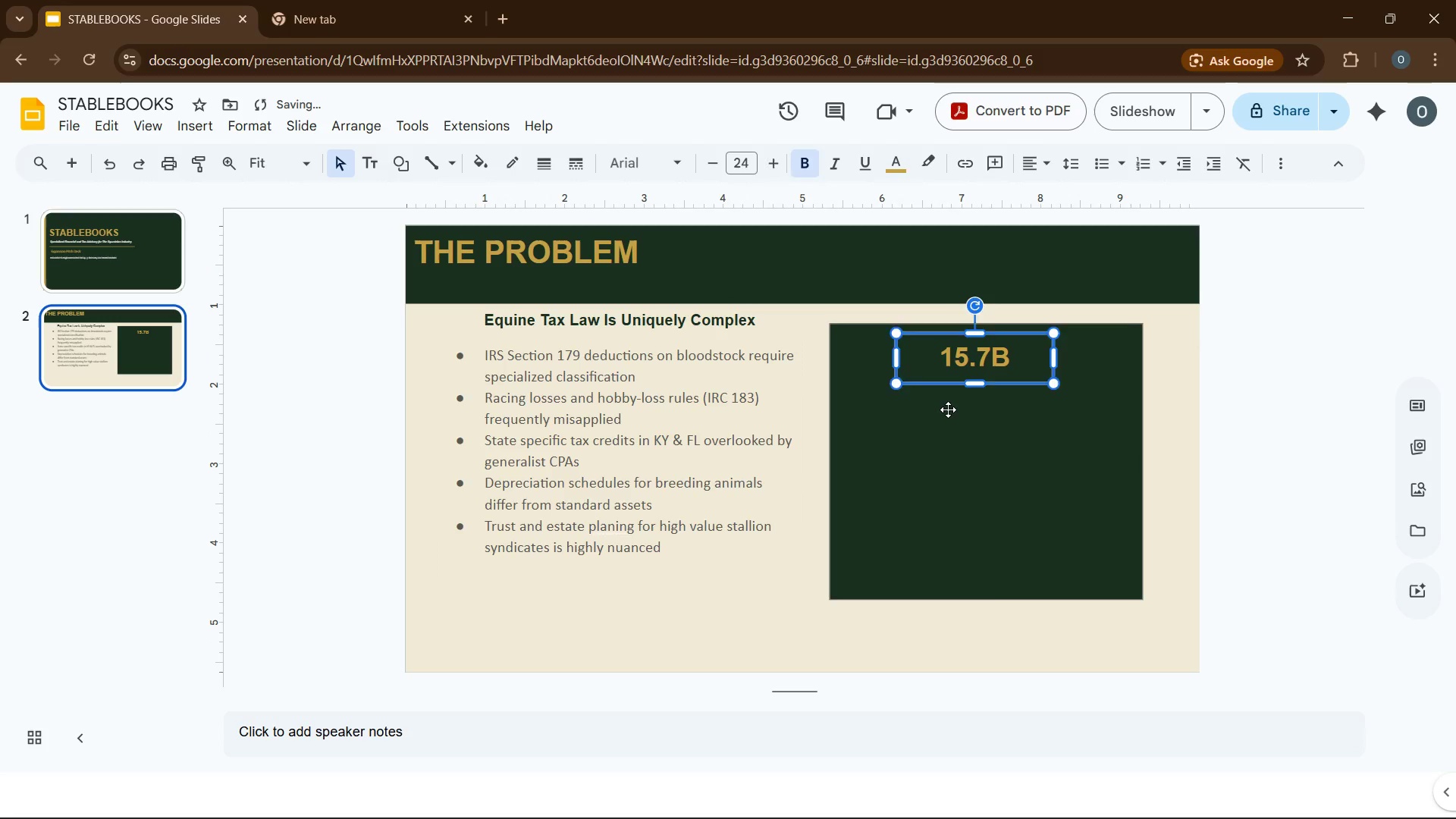 
left_click([948, 410])
 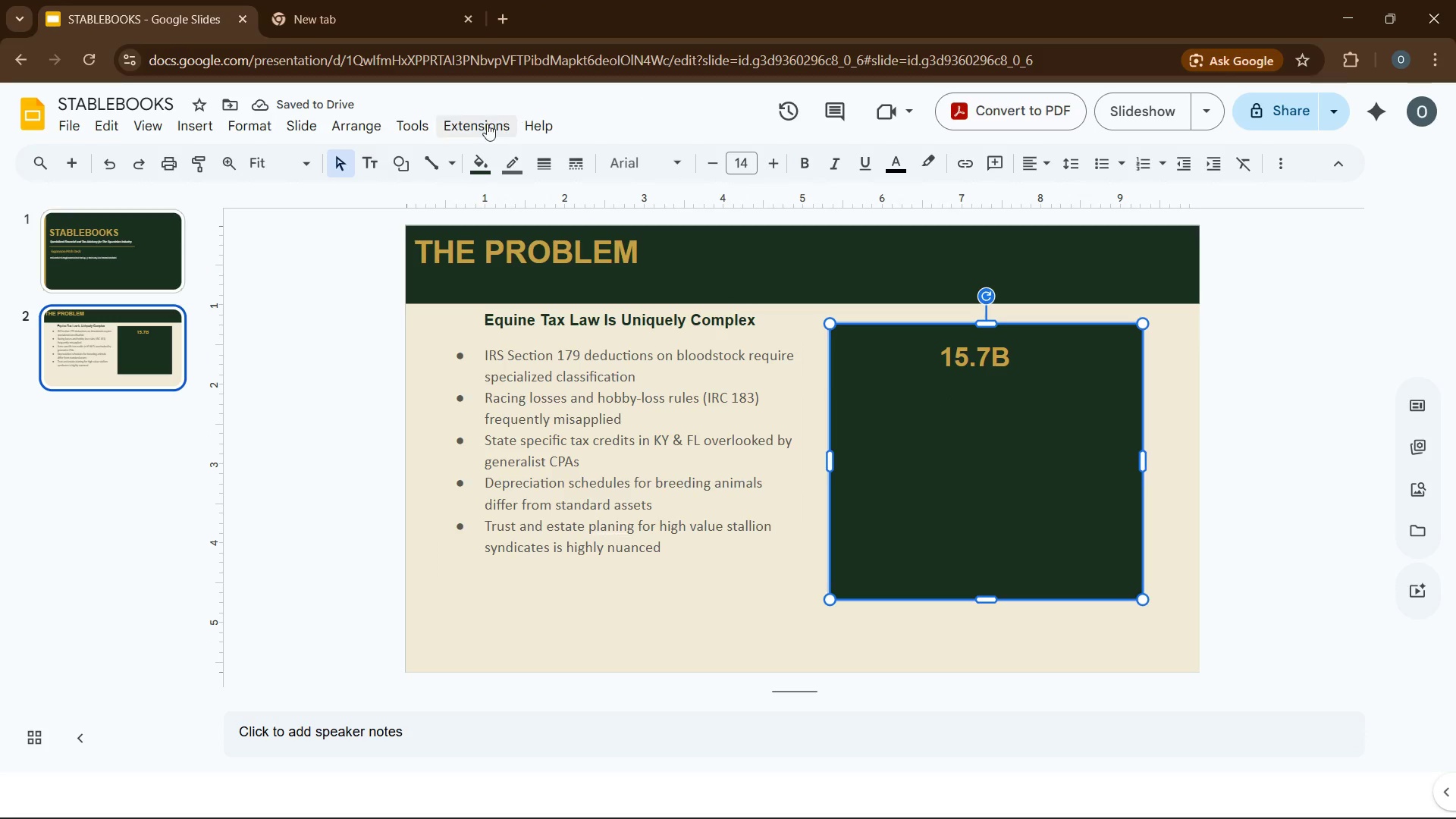 
left_click([316, 128])
 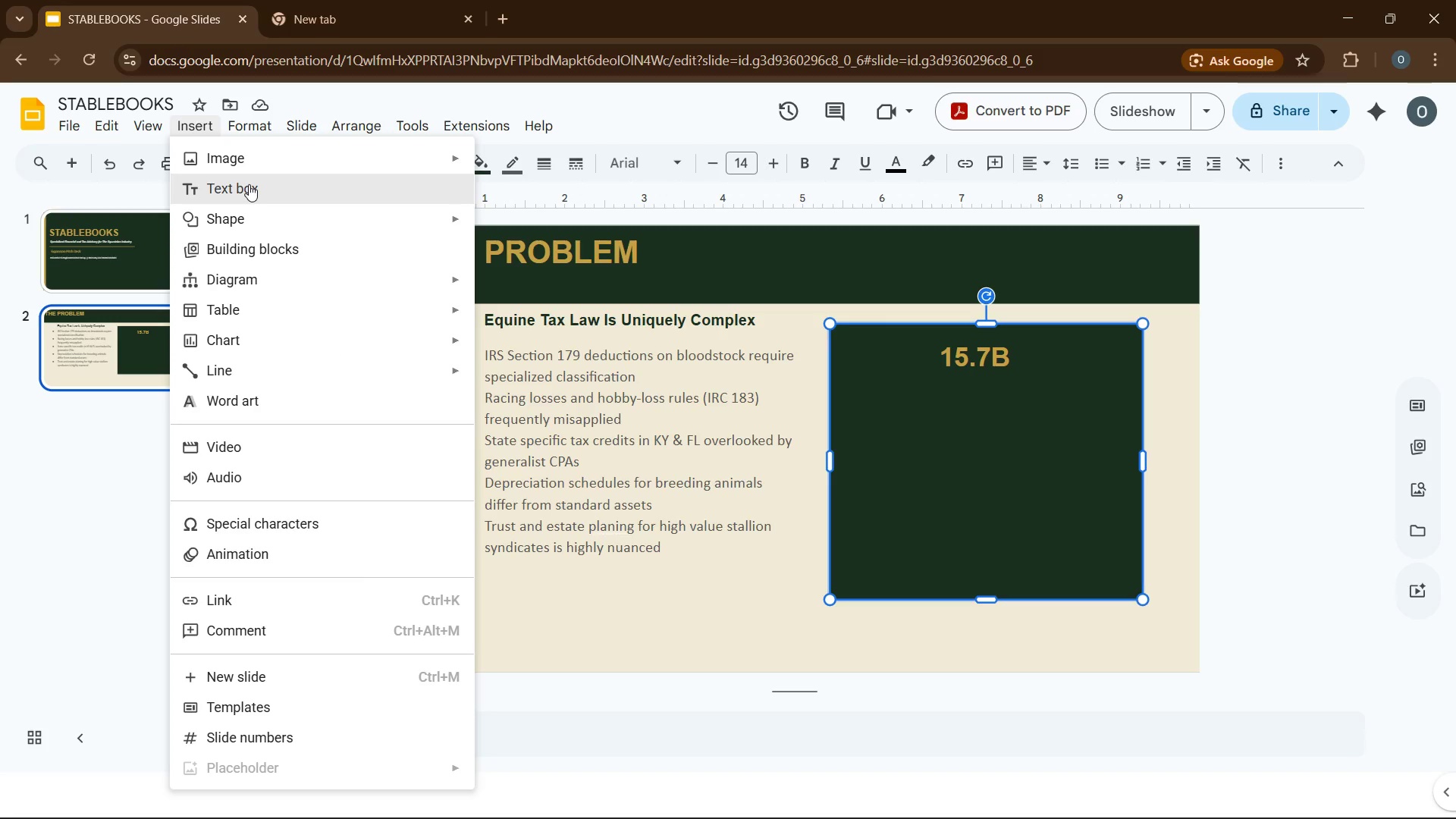 
wait(6.47)
 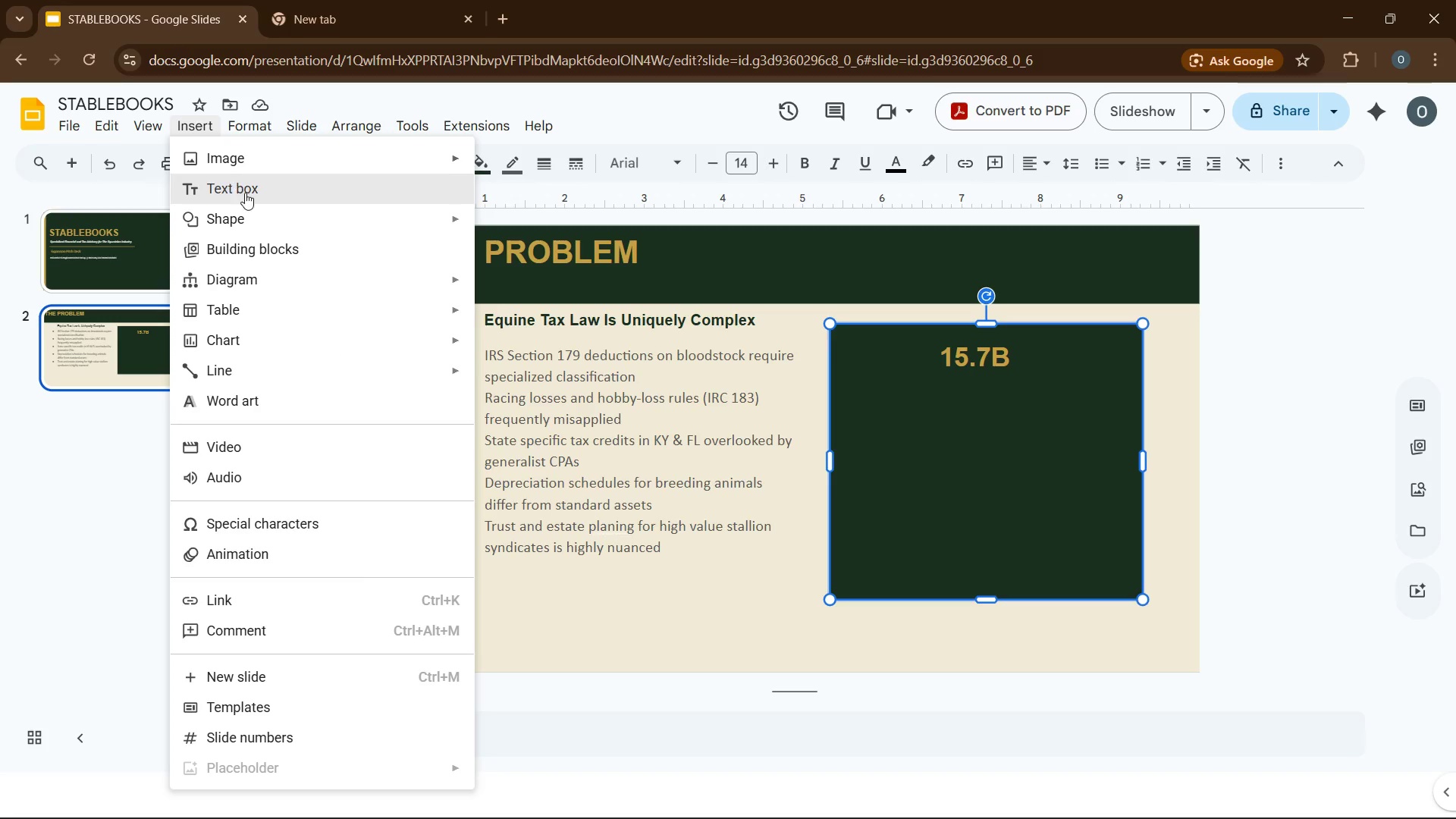 
left_click([971, 359])
 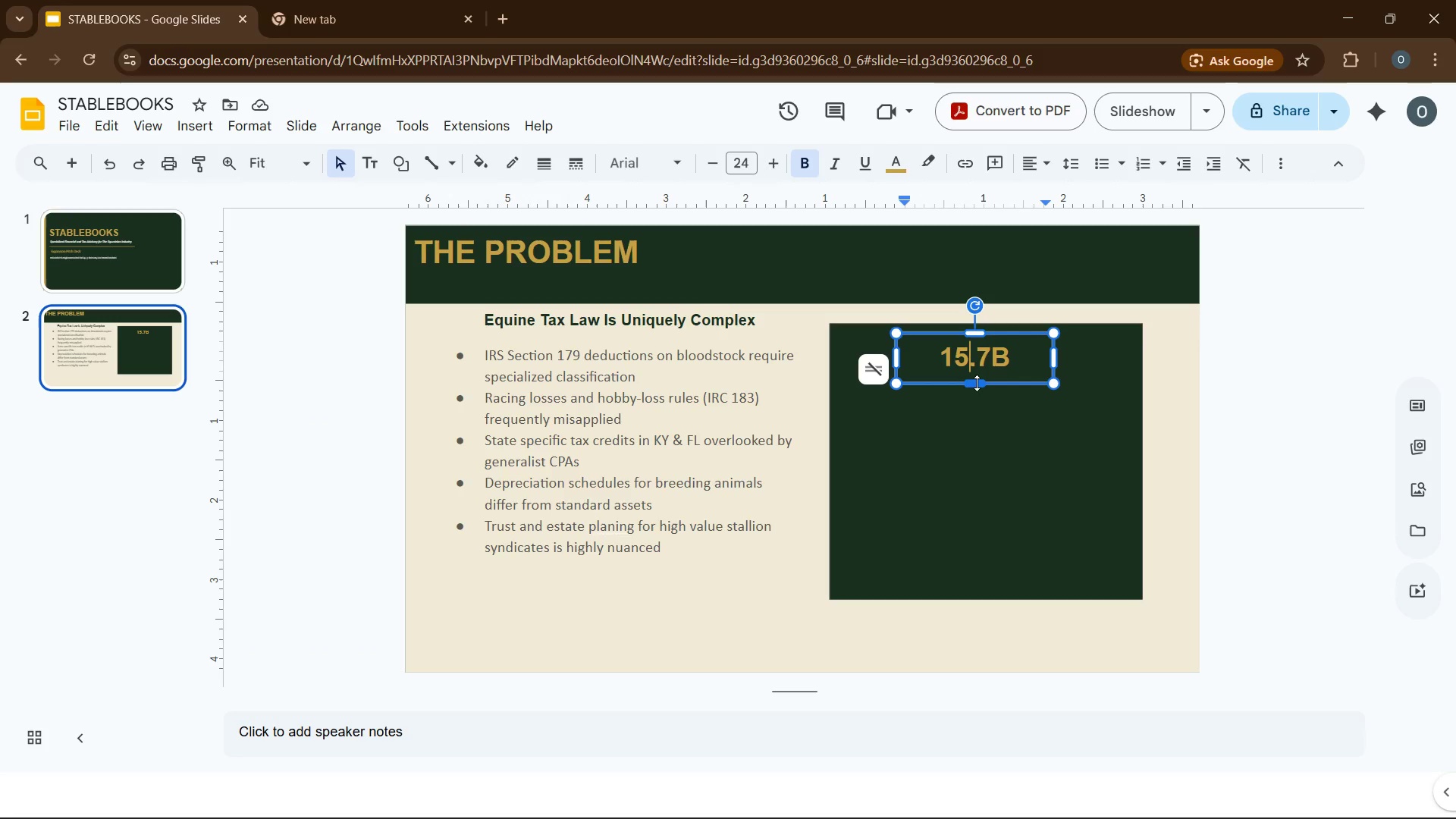 
left_click_drag(start_coordinate=[977, 383], to_coordinate=[974, 412])
 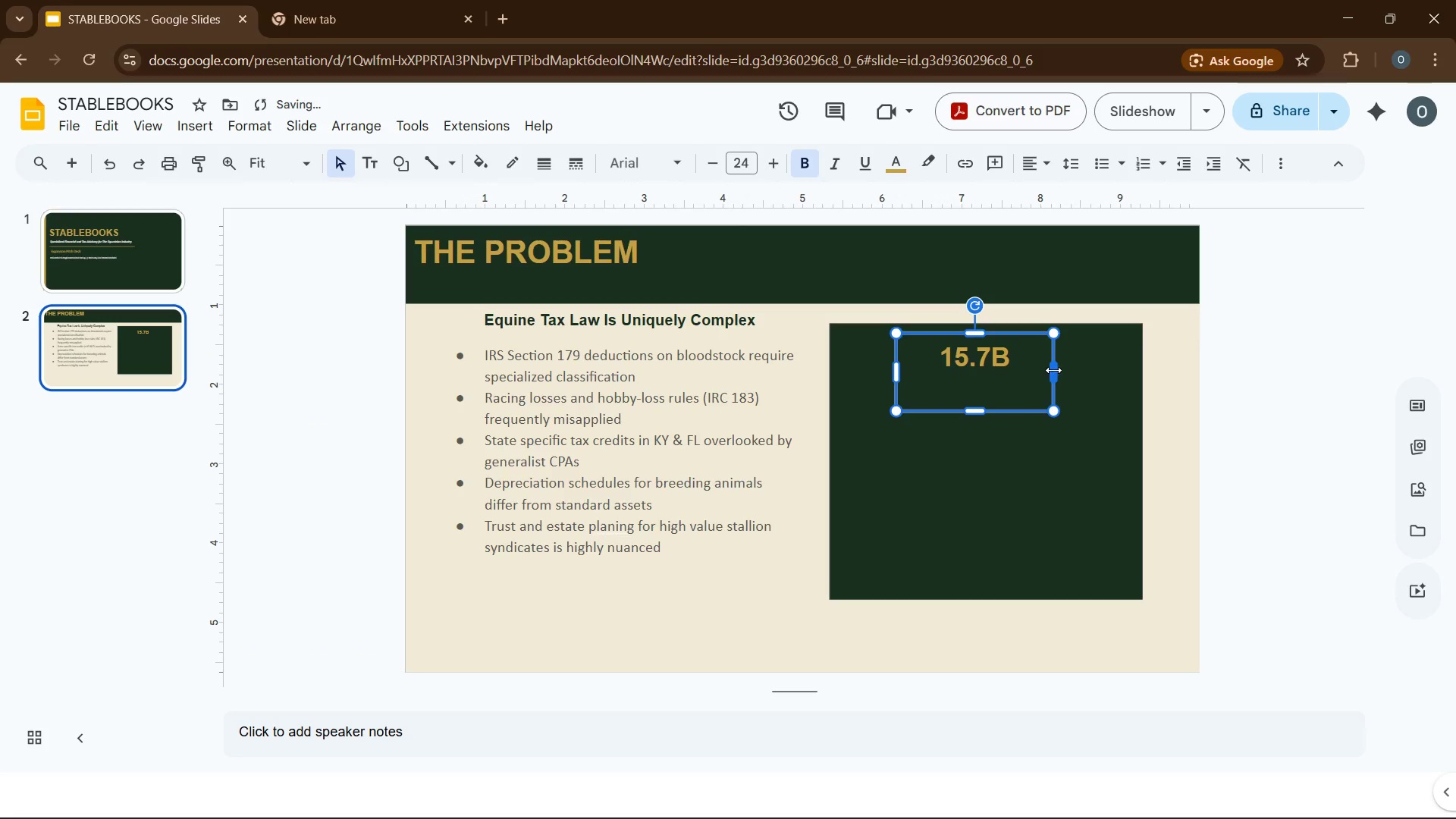 
left_click_drag(start_coordinate=[1054, 370], to_coordinate=[1072, 370])
 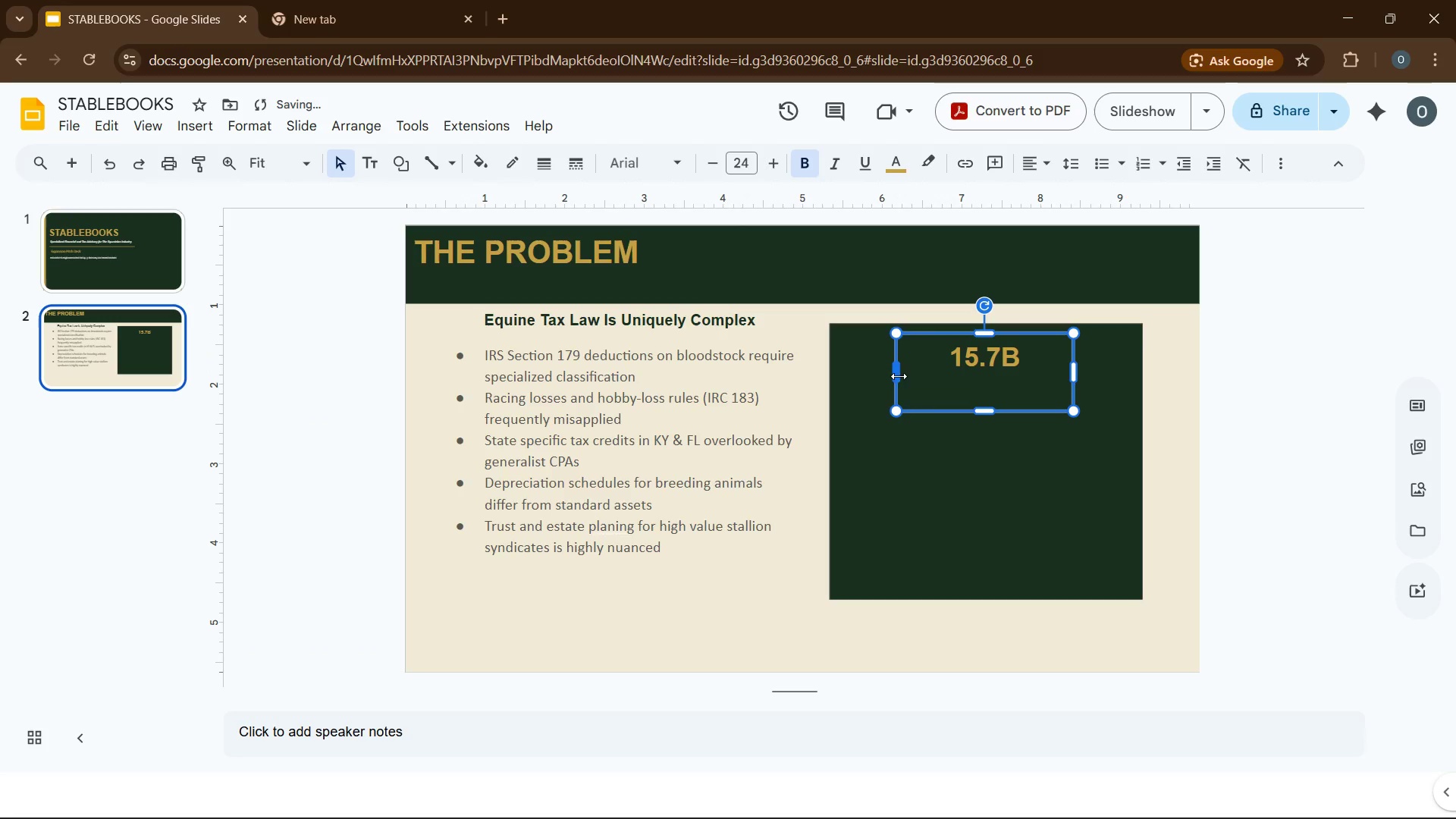 
left_click_drag(start_coordinate=[896, 375], to_coordinate=[876, 375])
 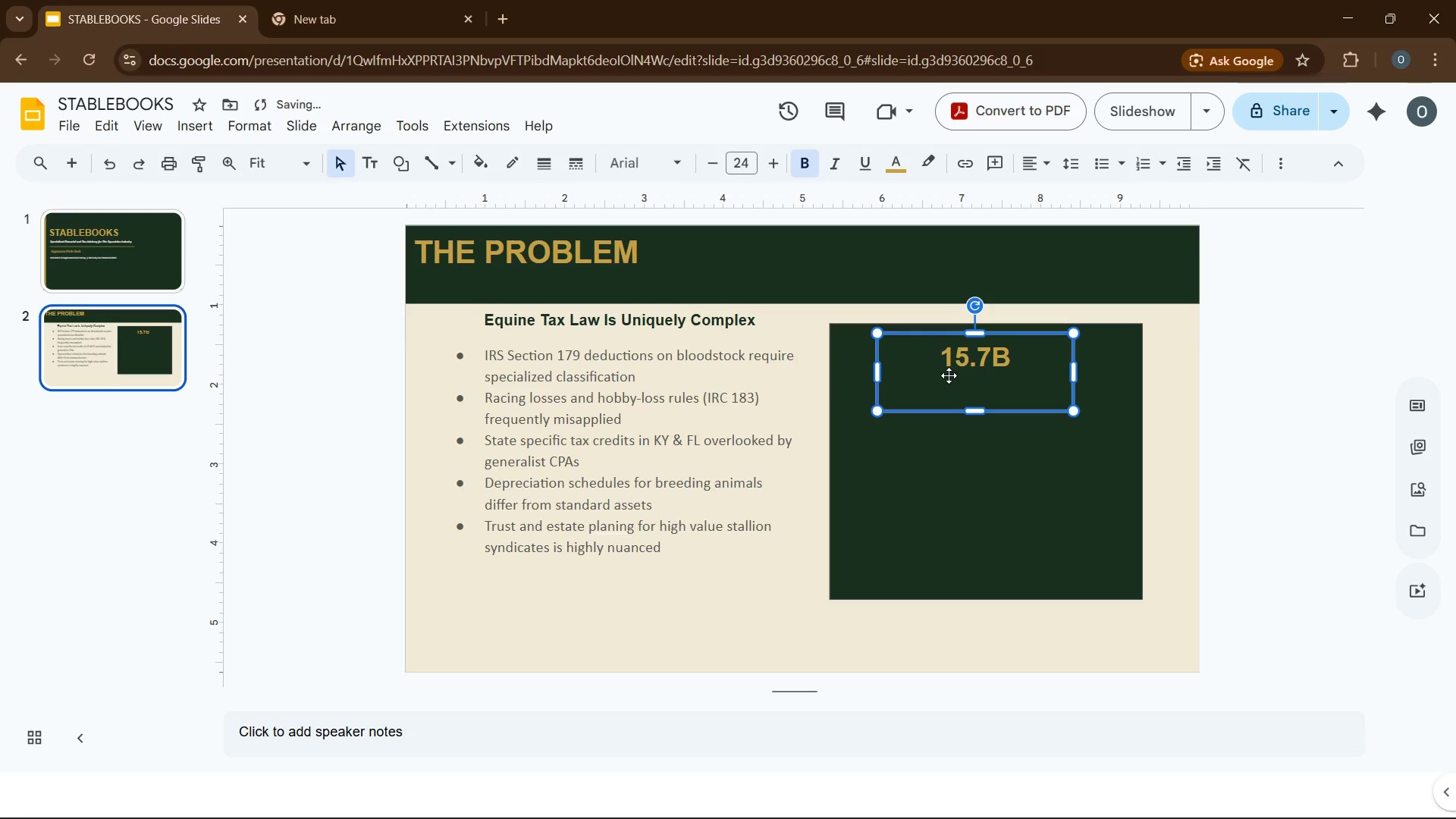 
left_click([949, 375])
 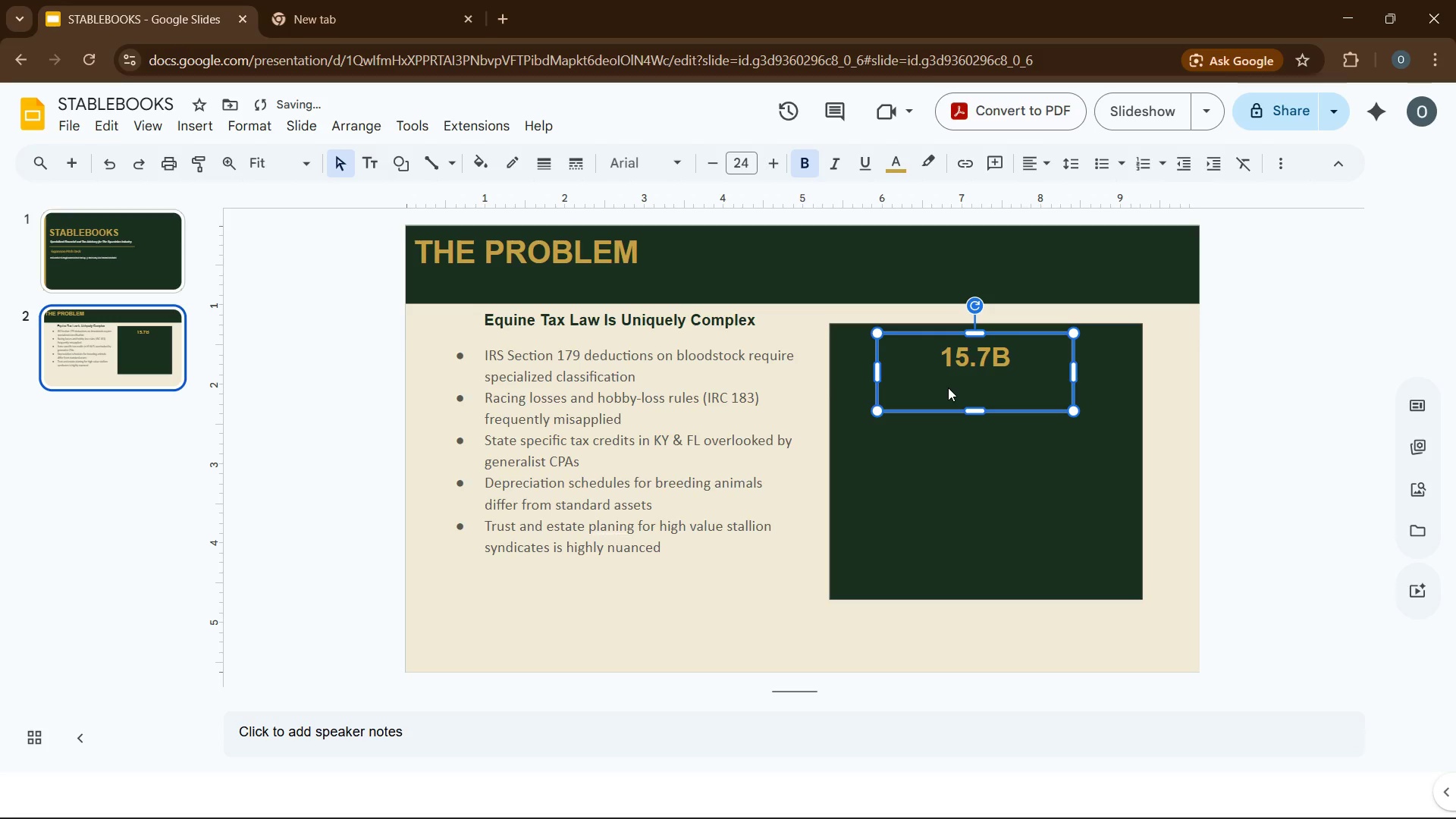 
left_click([948, 388])
 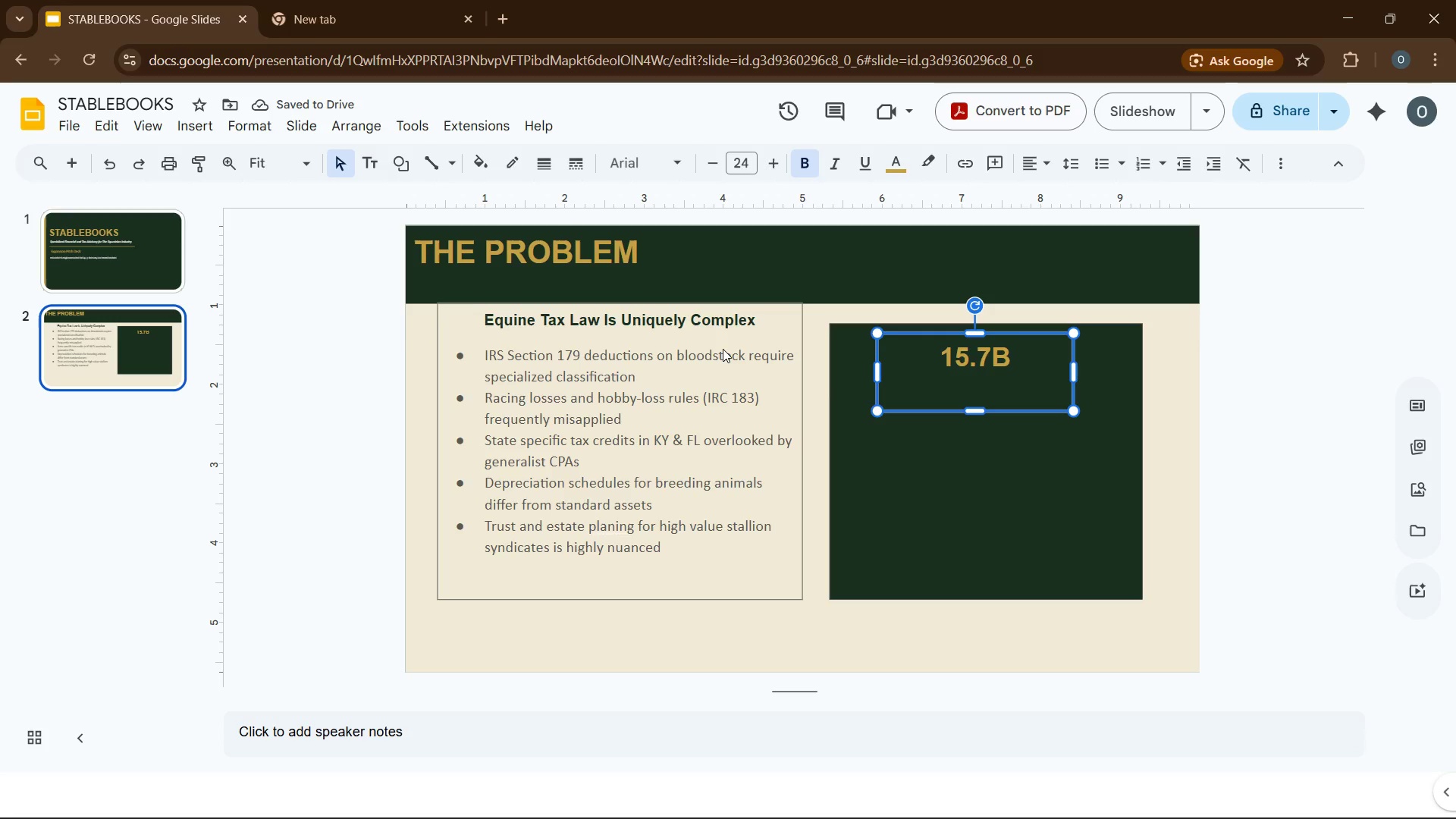 
key(U)
 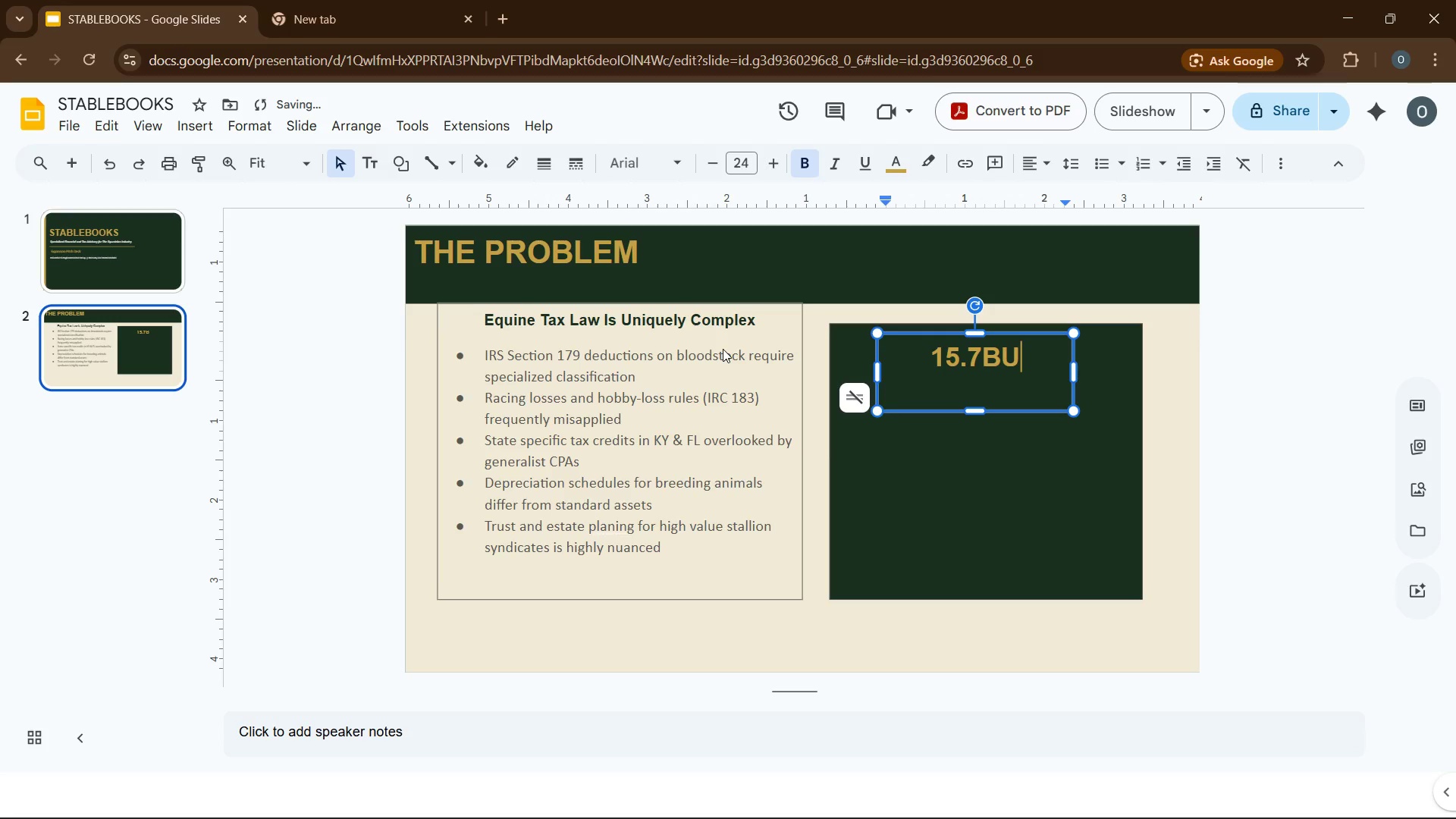 
key(Backspace)
 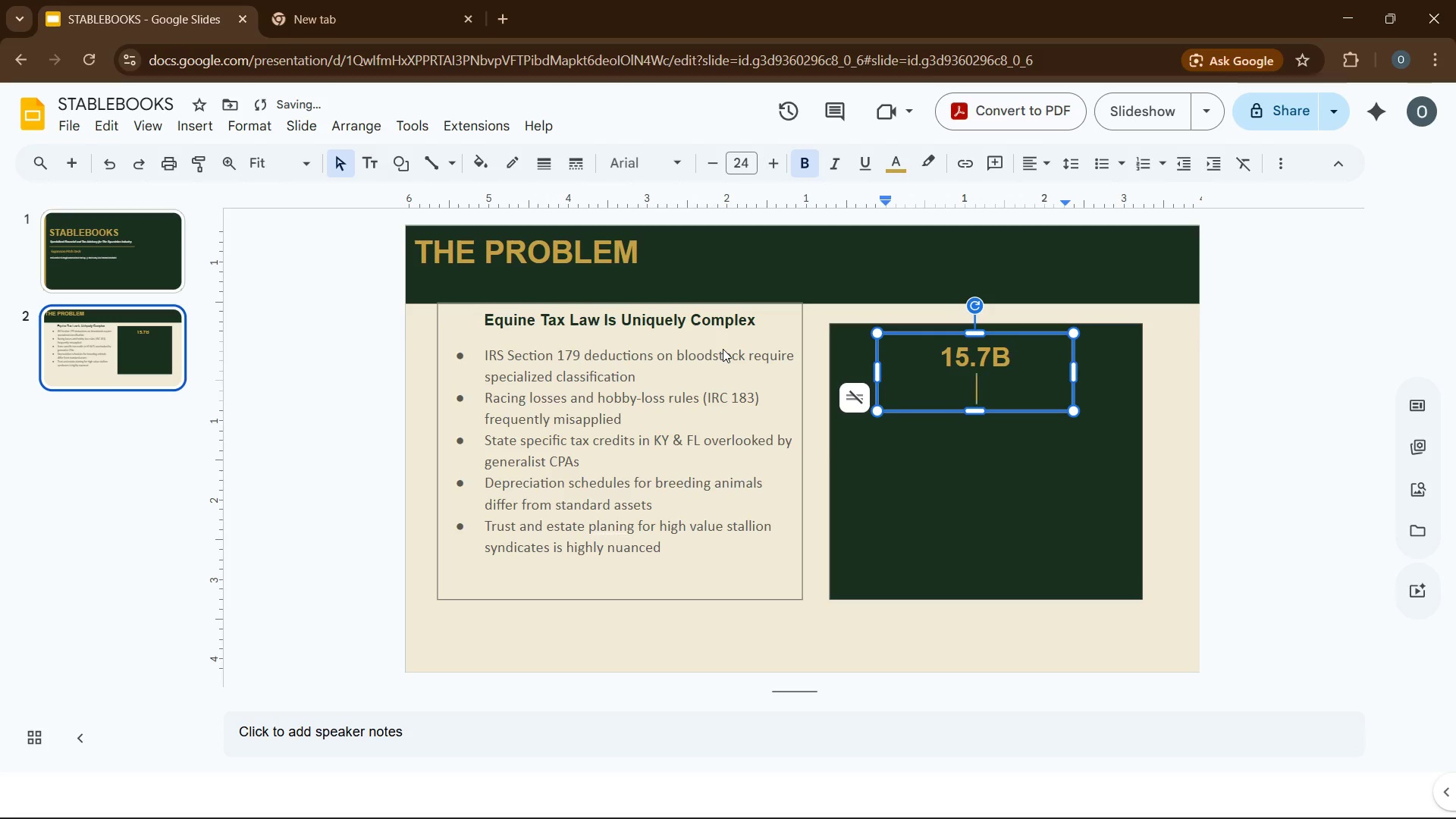 
key(Enter)
 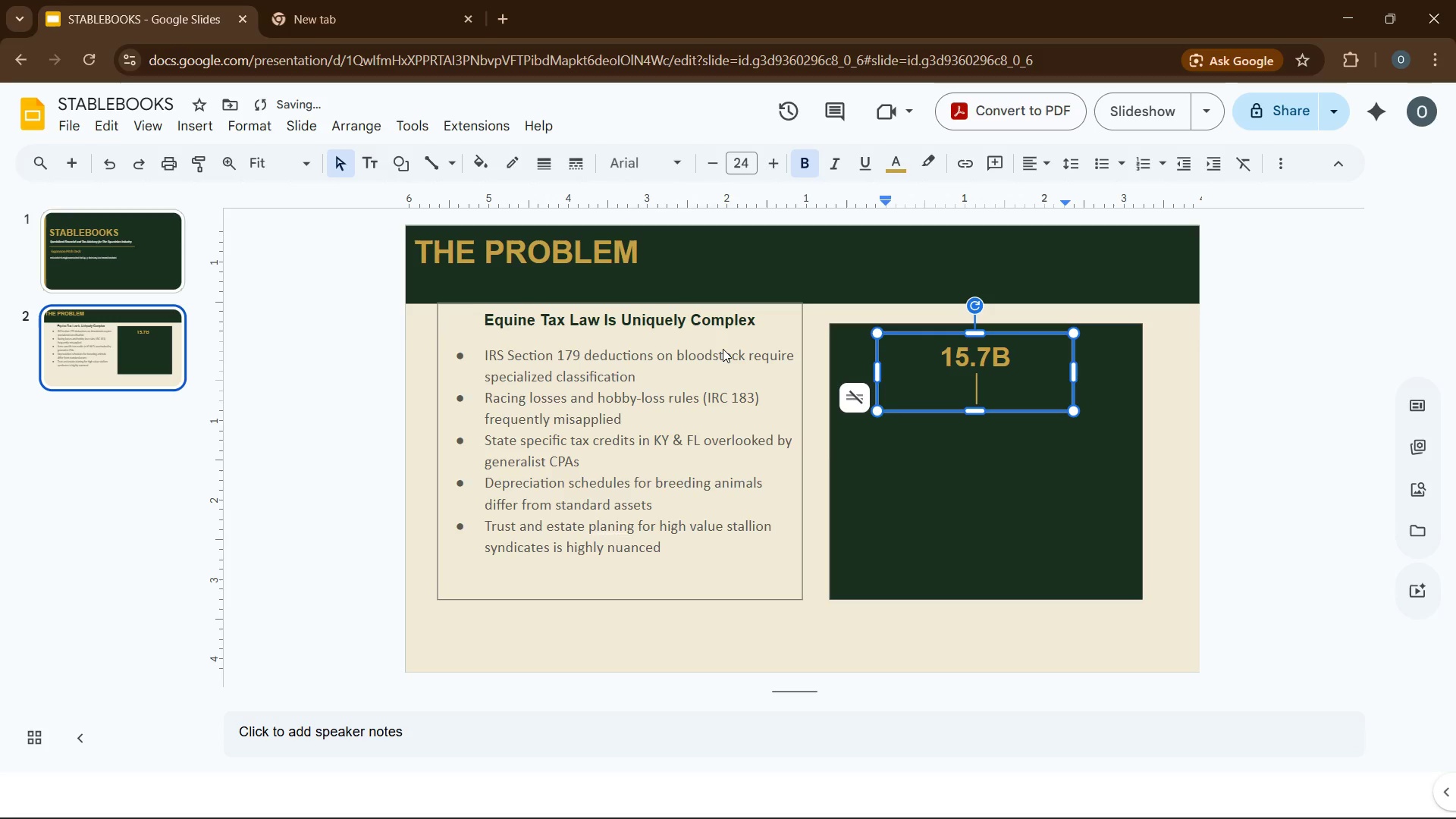 
type(US. Horse Racing Industry)
 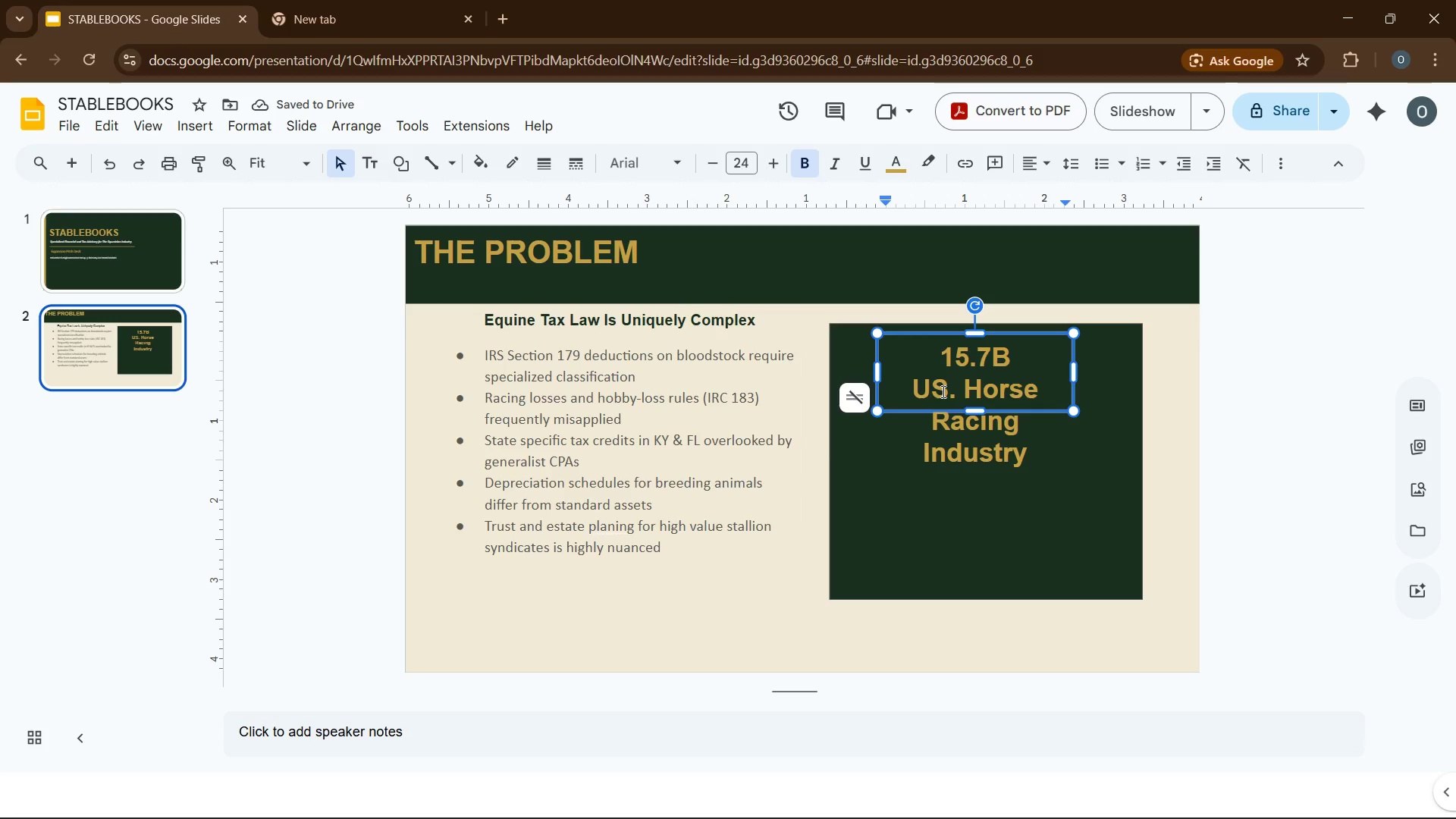 
left_click_drag(start_coordinate=[908, 385], to_coordinate=[1026, 460])
 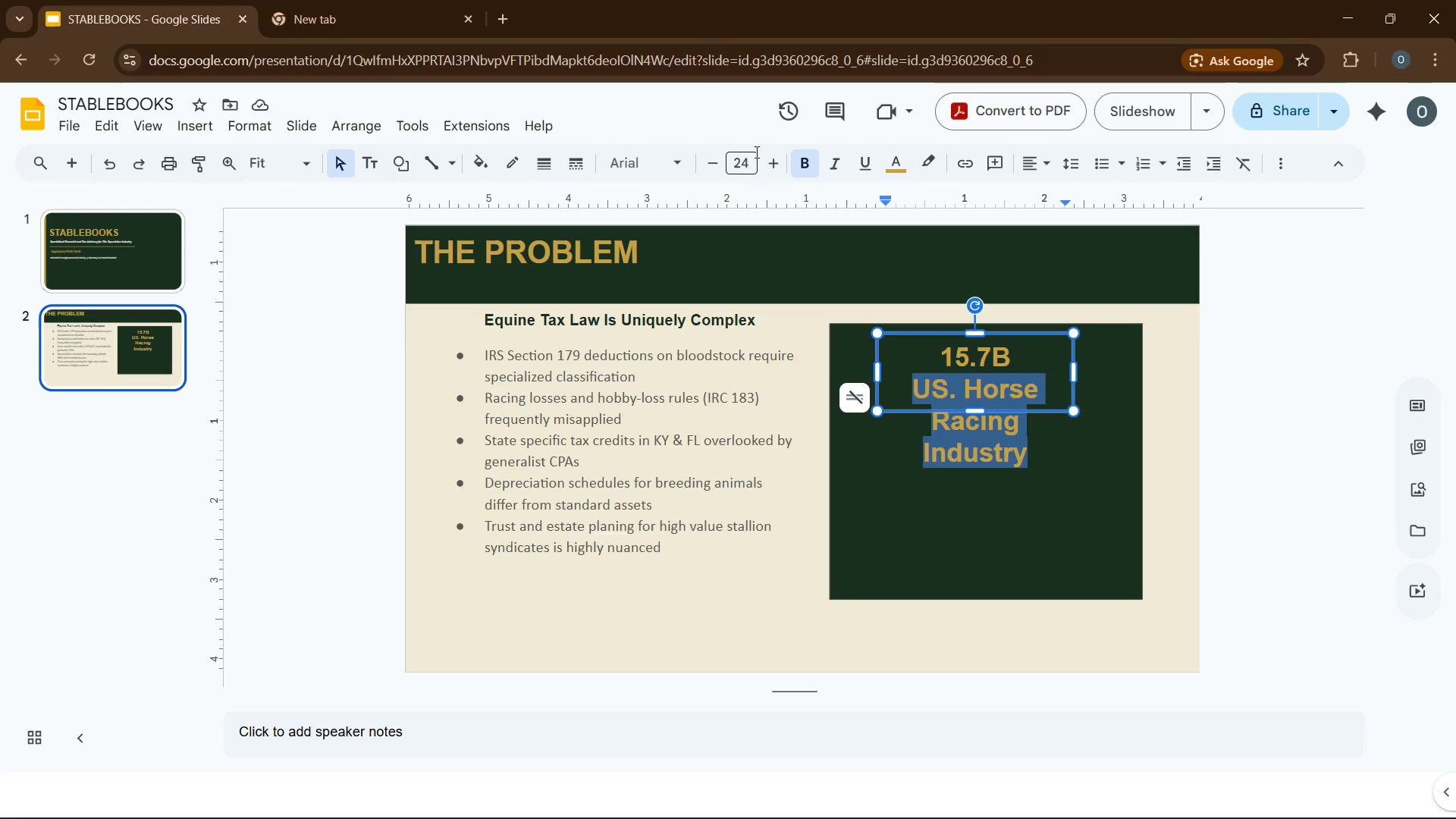 
left_click([744, 160])
 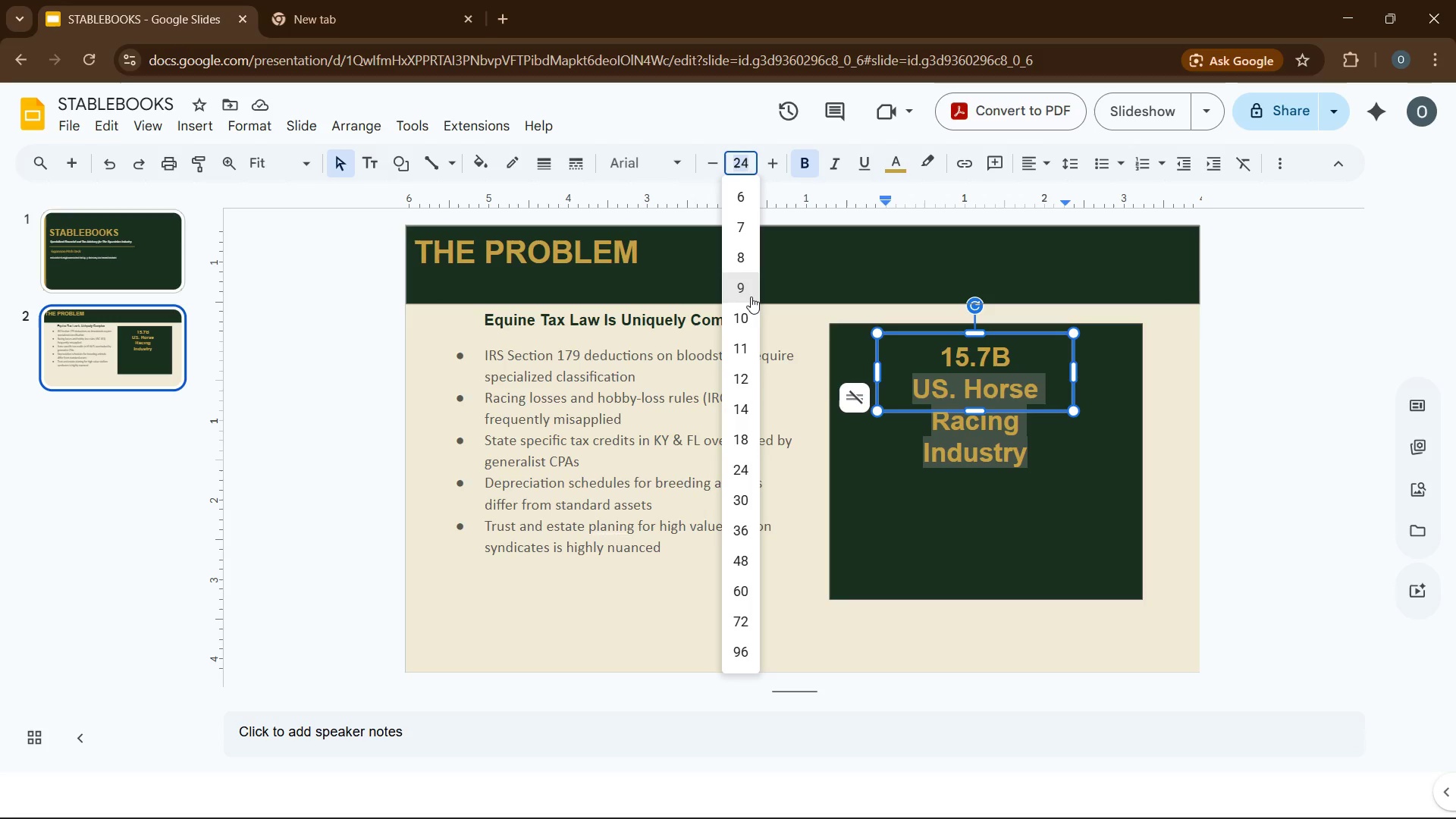 
left_click([751, 297])
 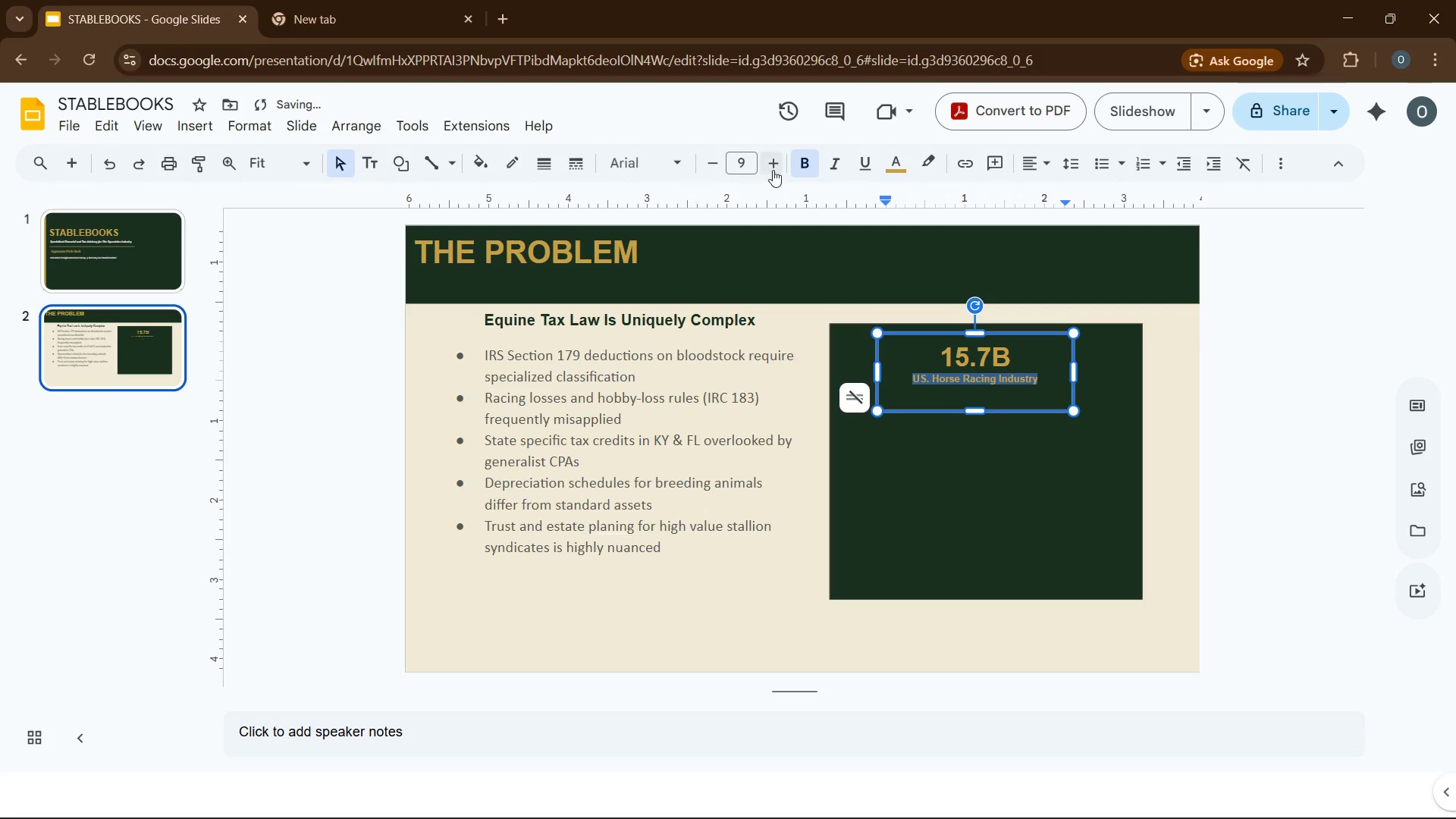 
left_click([773, 165])
 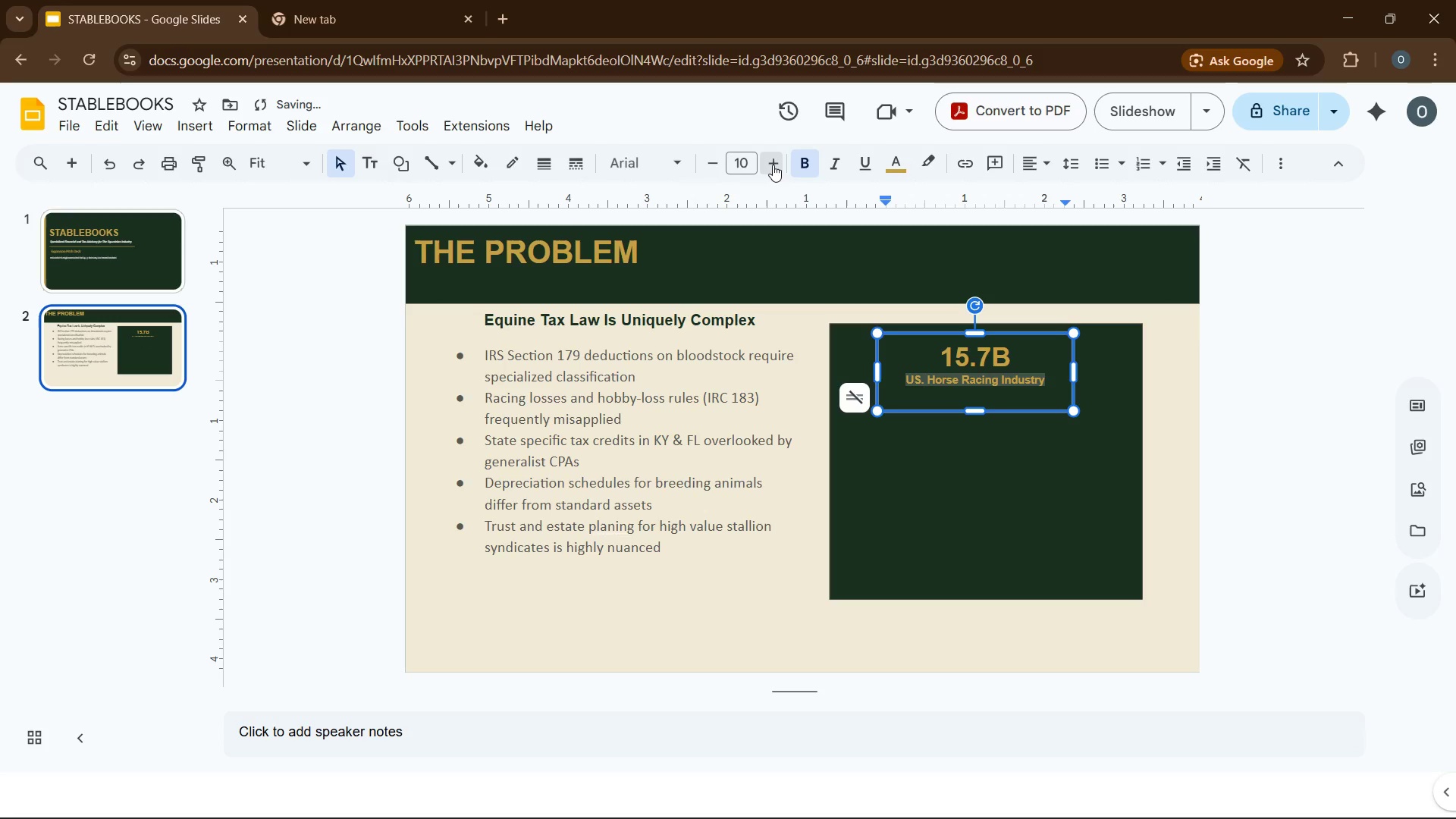 
left_click([773, 165])
 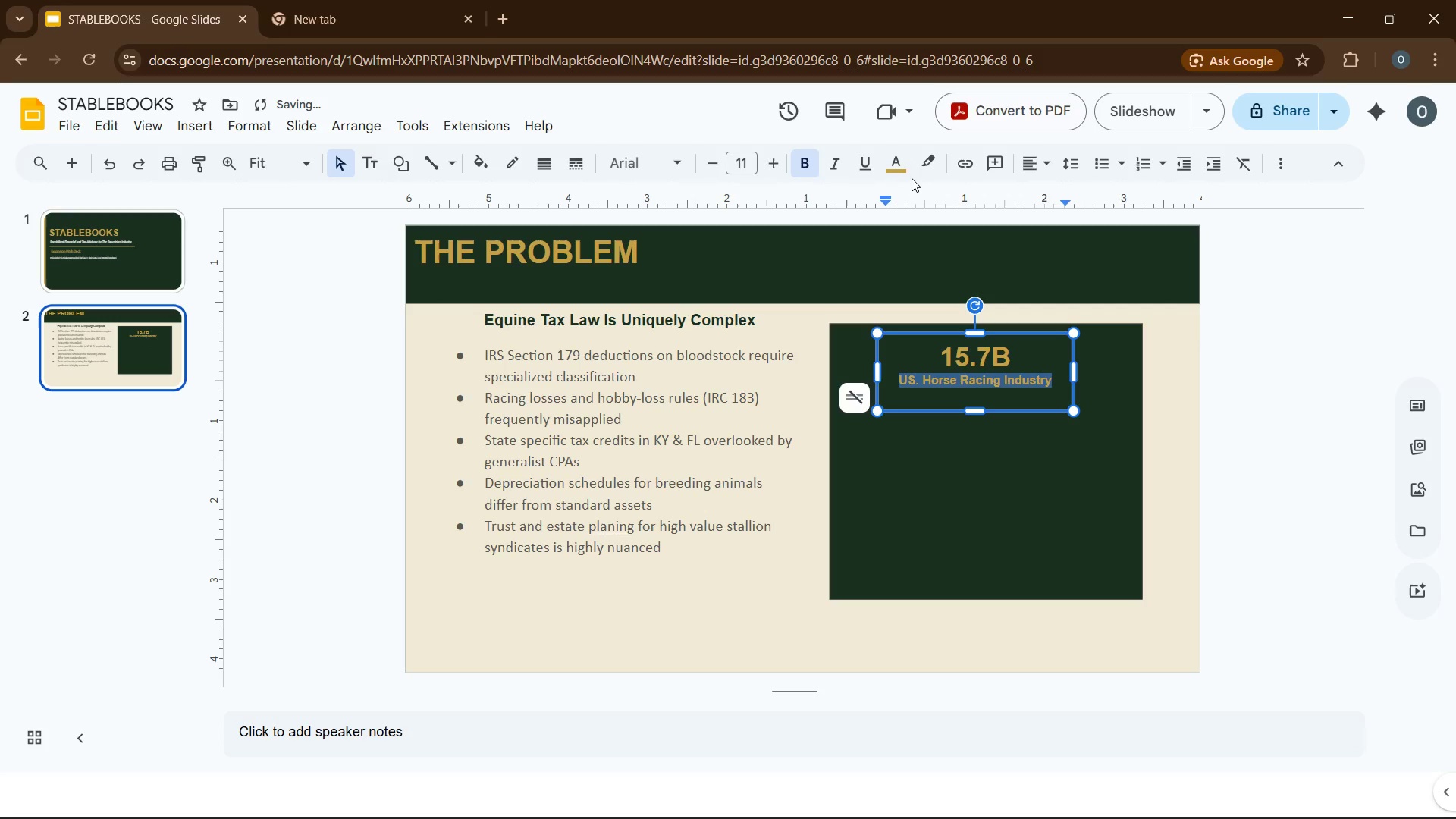 
left_click([899, 166])
 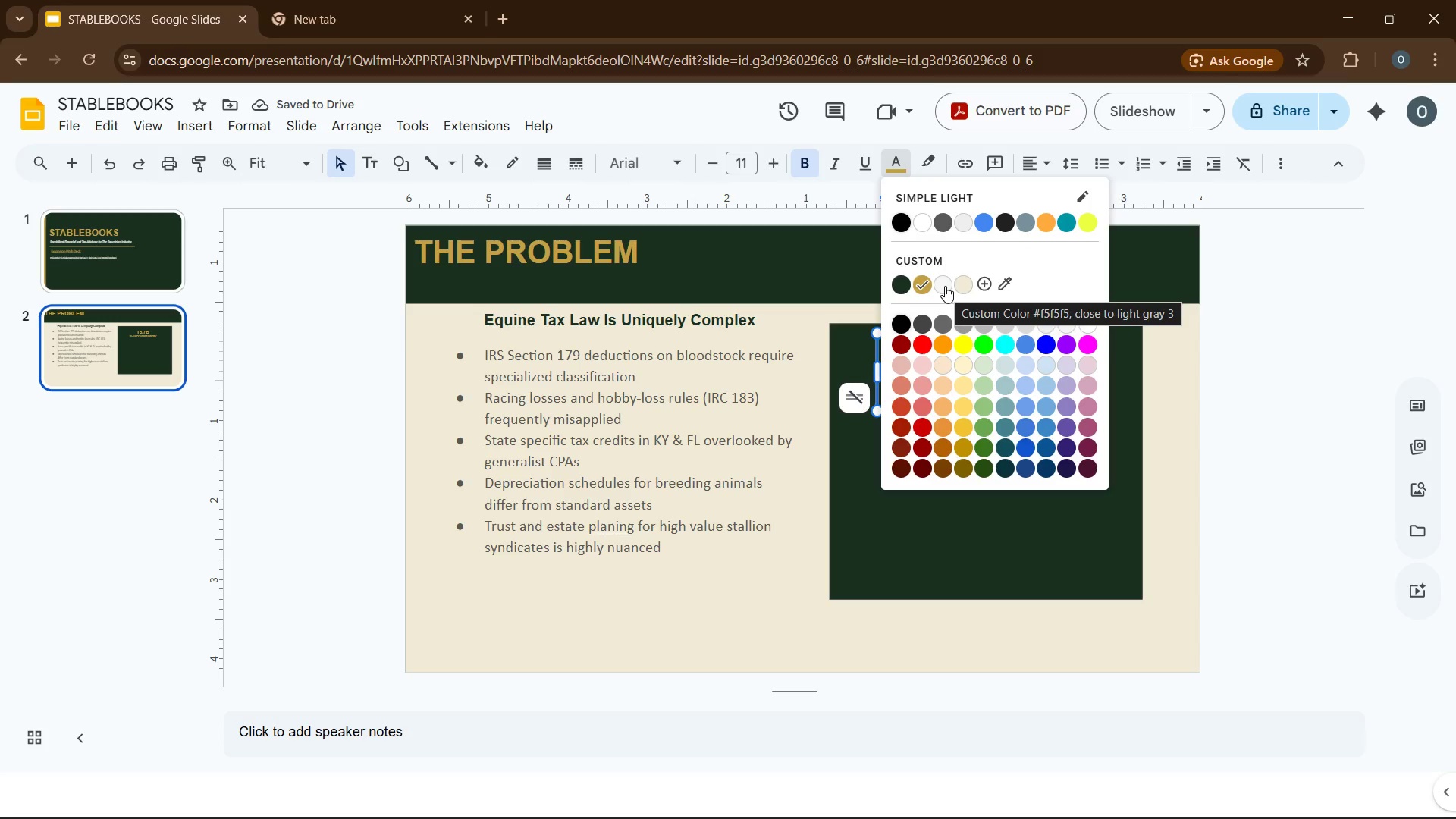 
left_click([945, 286])
 